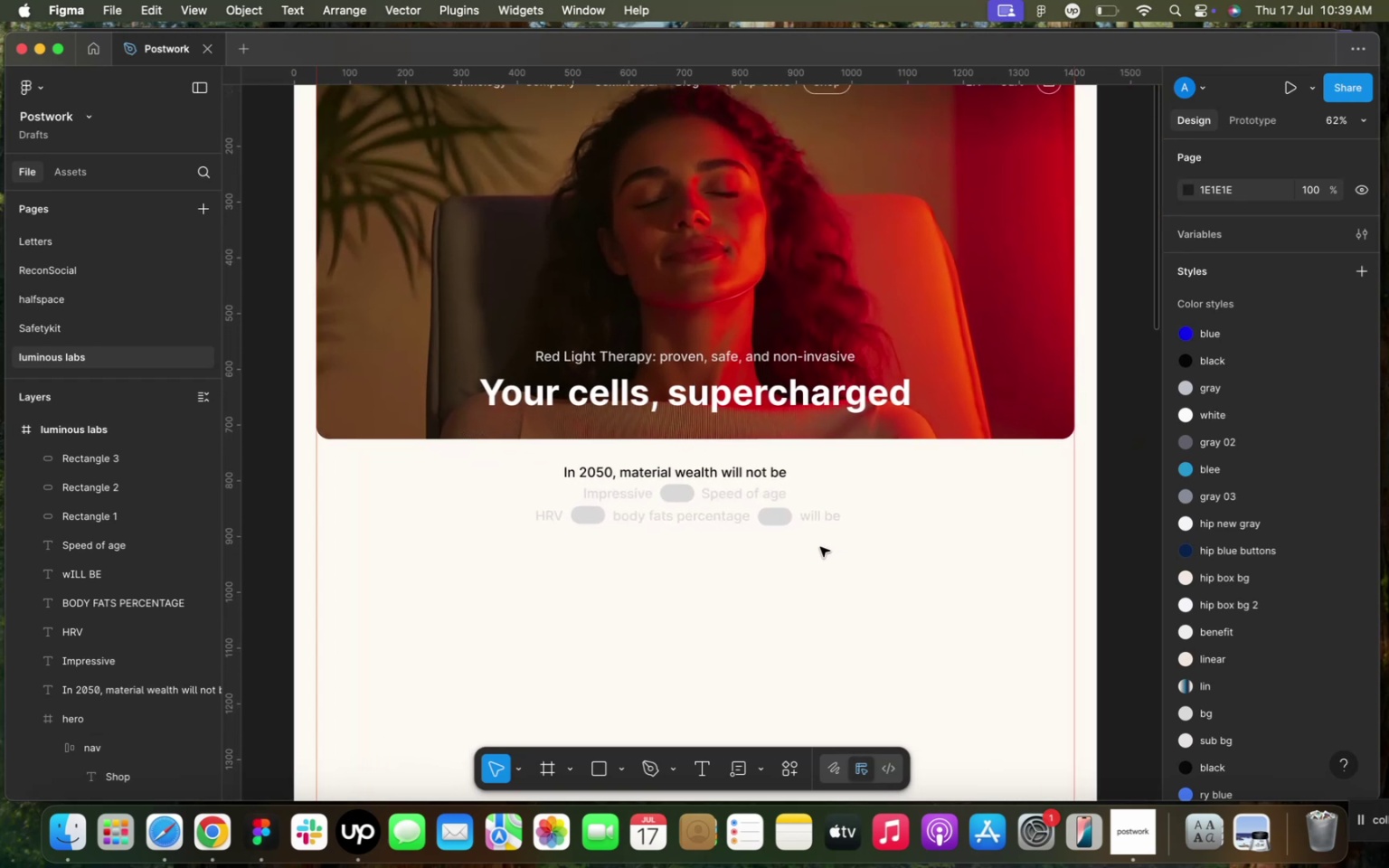 
hold_key(key=CommandLeft, duration=1.65)
scroll: coordinate [837, 567], scroll_direction: up, amount: 1.0
 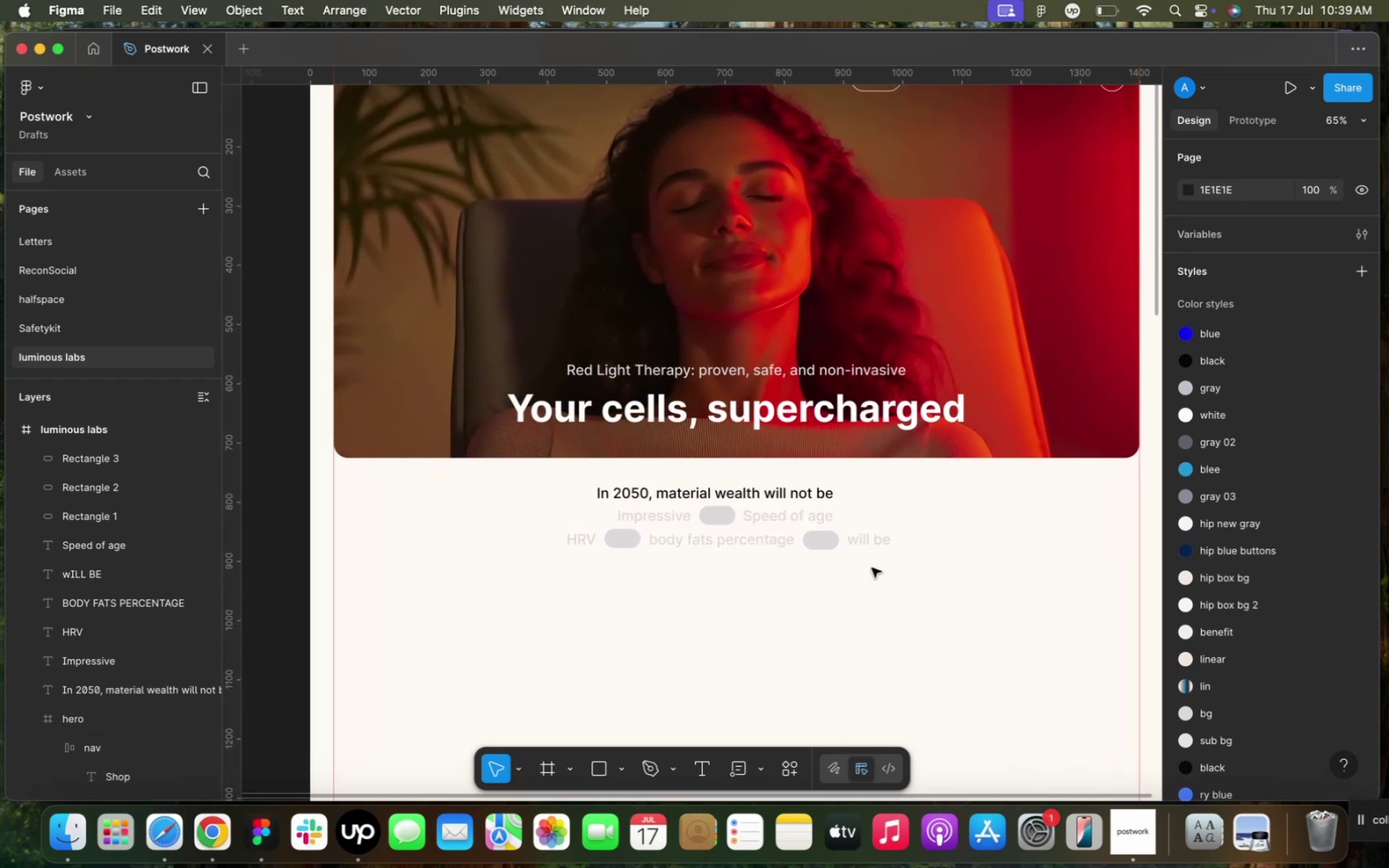 
left_click([763, 495])
 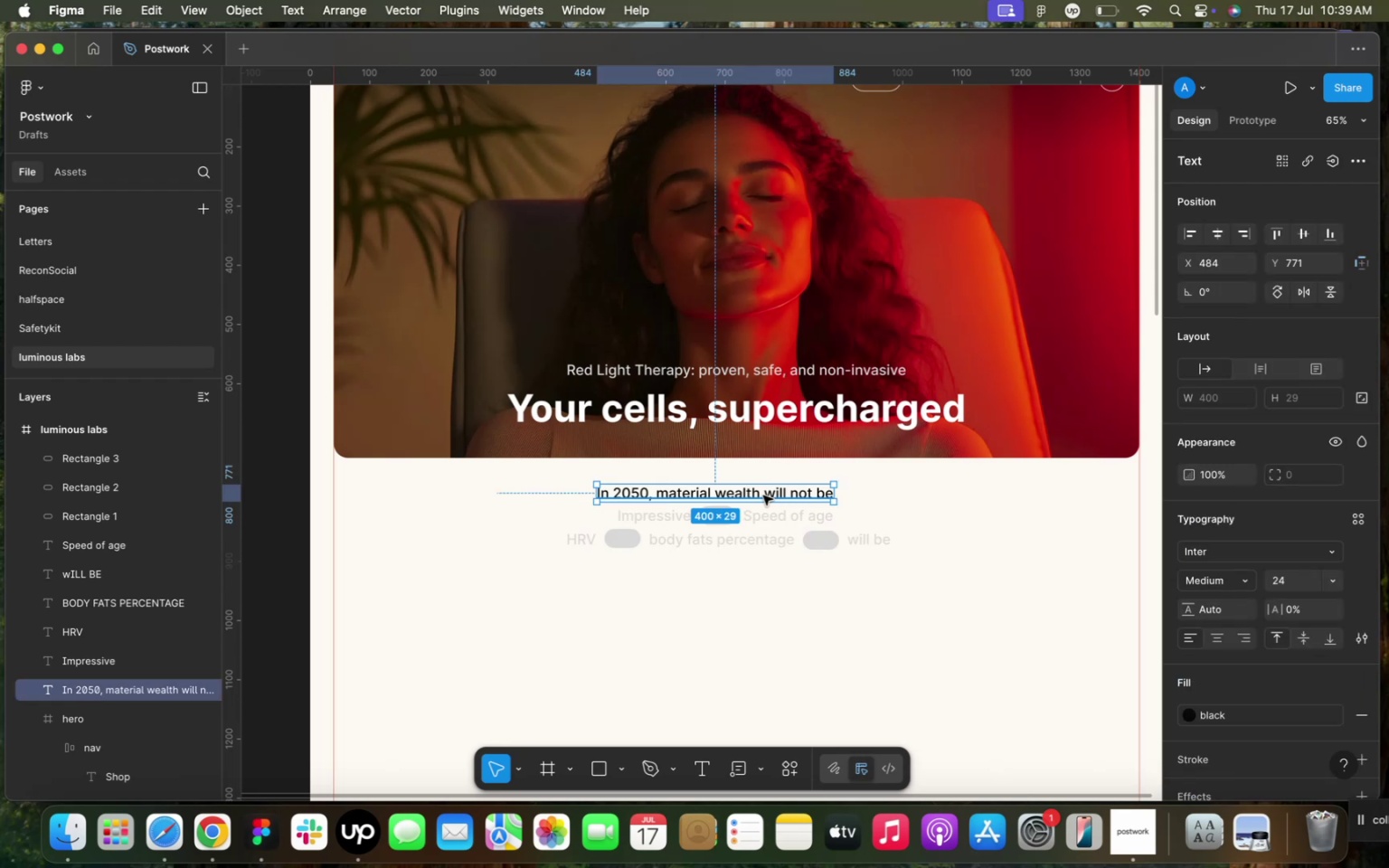 
key(Meta+D)
 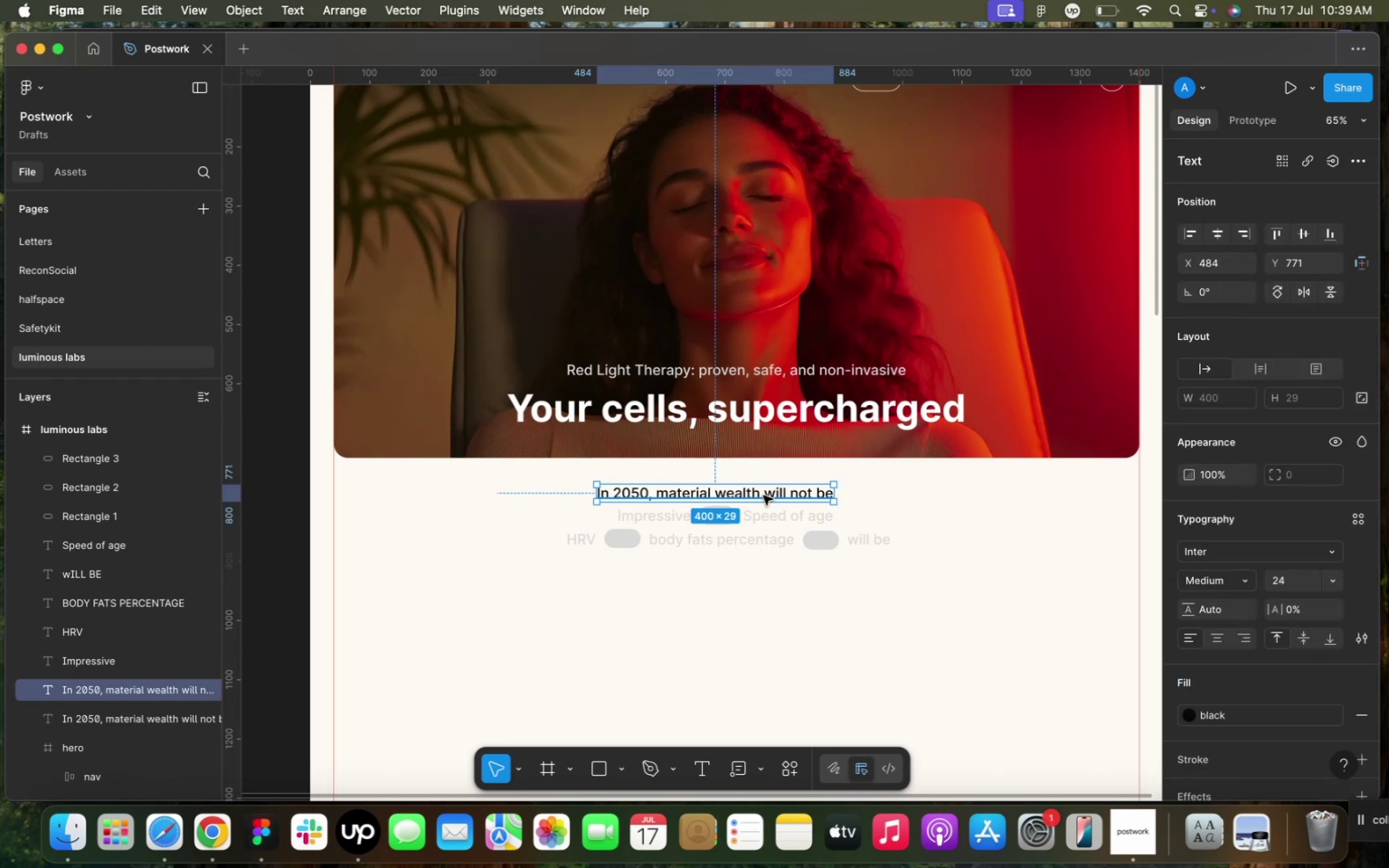 
left_click_drag(start_coordinate=[761, 494], to_coordinate=[754, 617])
 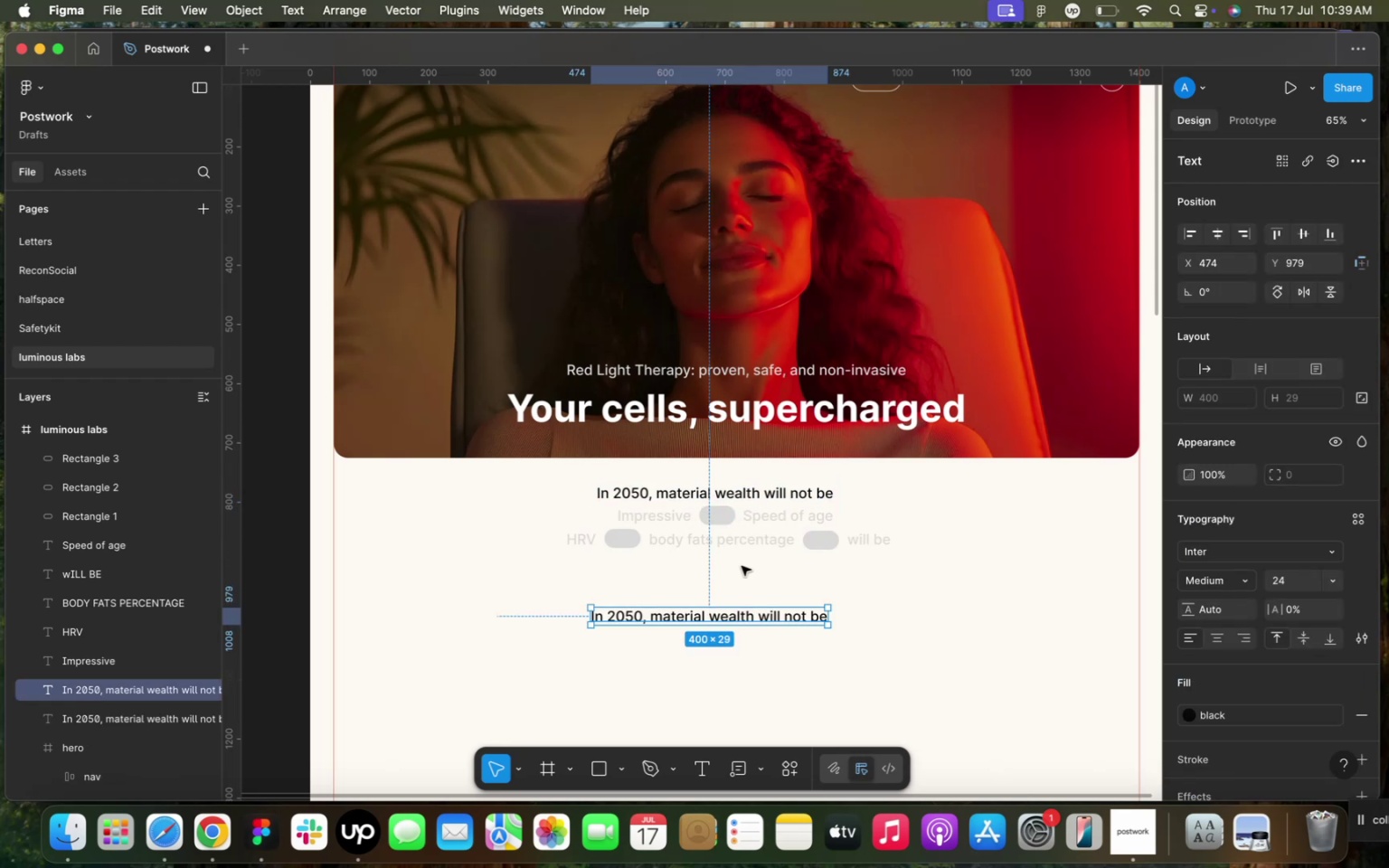 
left_click([741, 544])
 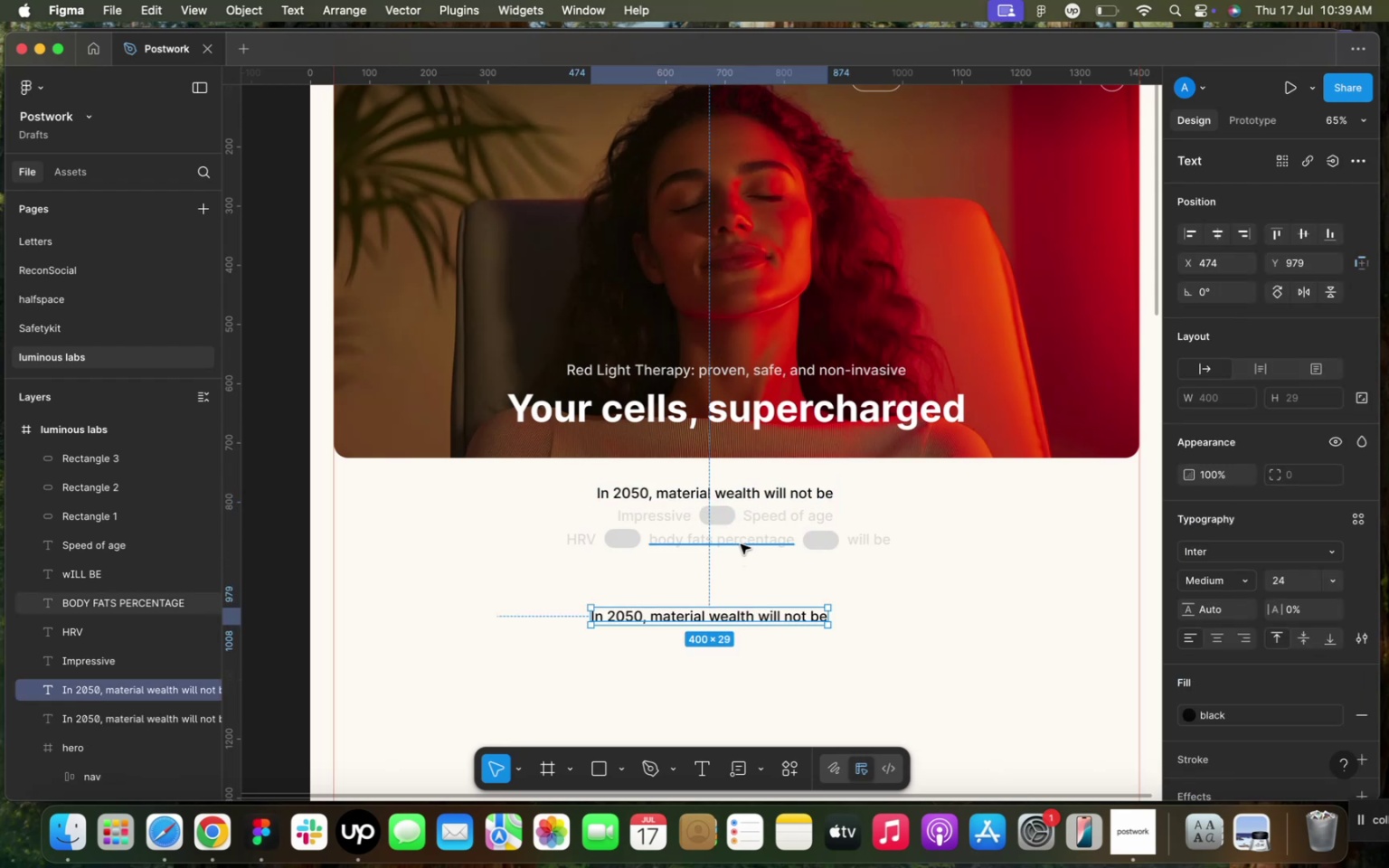 
key(Meta+D)
 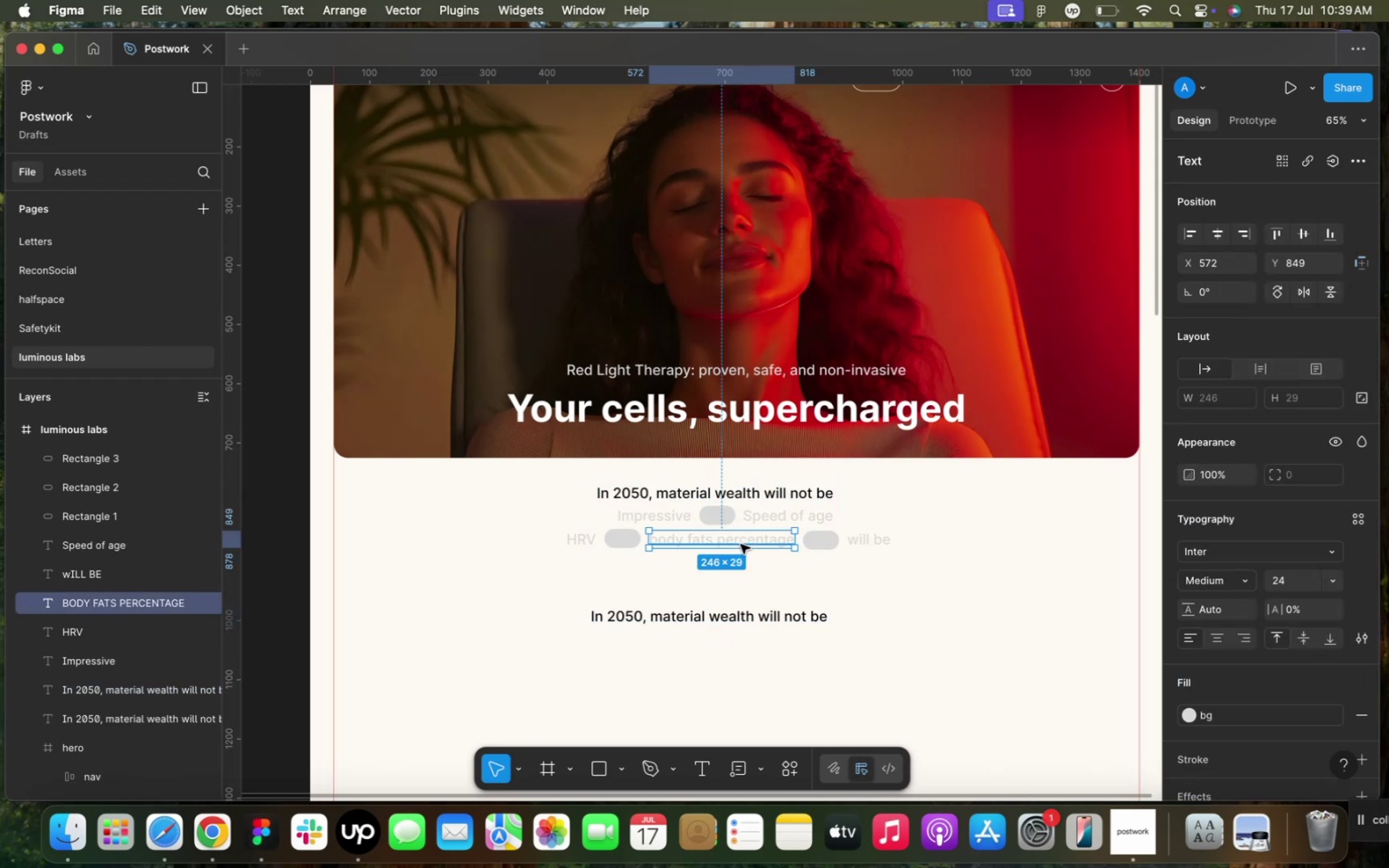 
left_click_drag(start_coordinate=[741, 544], to_coordinate=[732, 598])
 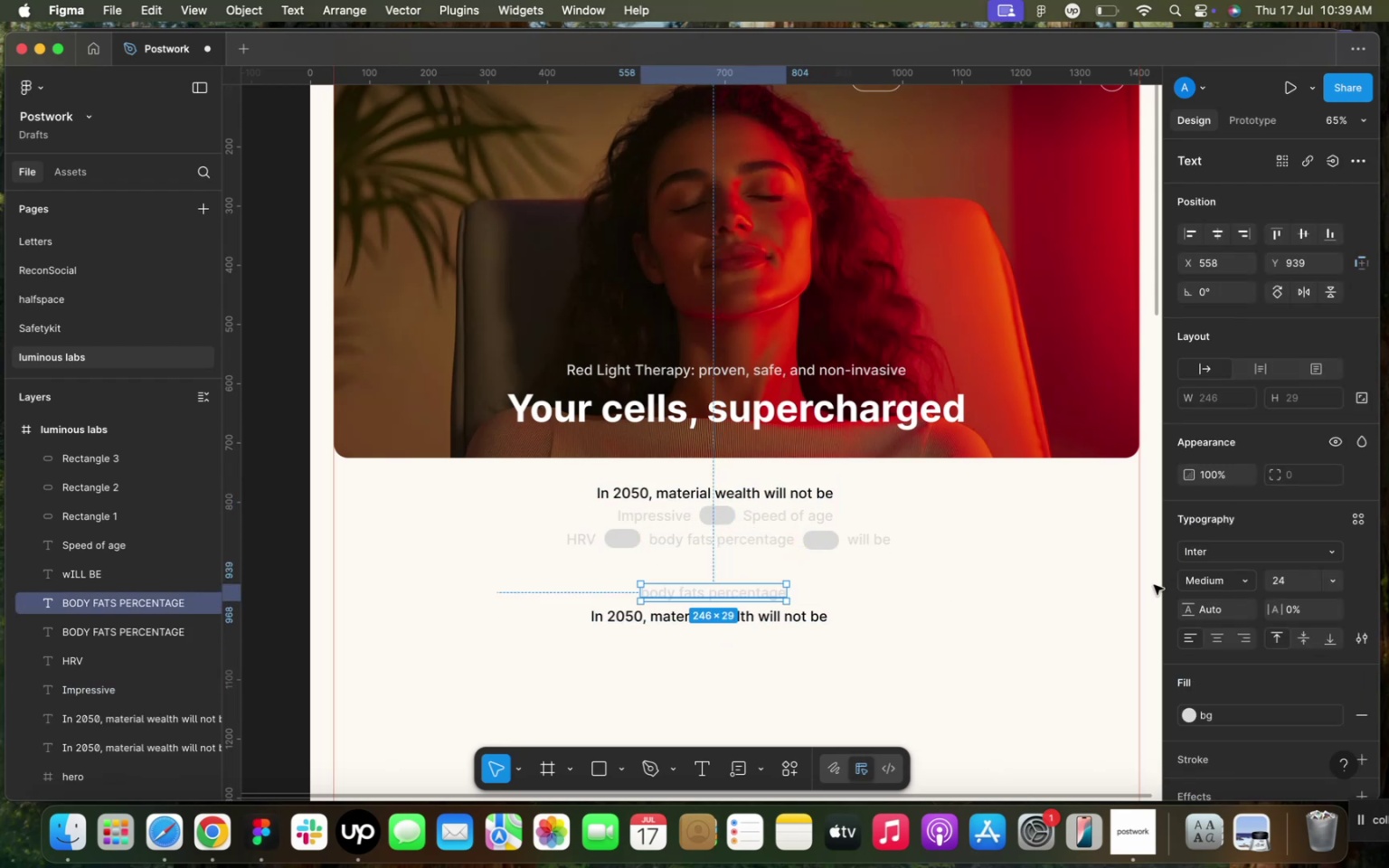 
left_click([1223, 581])
 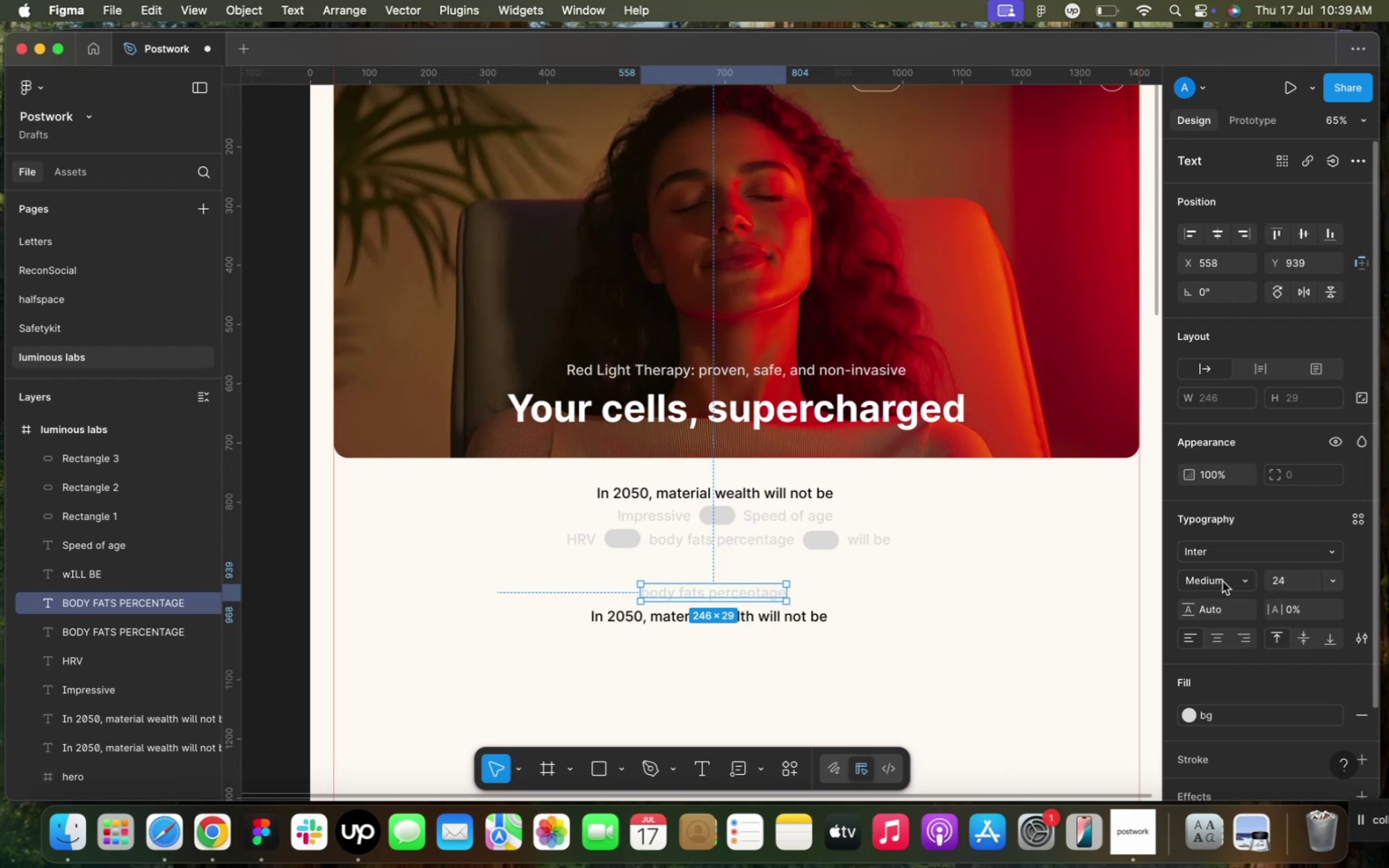 
mouse_move([1230, 543])
 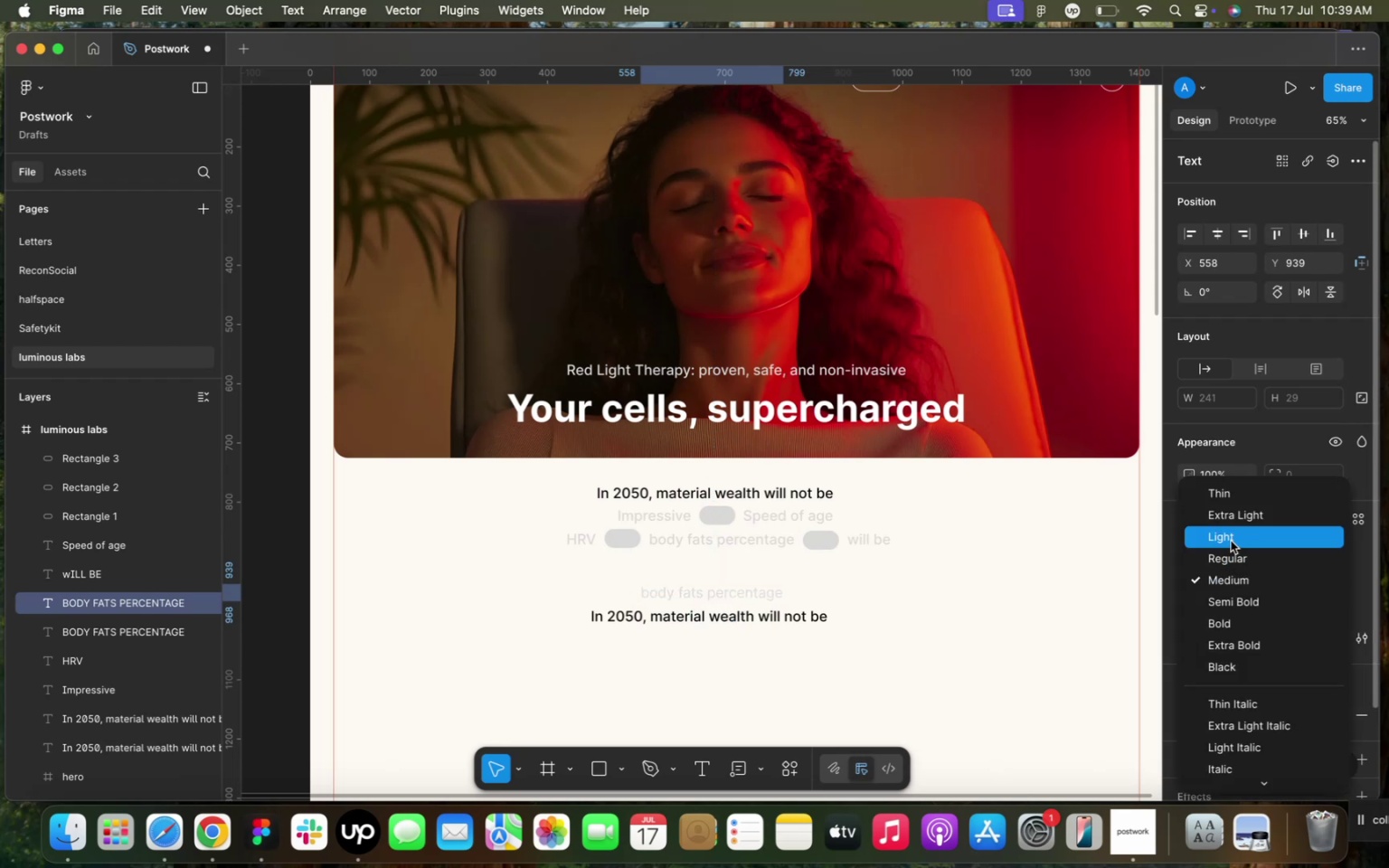 
left_click([1231, 541])
 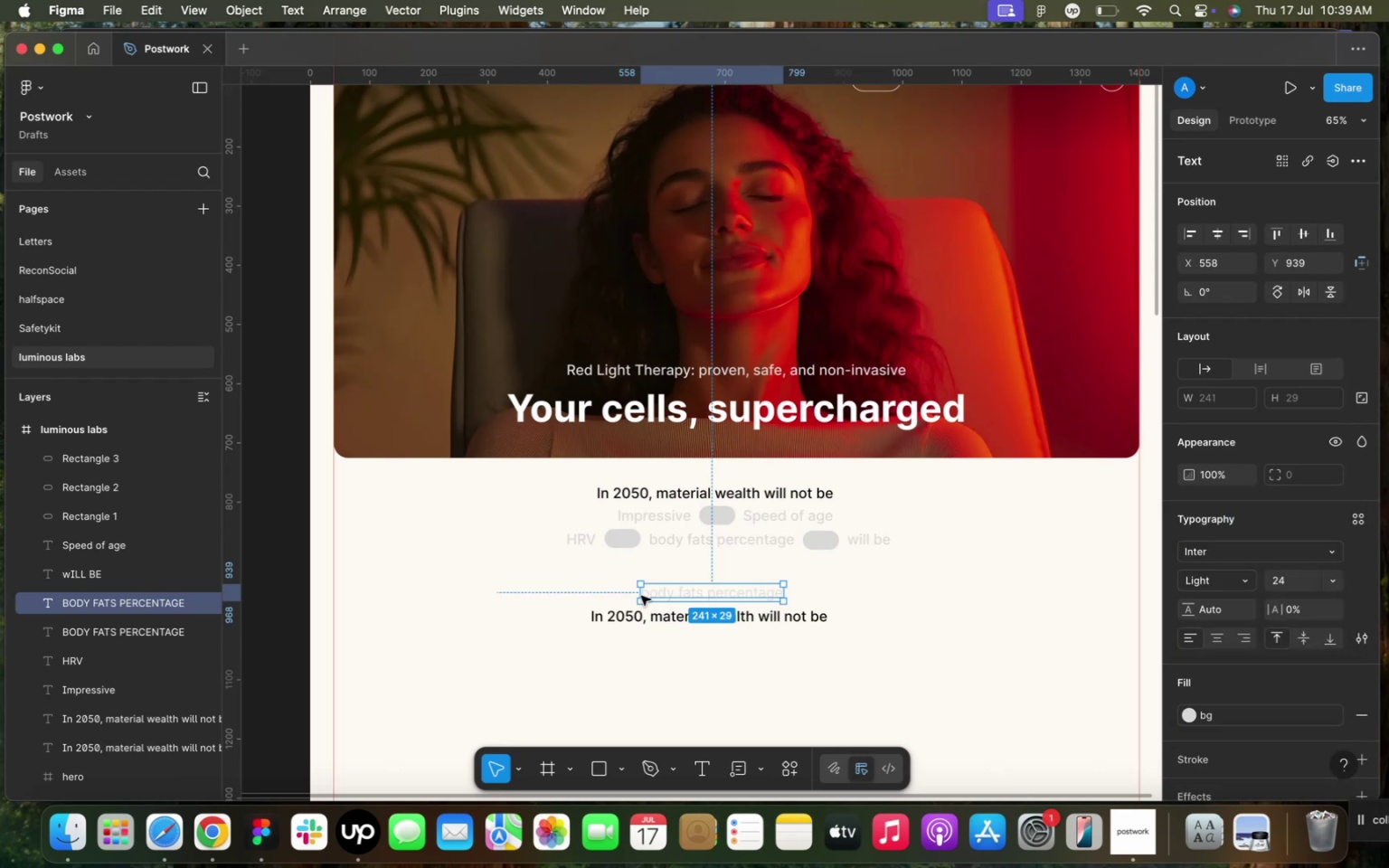 
double_click([685, 589])
 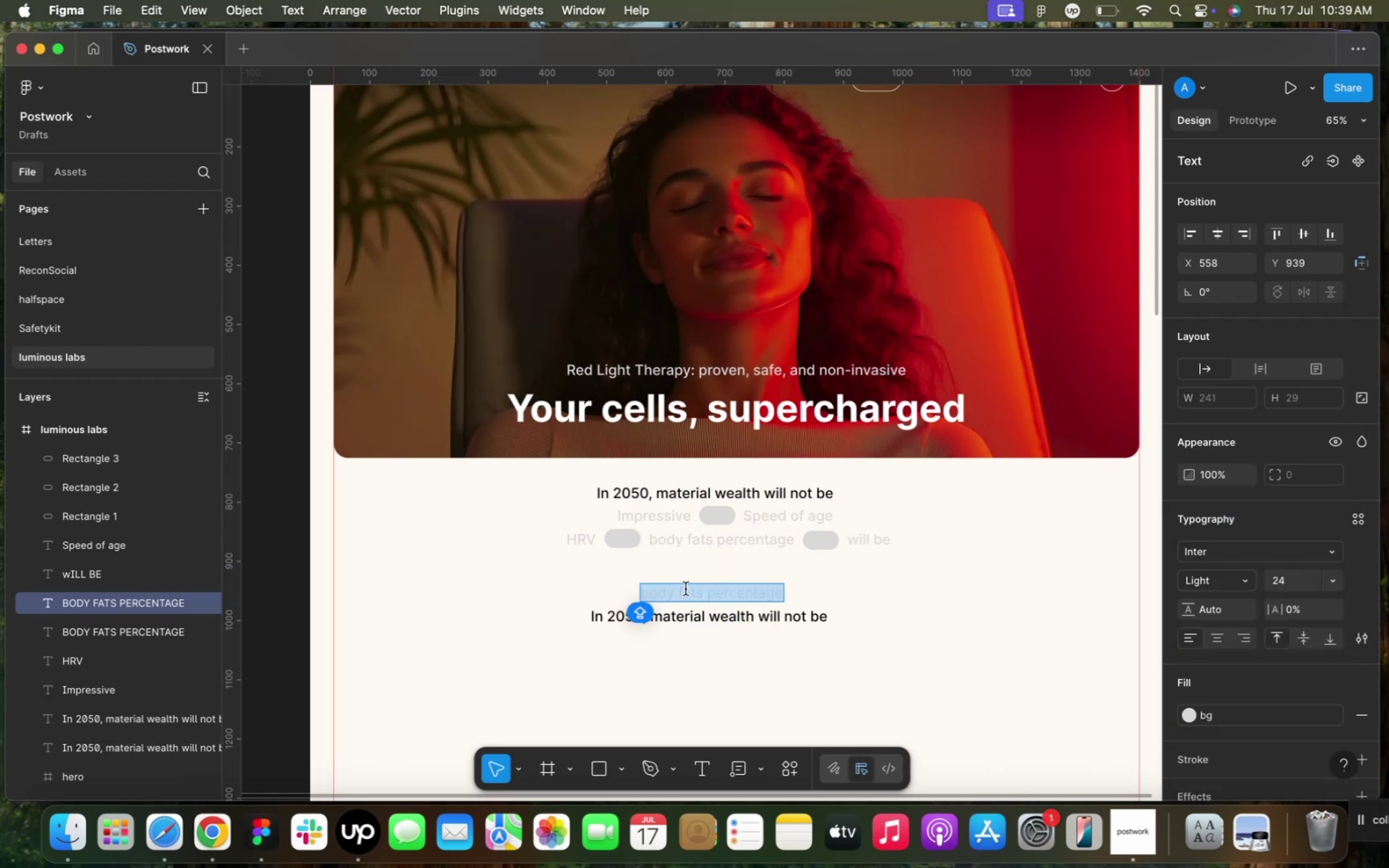 
type(Application)
 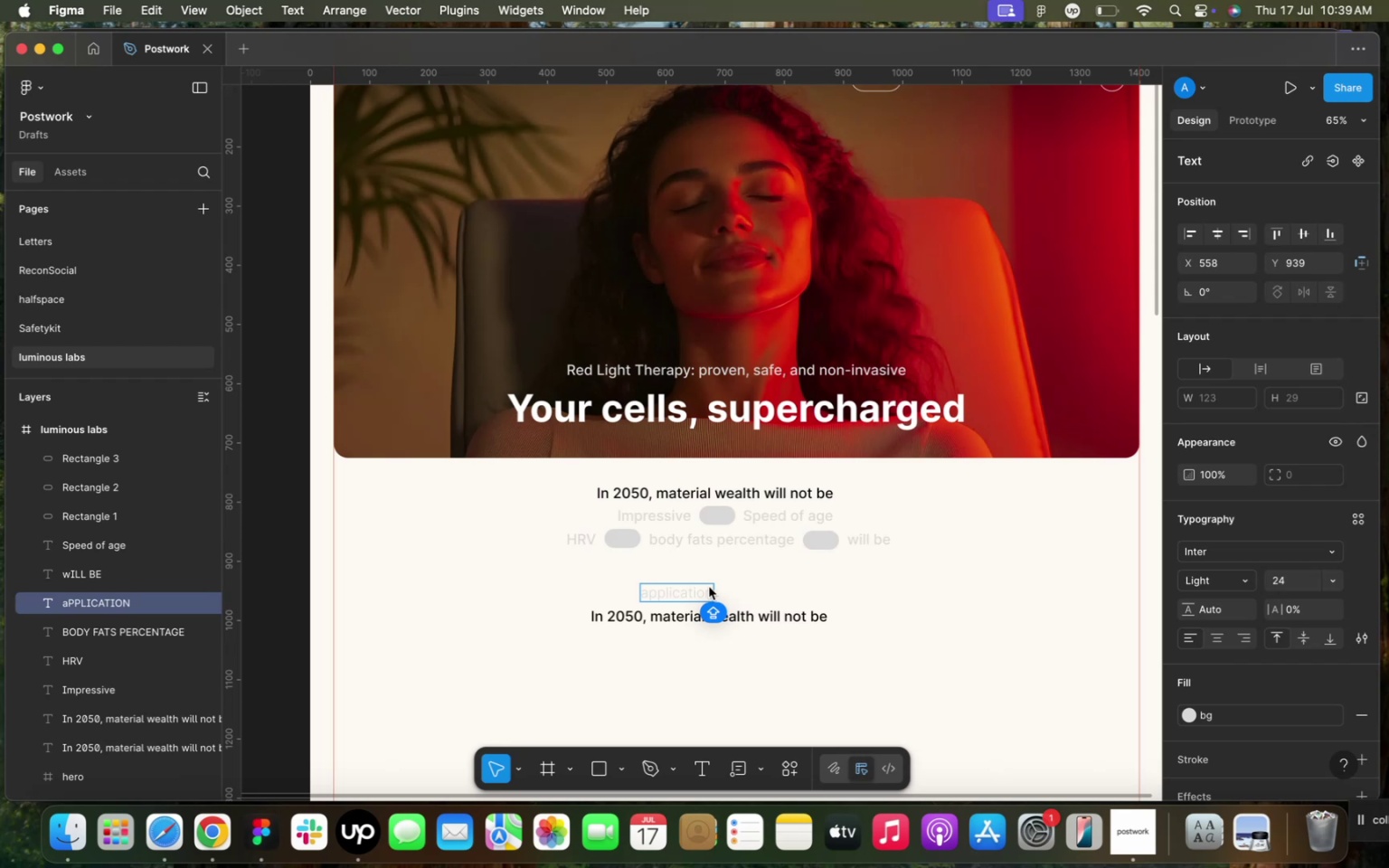 
left_click([645, 594])
 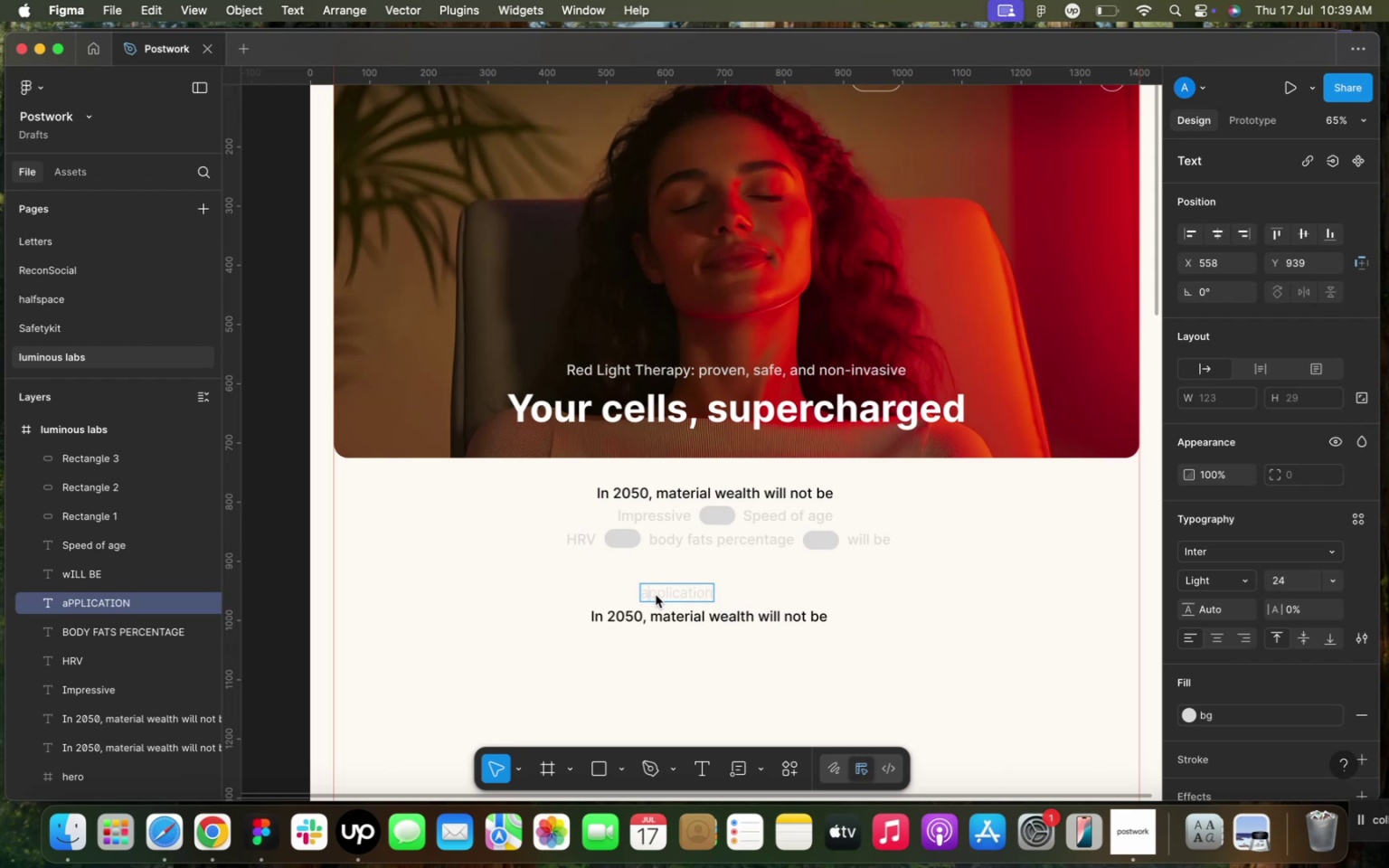 
left_click([761, 591])
 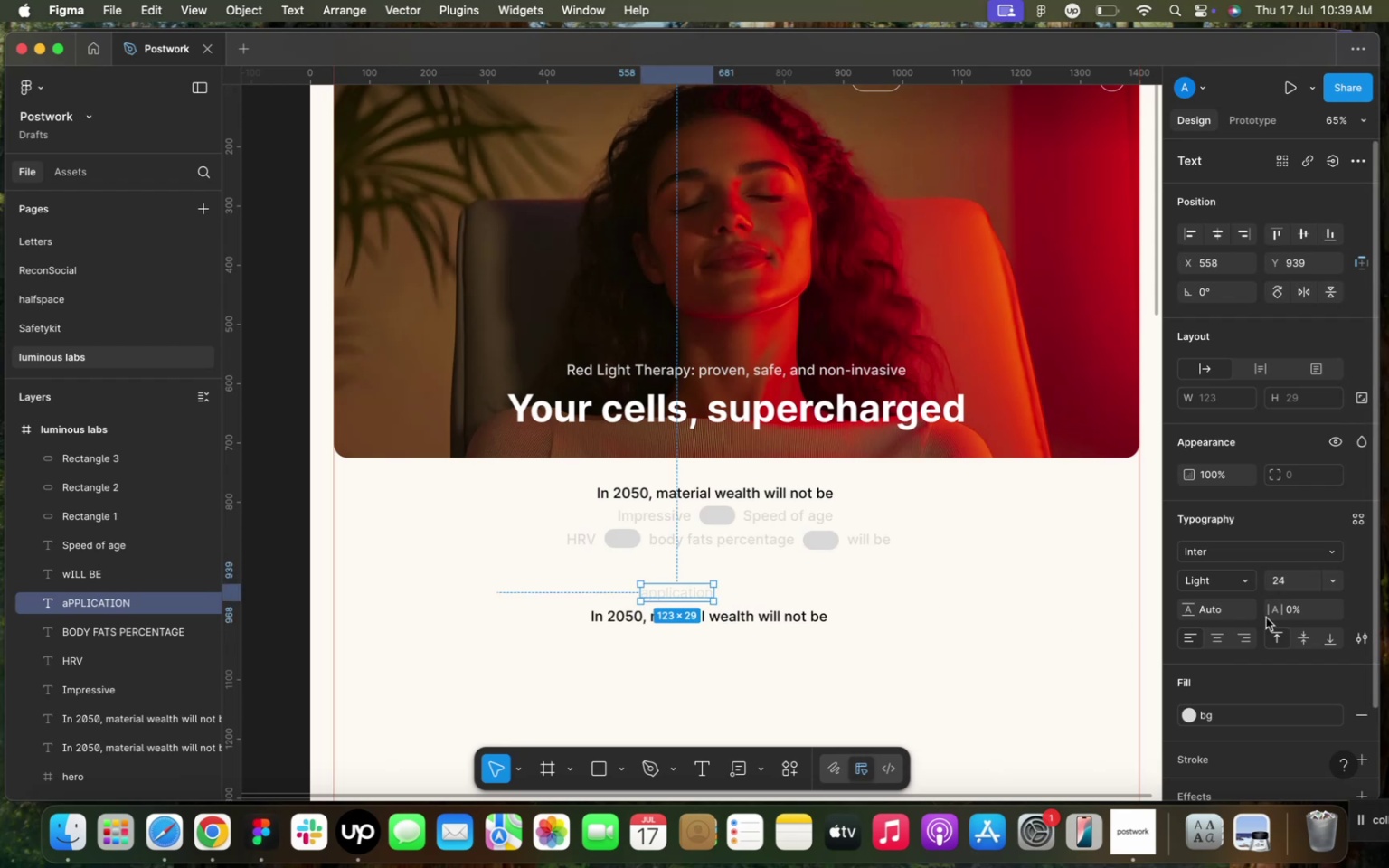 
left_click([1366, 641])
 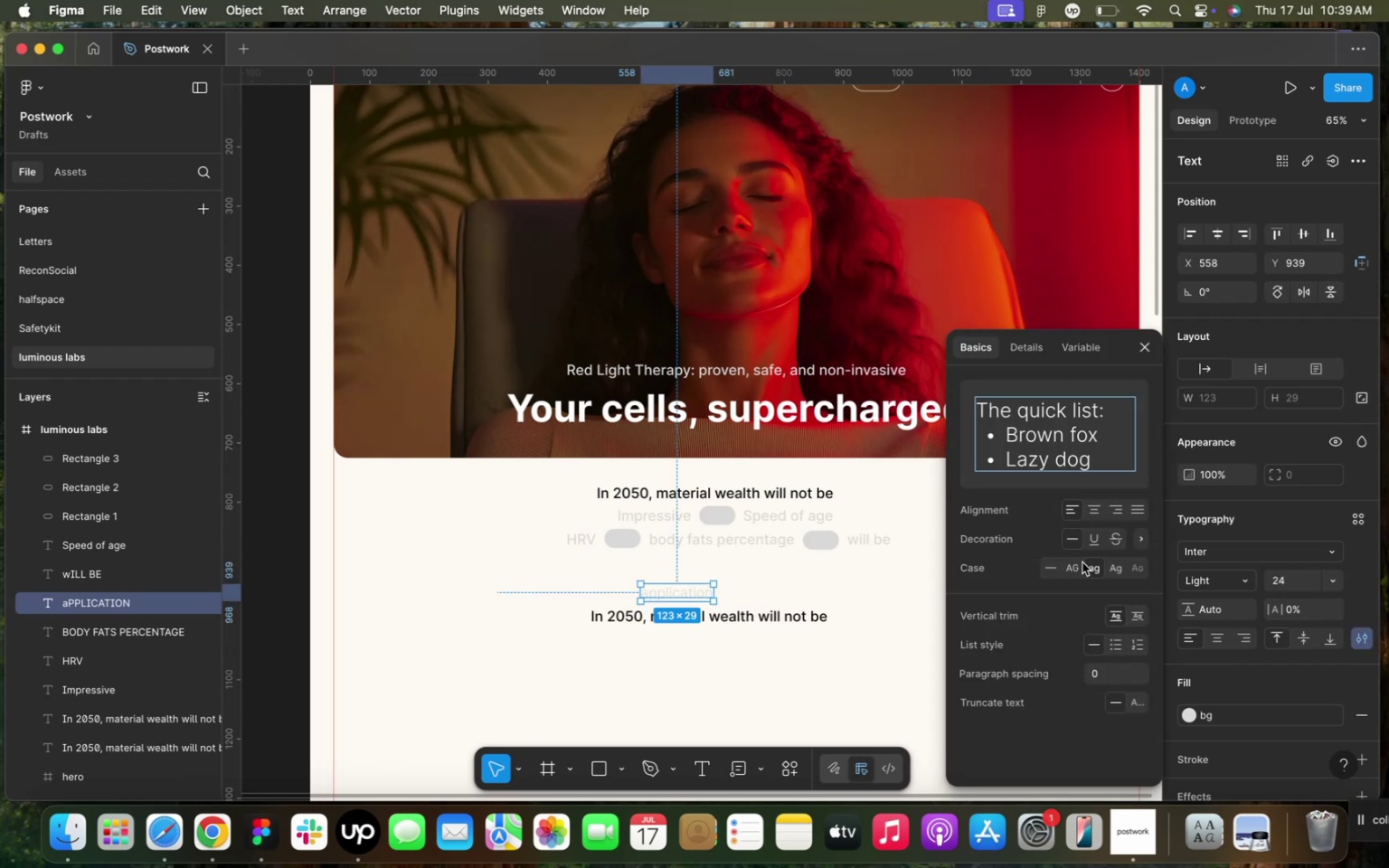 
left_click([1113, 568])
 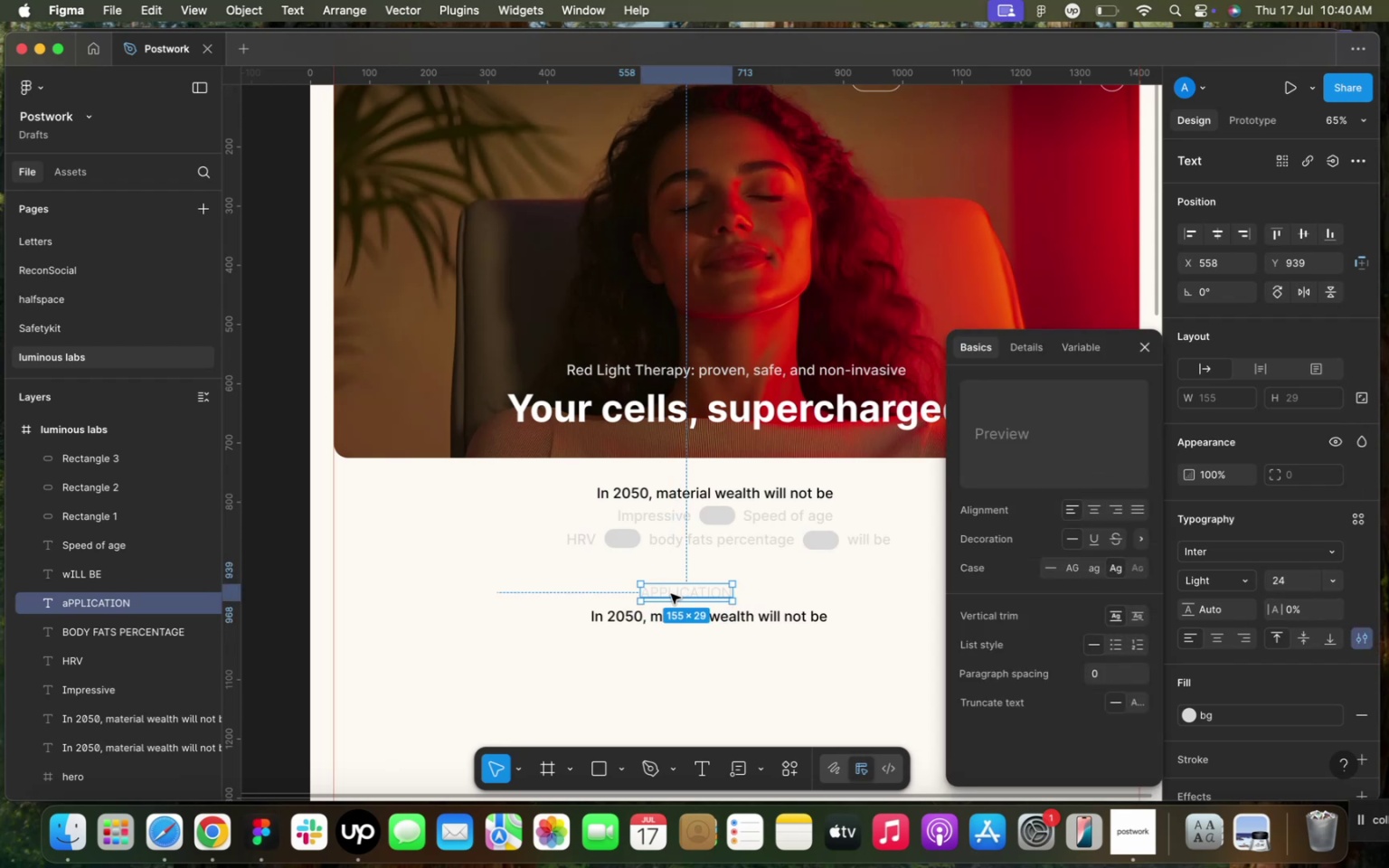 
left_click([754, 591])
 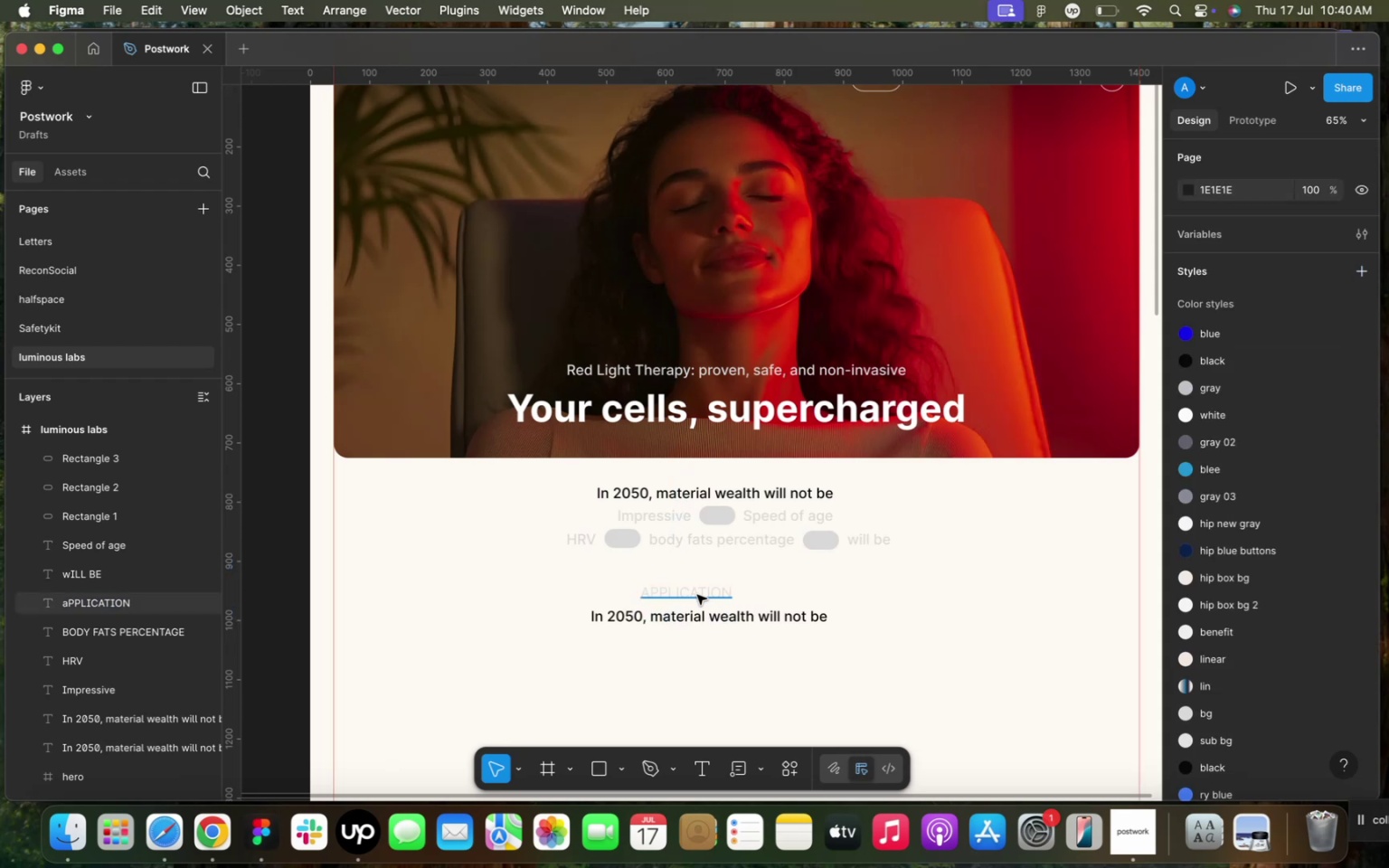 
double_click([665, 595])
 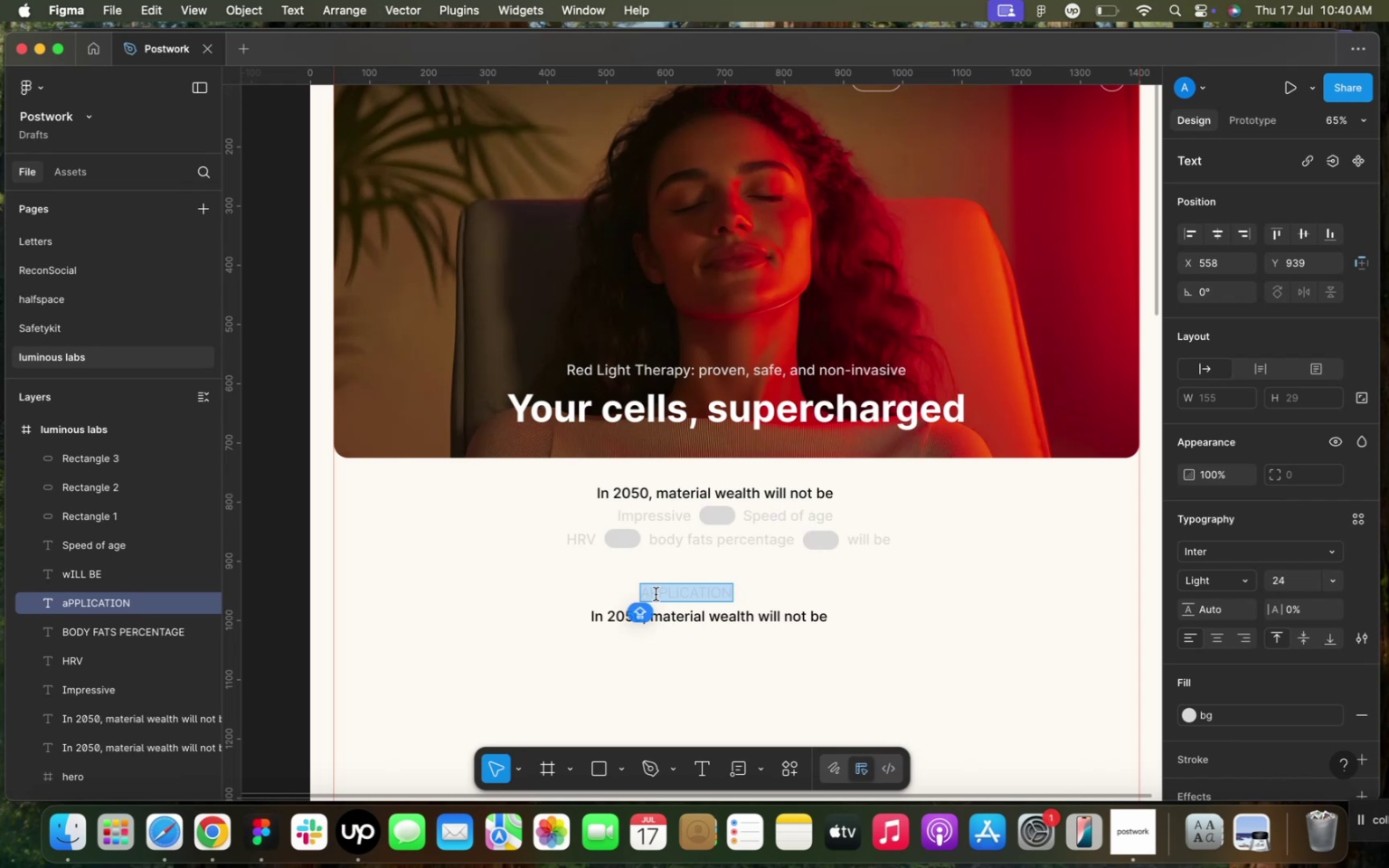 
left_click_drag(start_coordinate=[652, 592], to_coordinate=[775, 595])
 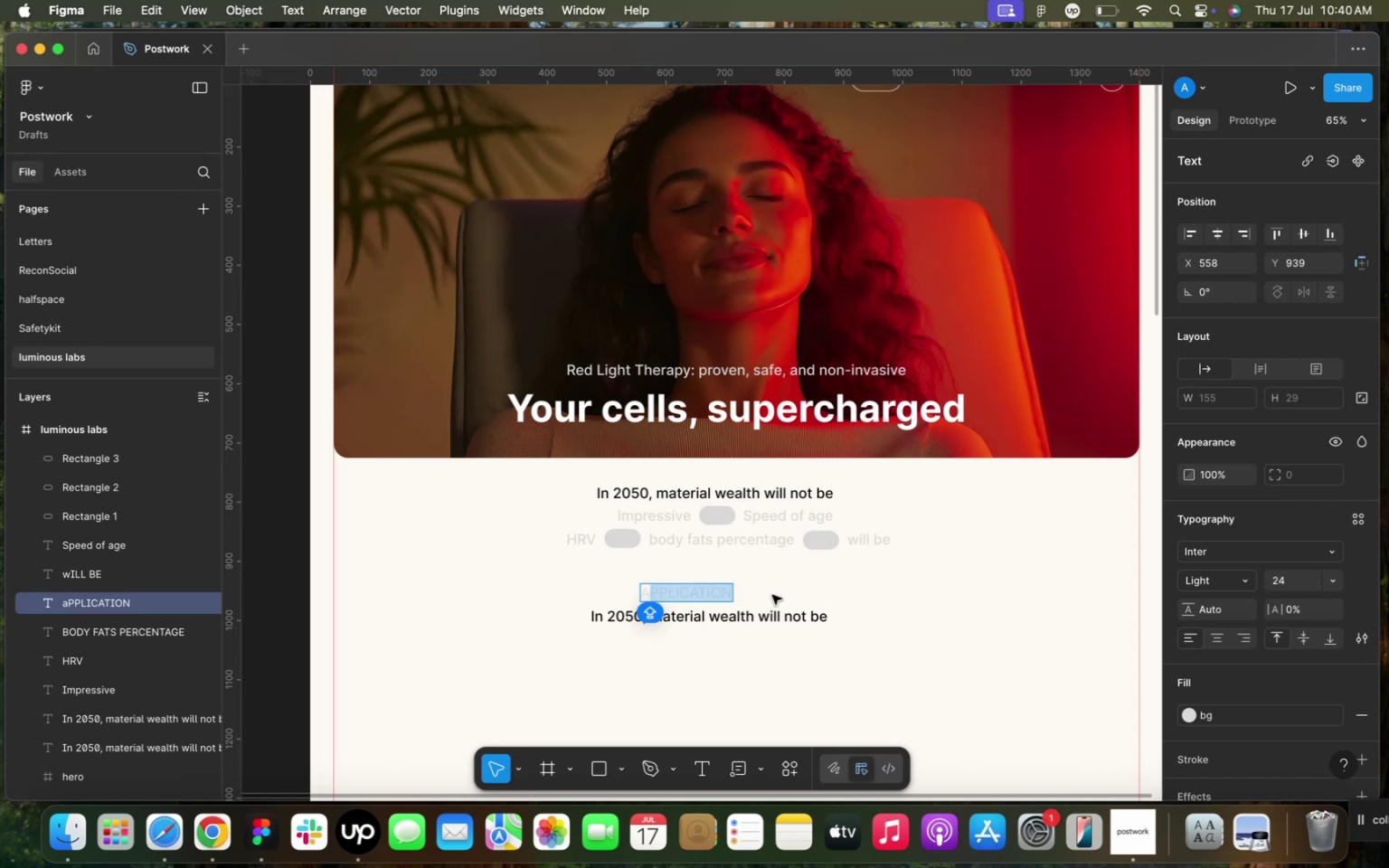 
type(pp)
key(Backspace)
key(Backspace)
type(PPLICATION)
 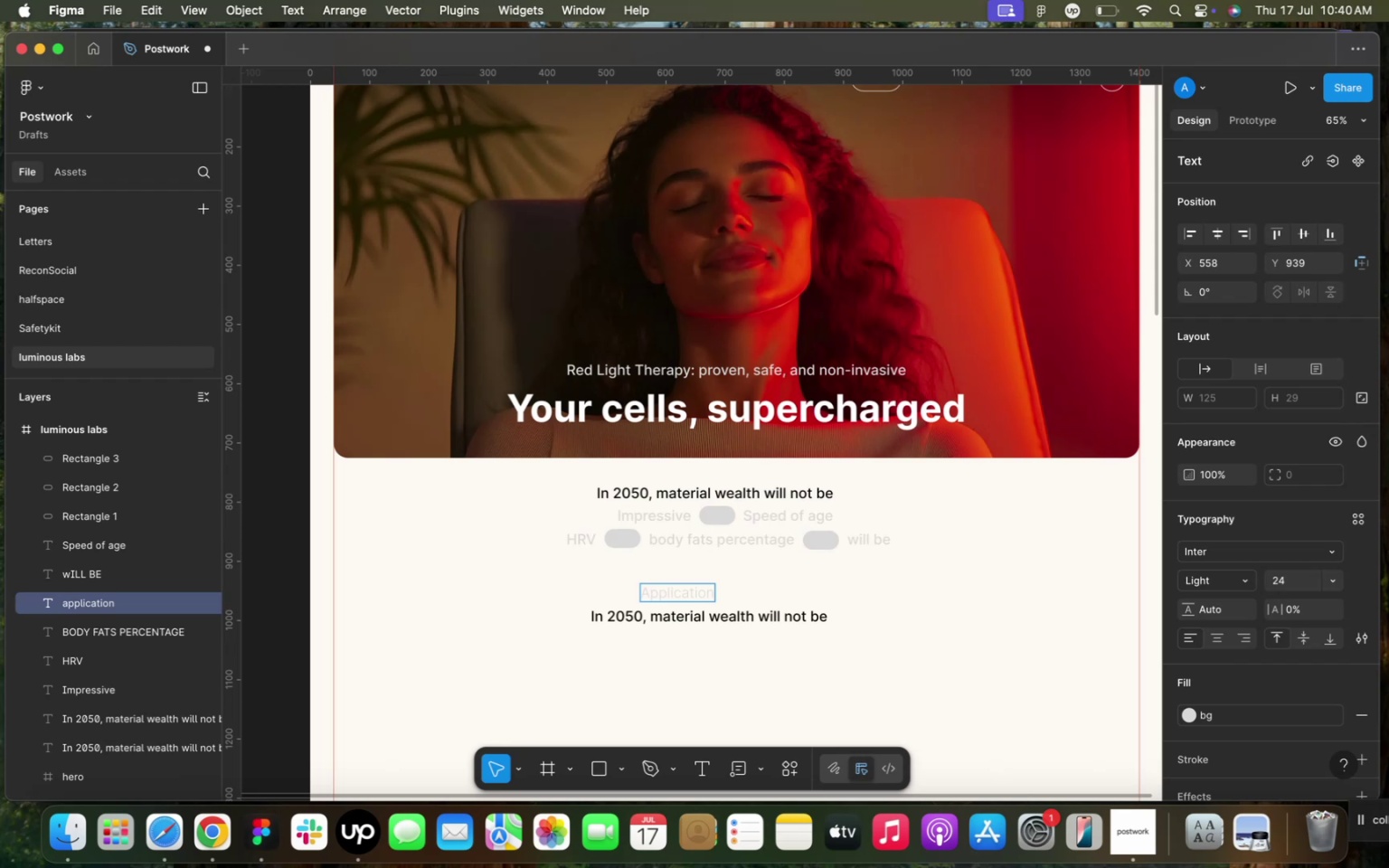 
left_click([883, 603])
 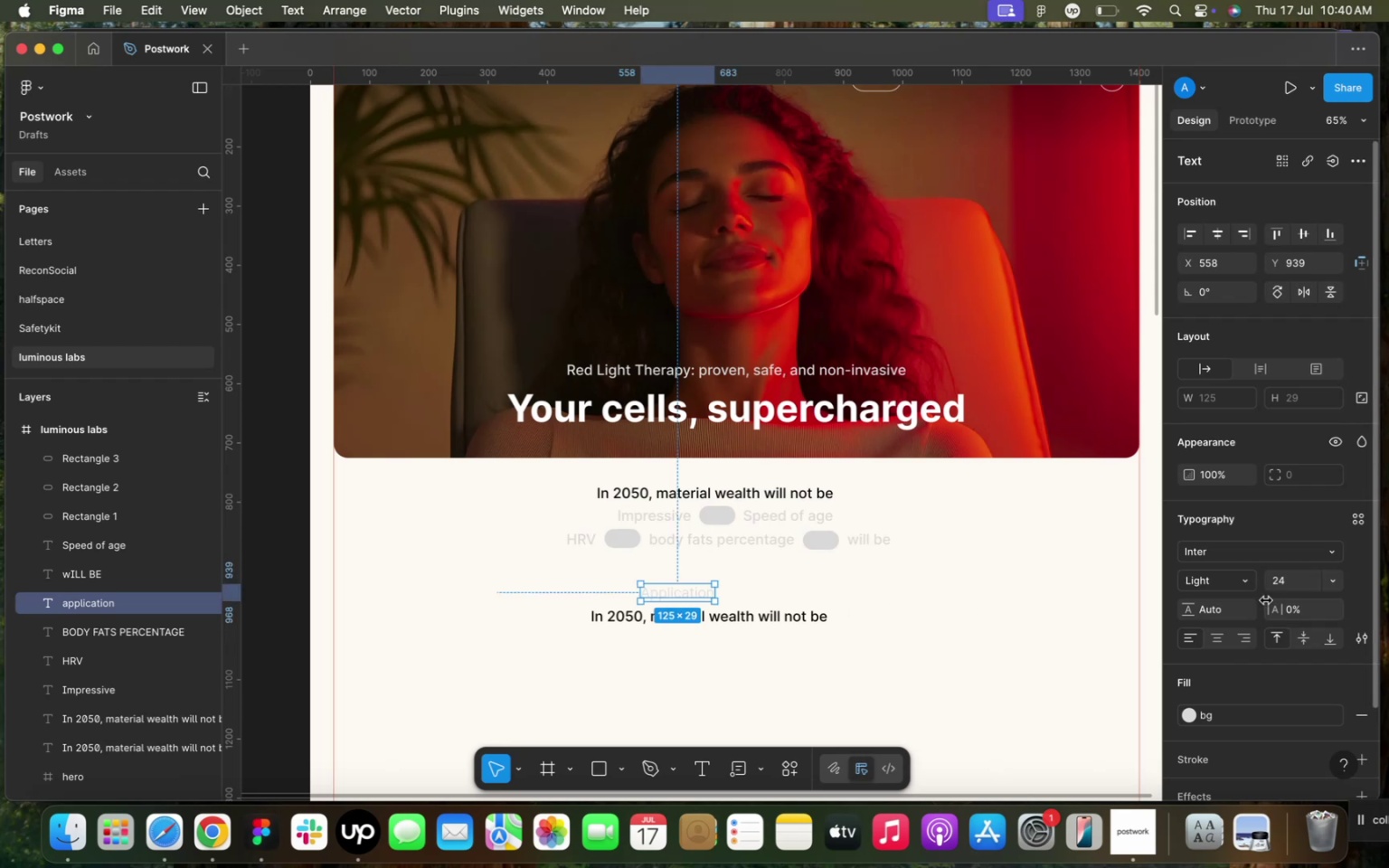 
left_click([1256, 587])
 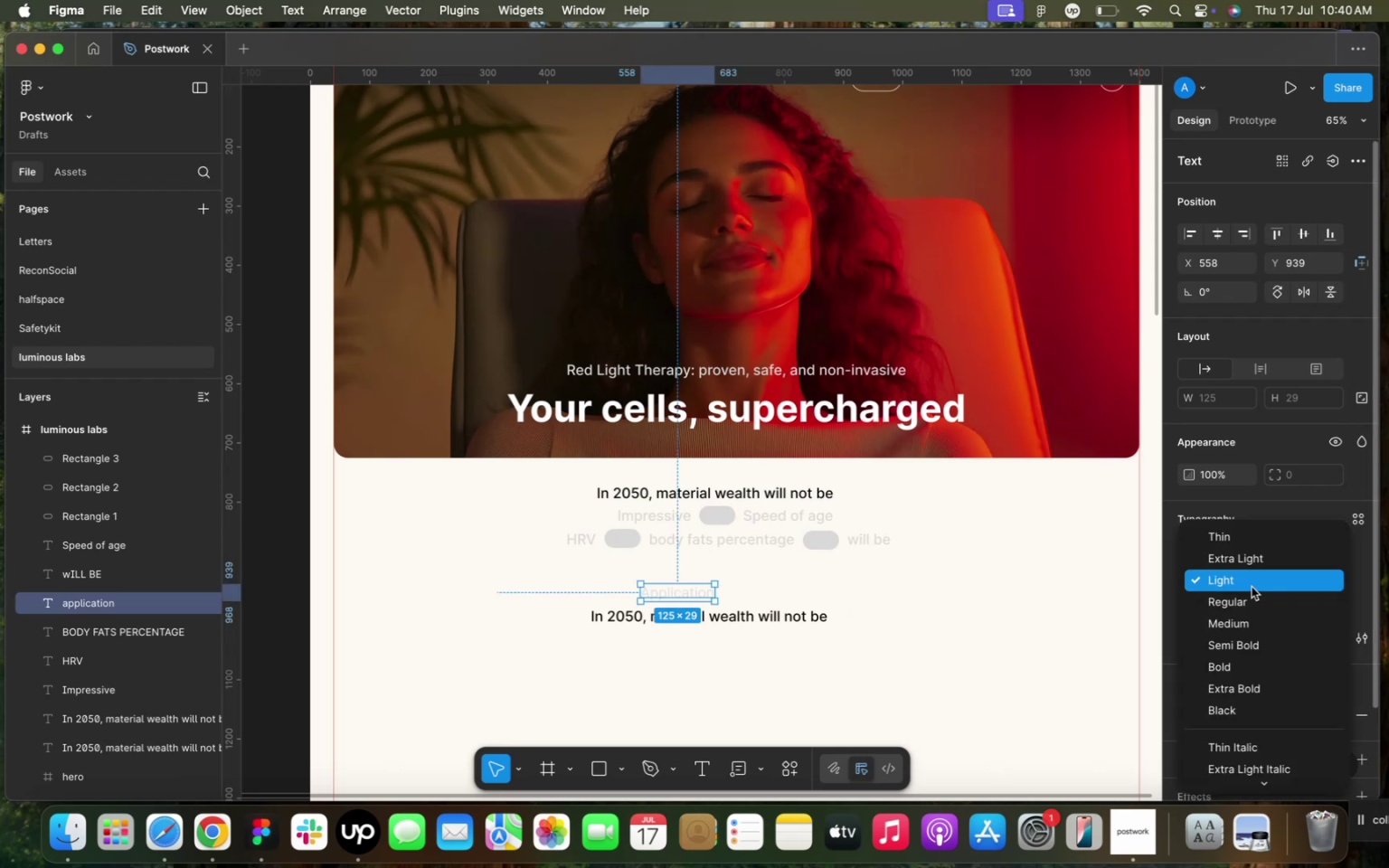 
left_click([1242, 605])
 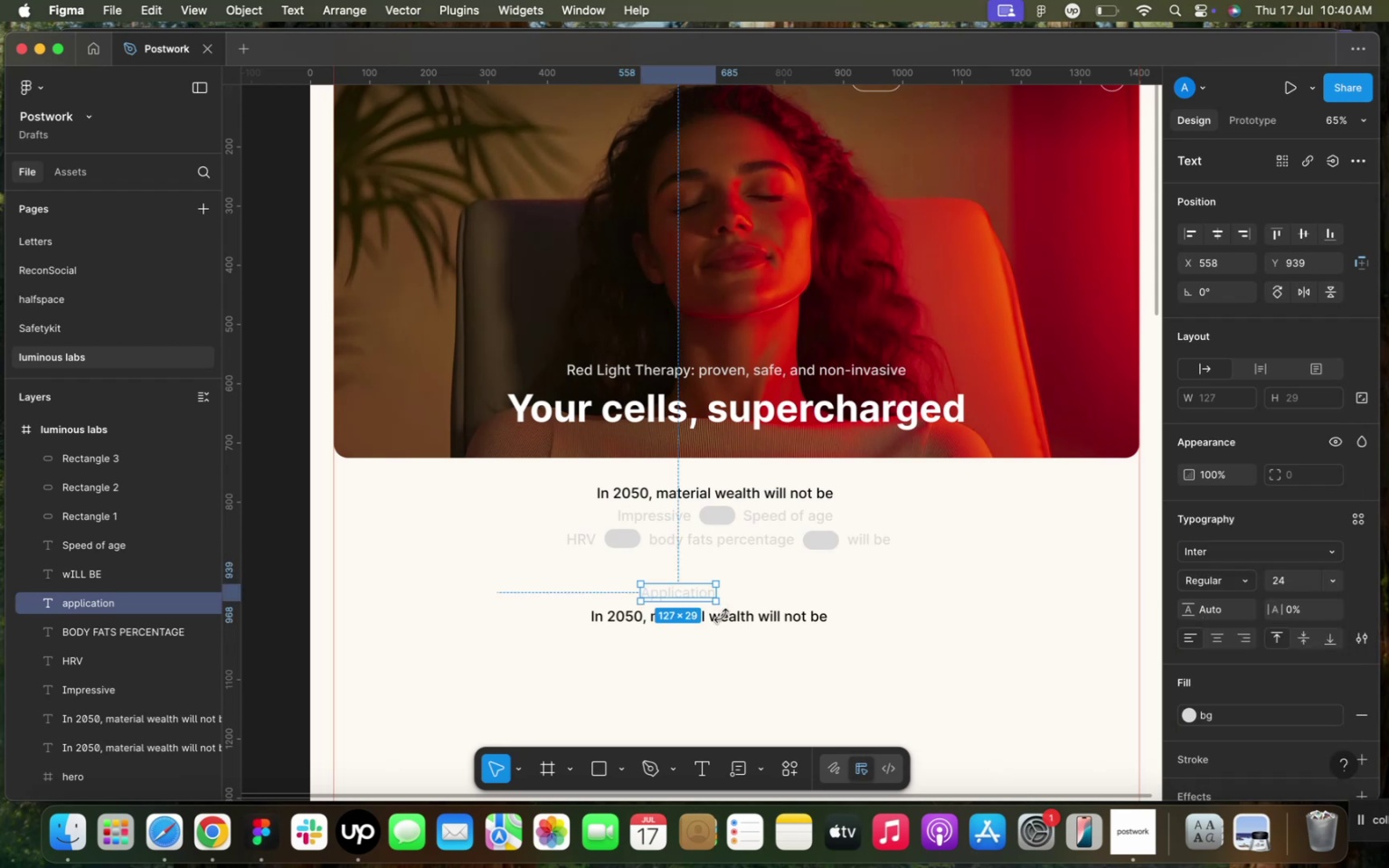 
hold_key(key=ShiftLeft, duration=0.46)
left_click([723, 619])
 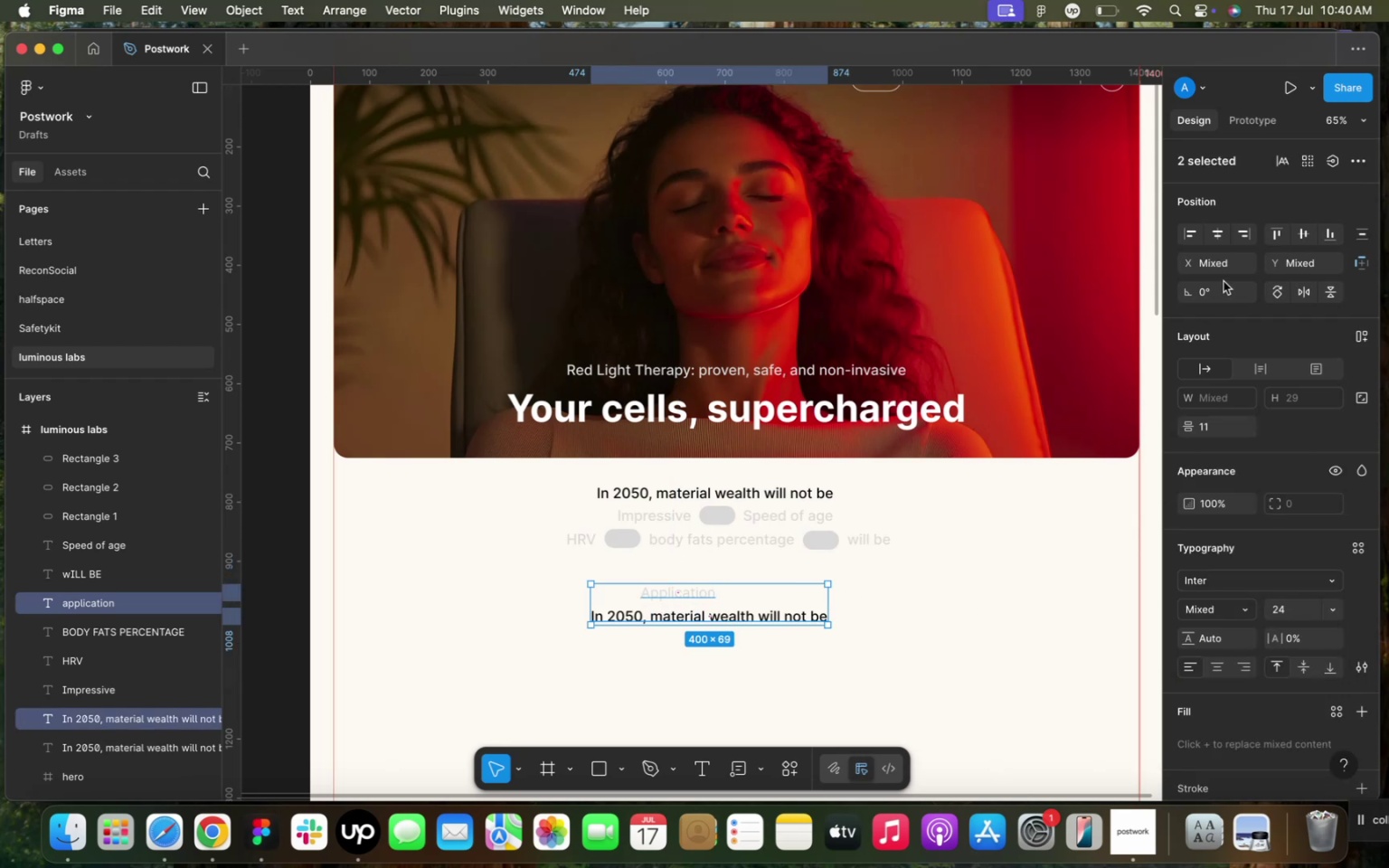 
left_click([1216, 231])
 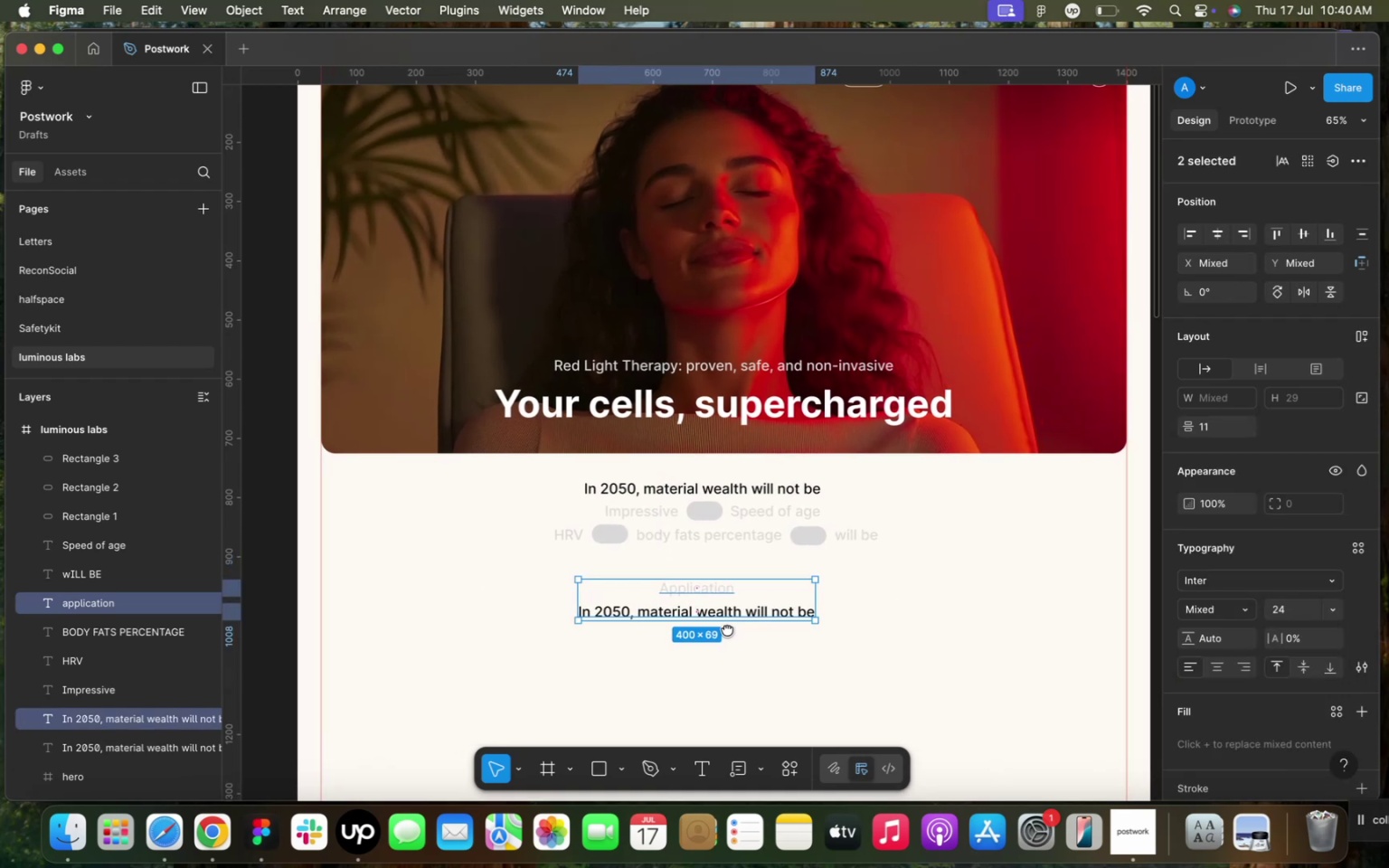 
left_click_drag(start_coordinate=[715, 609], to_coordinate=[743, 612])
 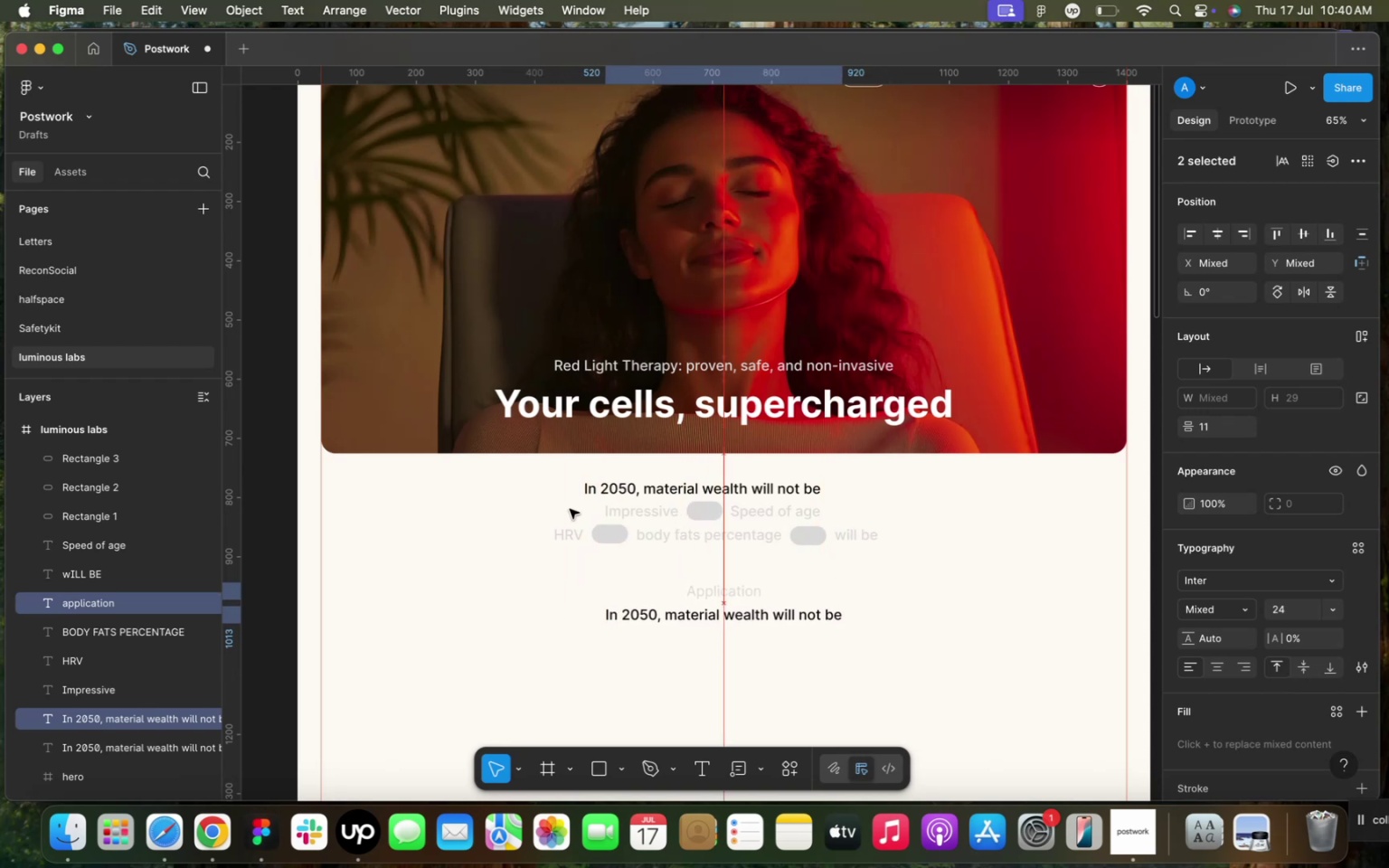 
left_click([557, 486])
 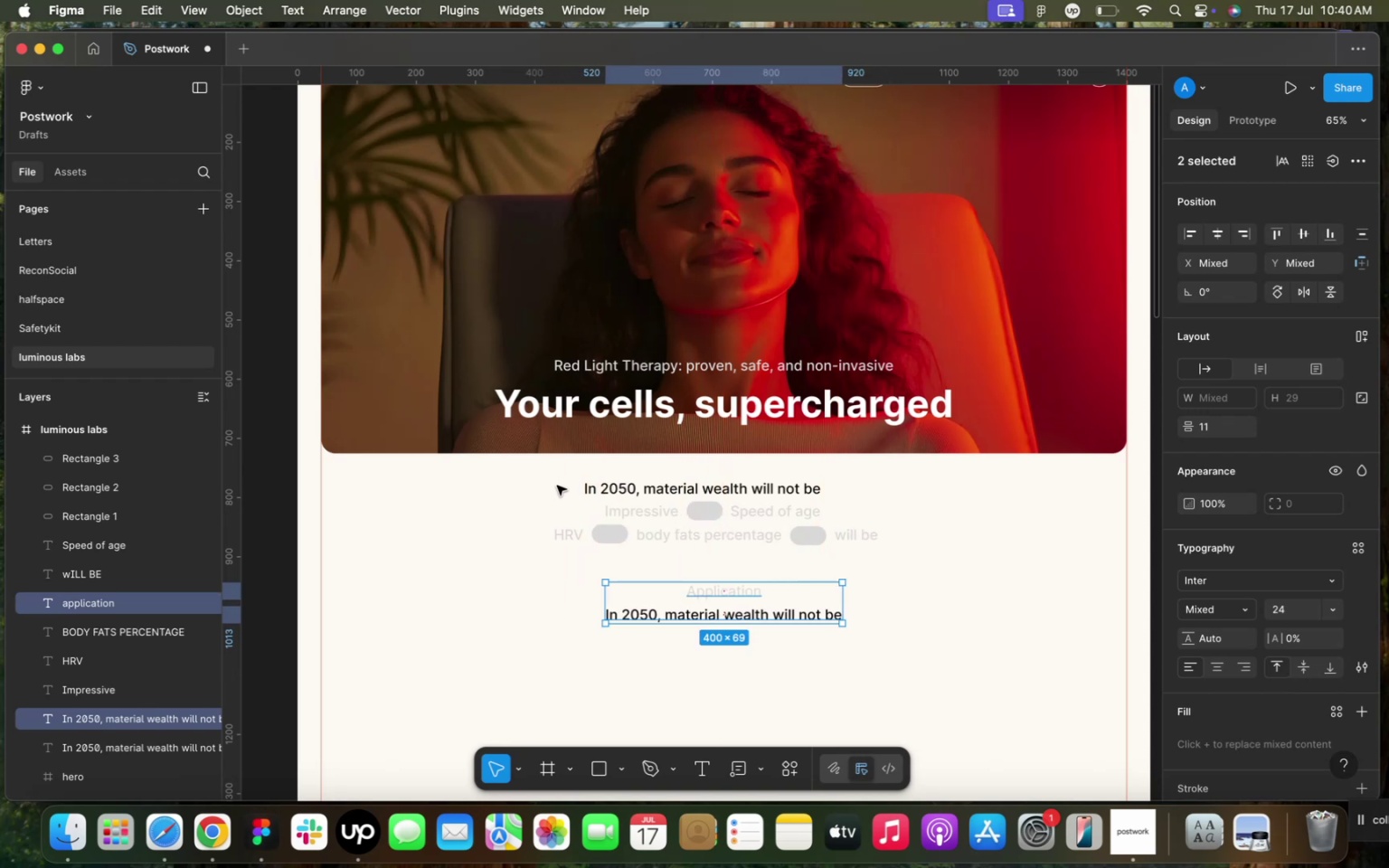 
left_click_drag(start_coordinate=[551, 470], to_coordinate=[874, 549])
 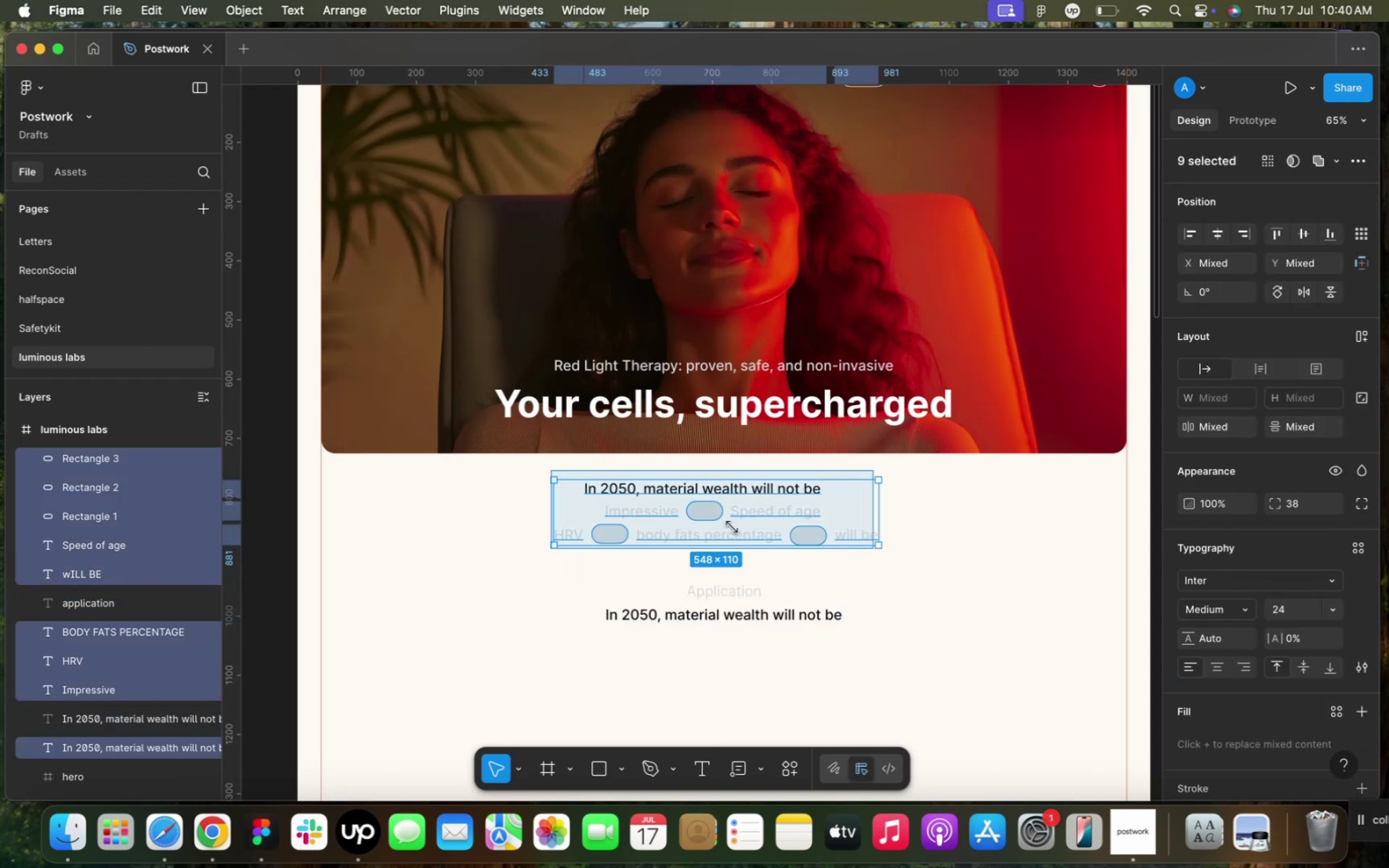 
left_click_drag(start_coordinate=[732, 527], to_coordinate=[737, 531])
 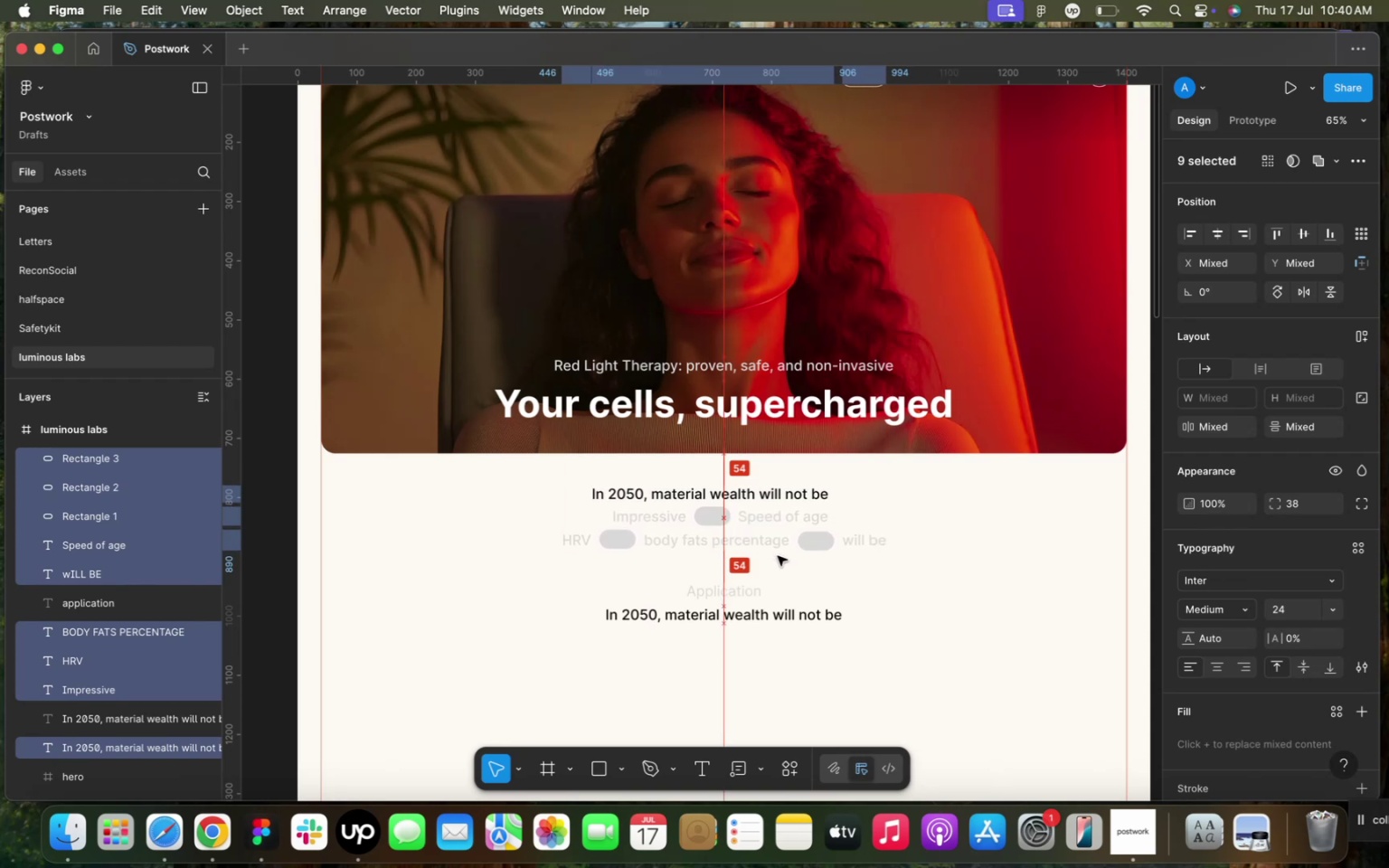 
left_click([815, 593])
 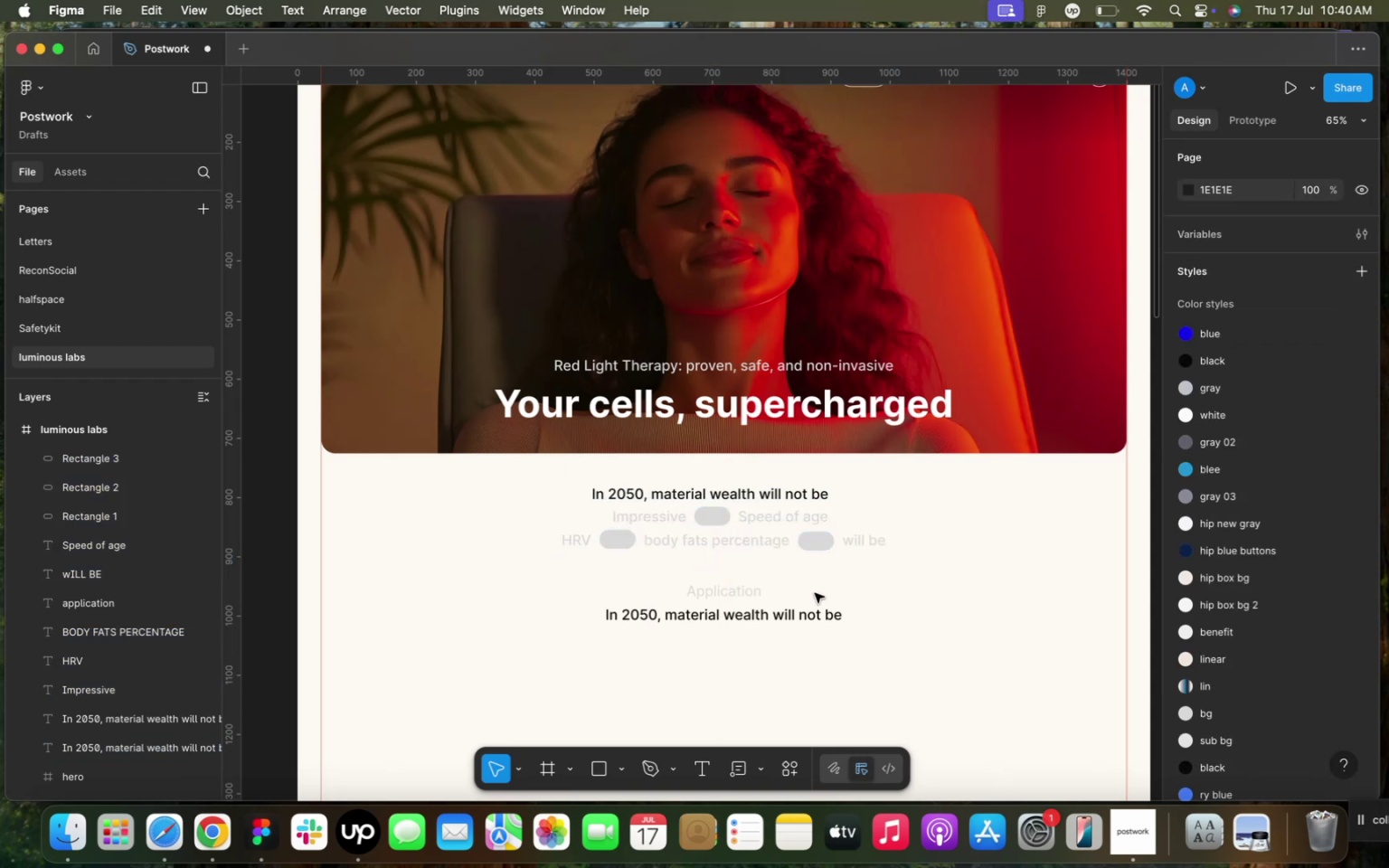 
scroll: coordinate [813, 563], scroll_direction: down, amount: 1.0
 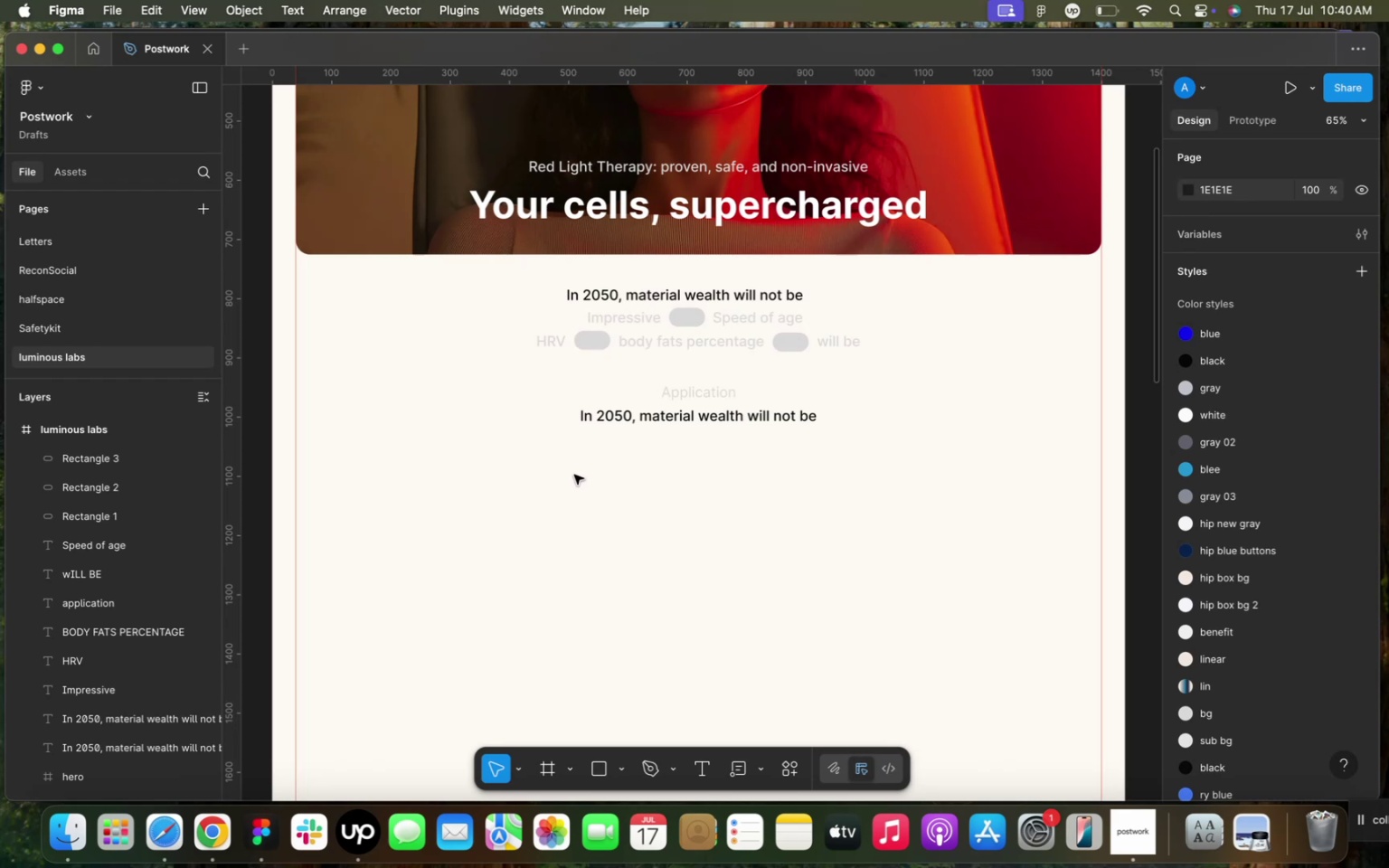 
wait(9.09)
 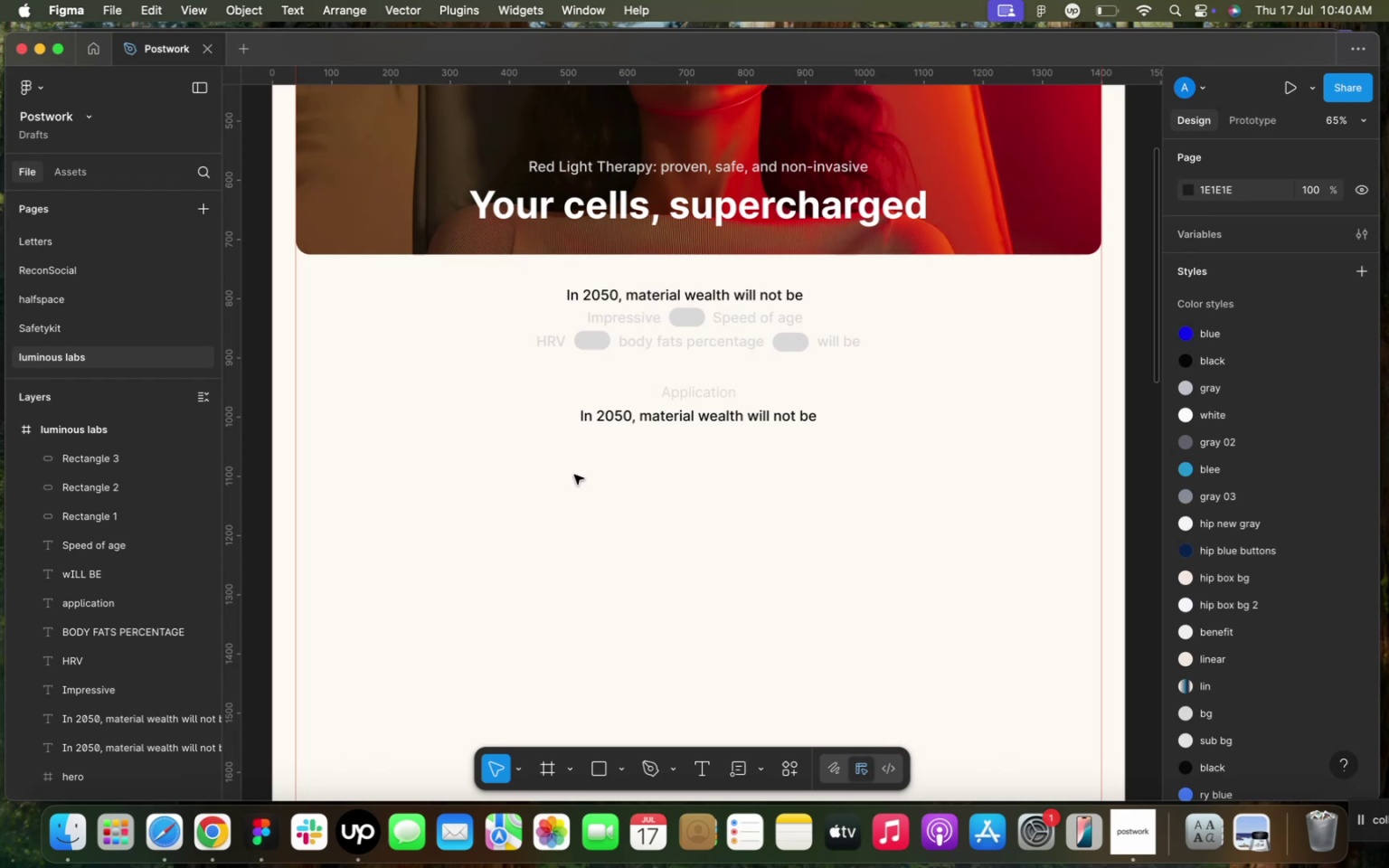 
double_click([643, 417])
 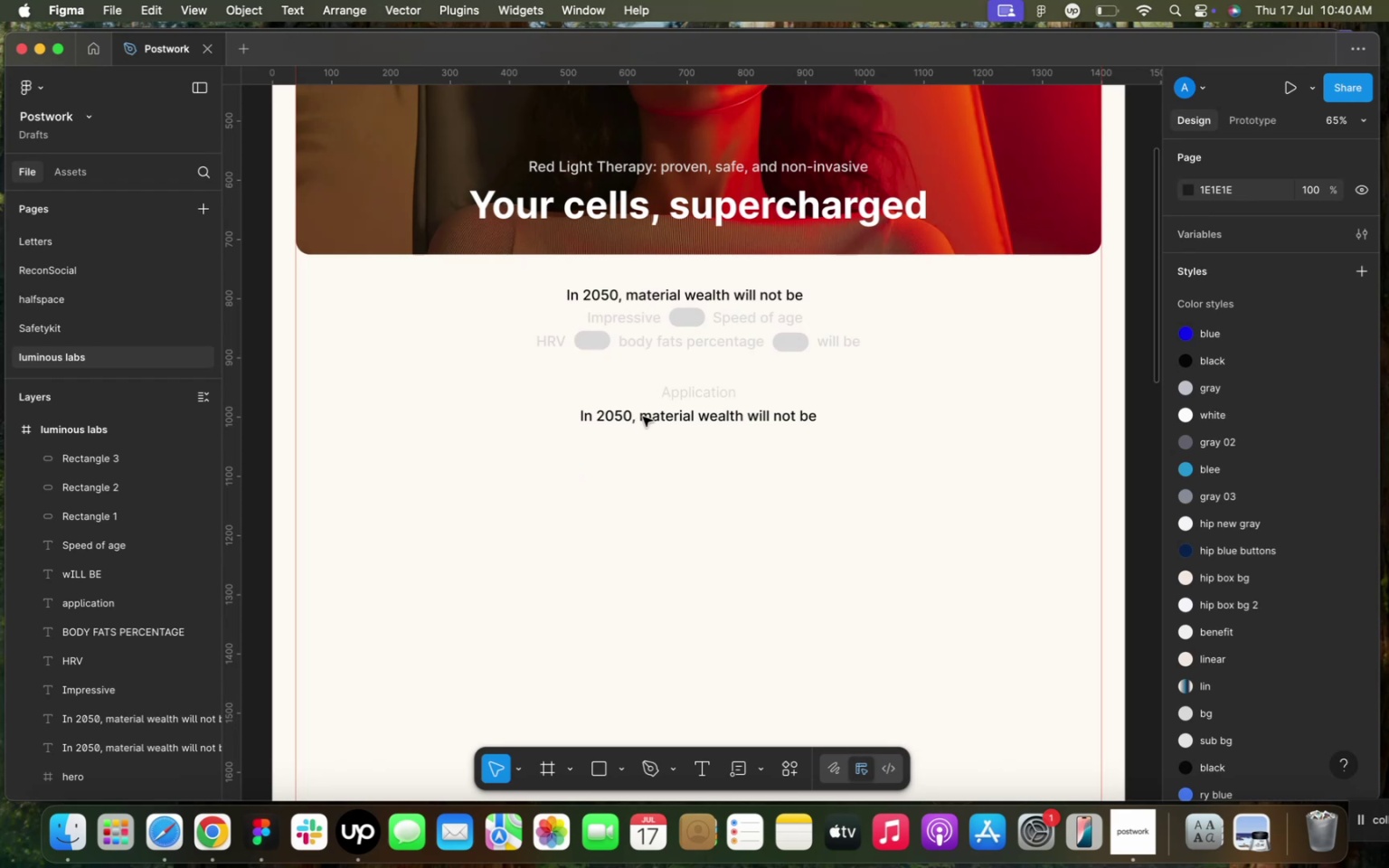 
triple_click([643, 417])
 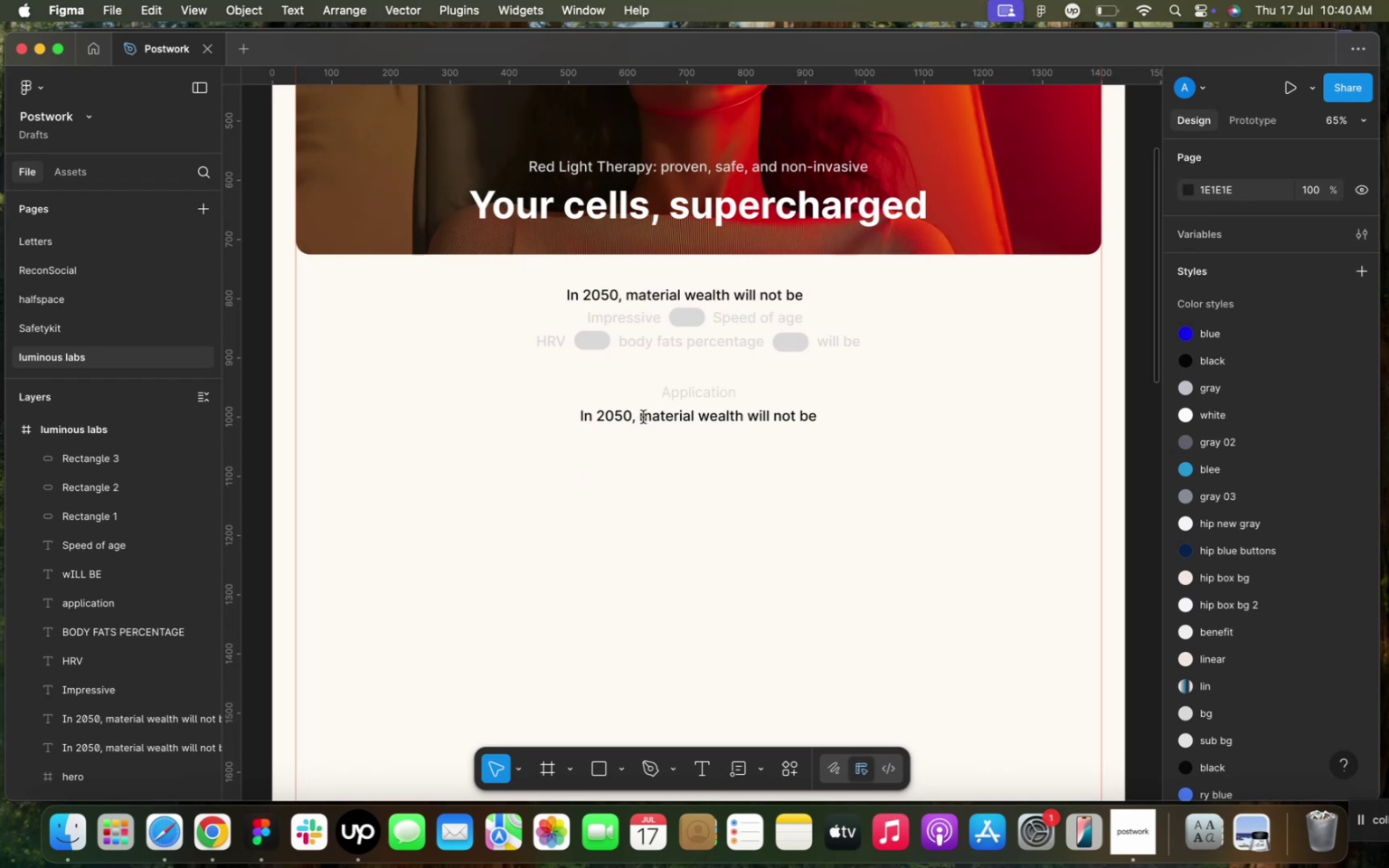 
triple_click([643, 417])
 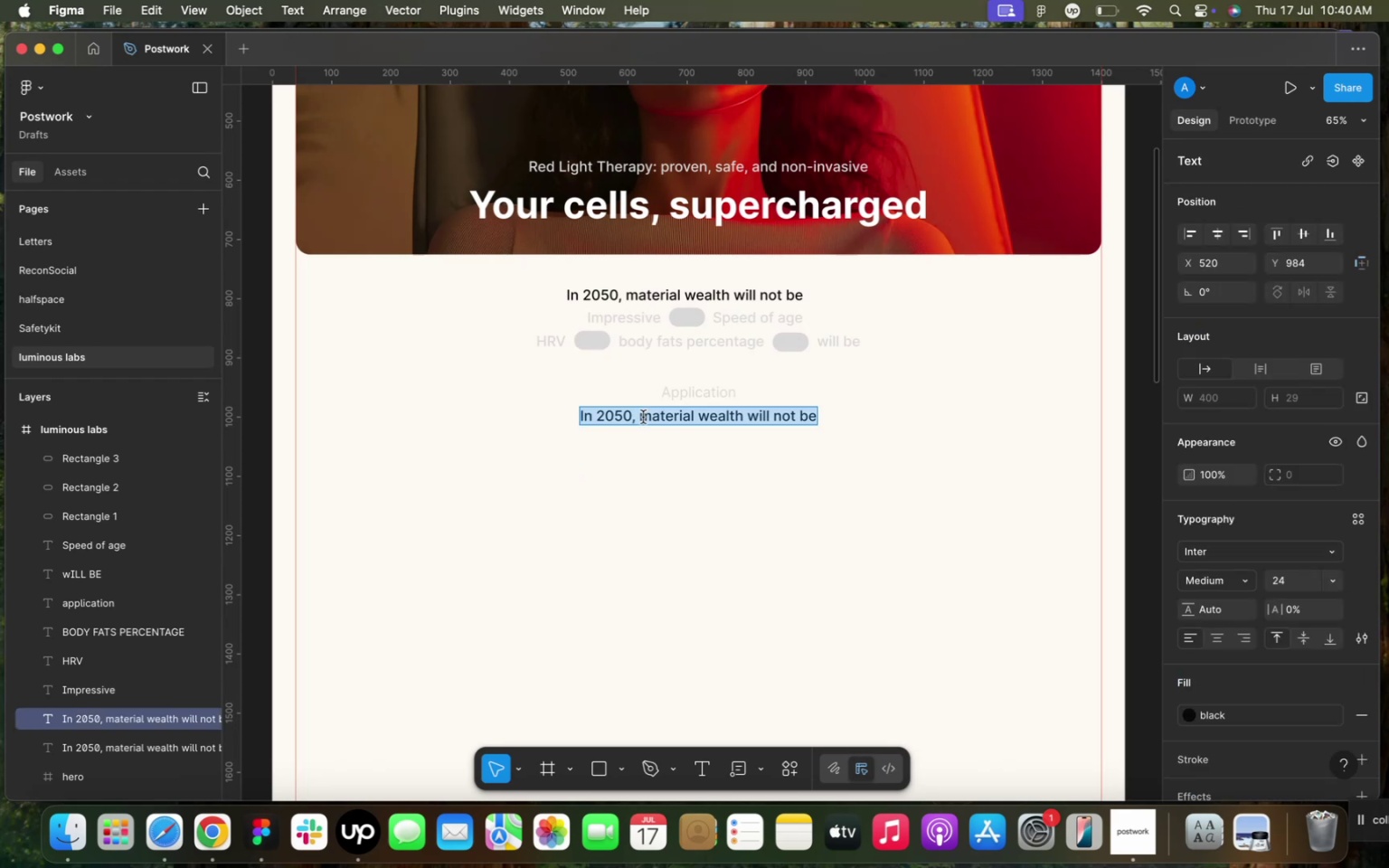 
double_click([643, 417])
 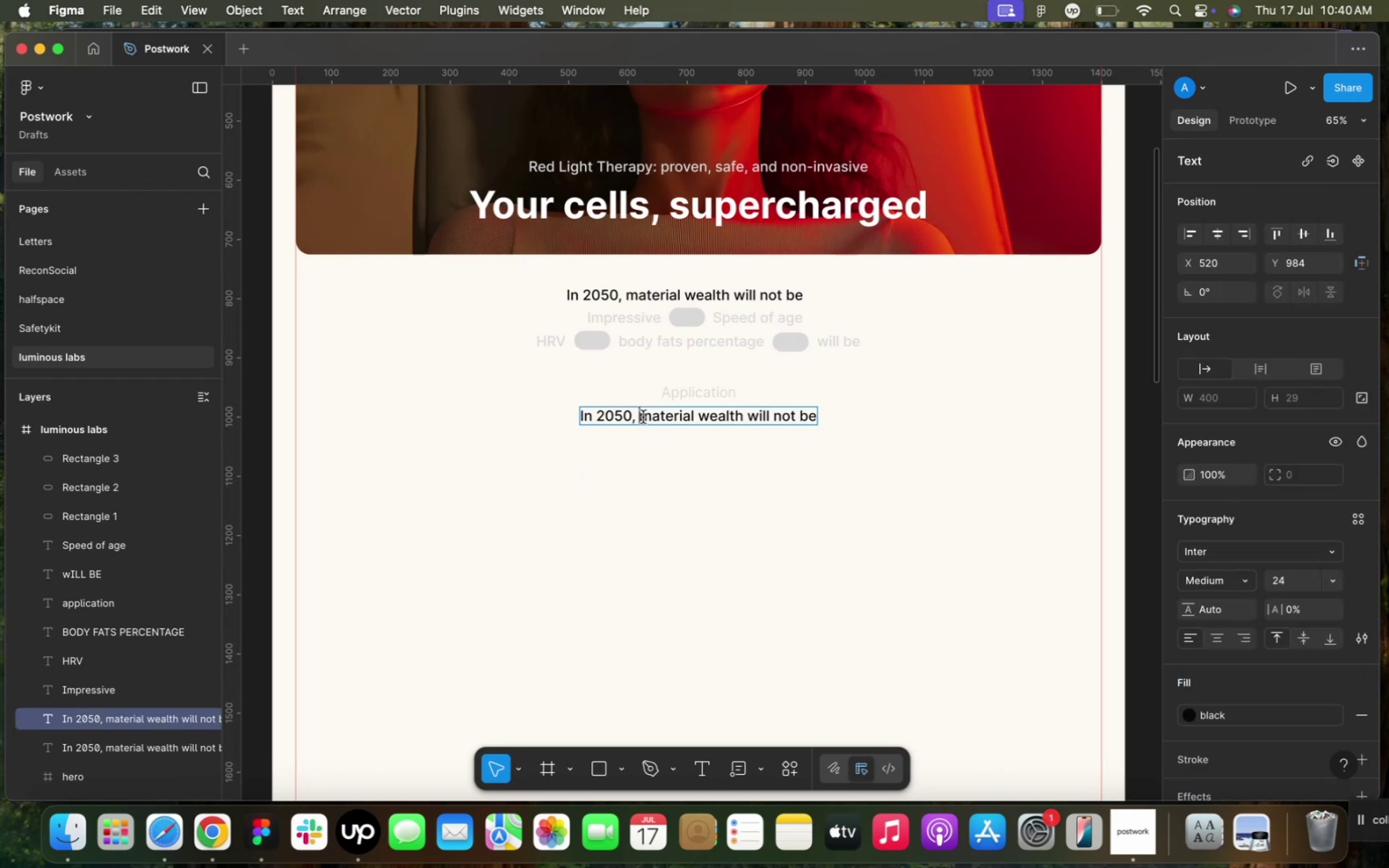 
triple_click([643, 417])
 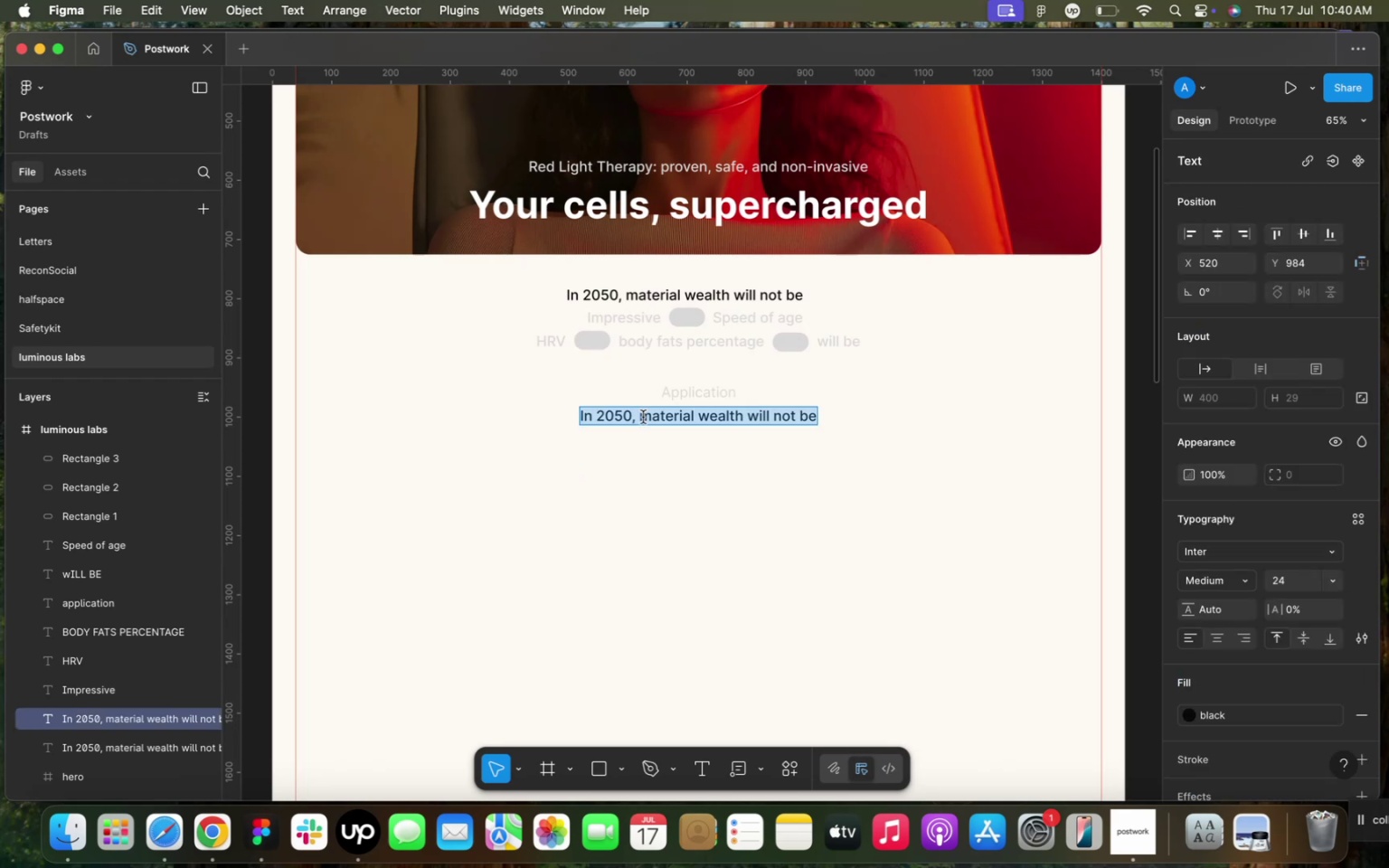 
type(Start shaping your tomorrow)
 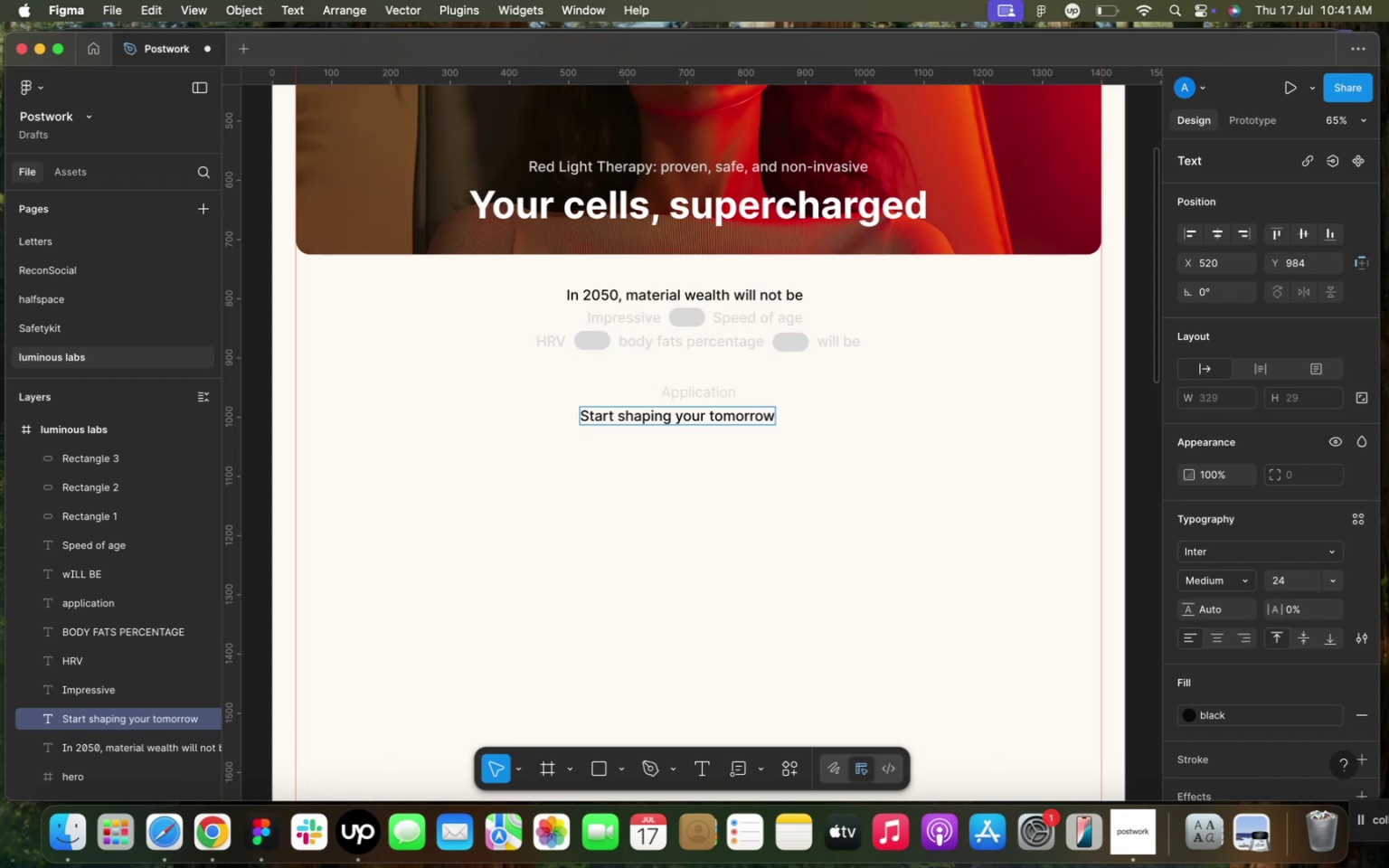 
left_click([673, 494])
 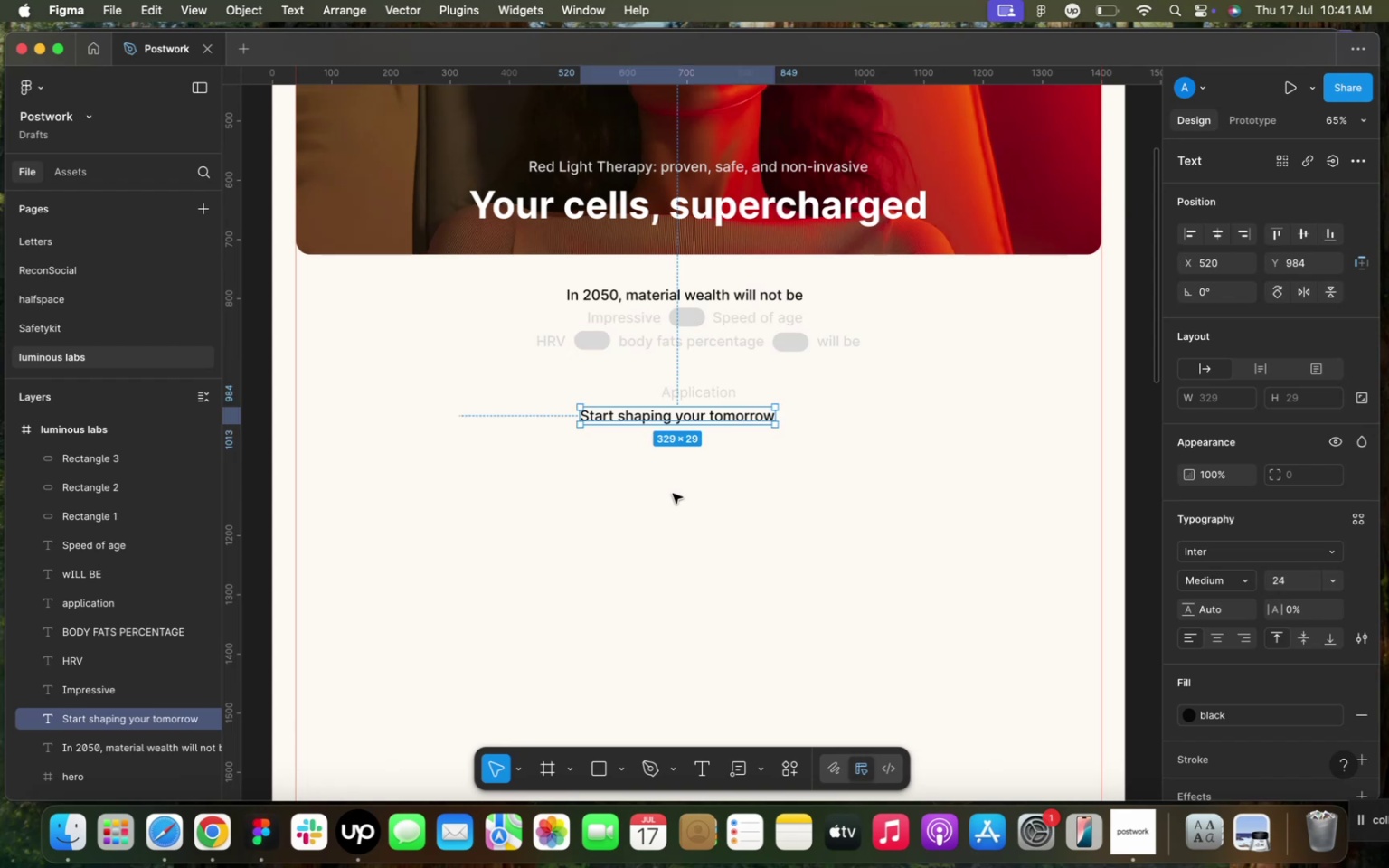 
hold_key(key=ShiftLeft, duration=0.92)
left_click([708, 392])
 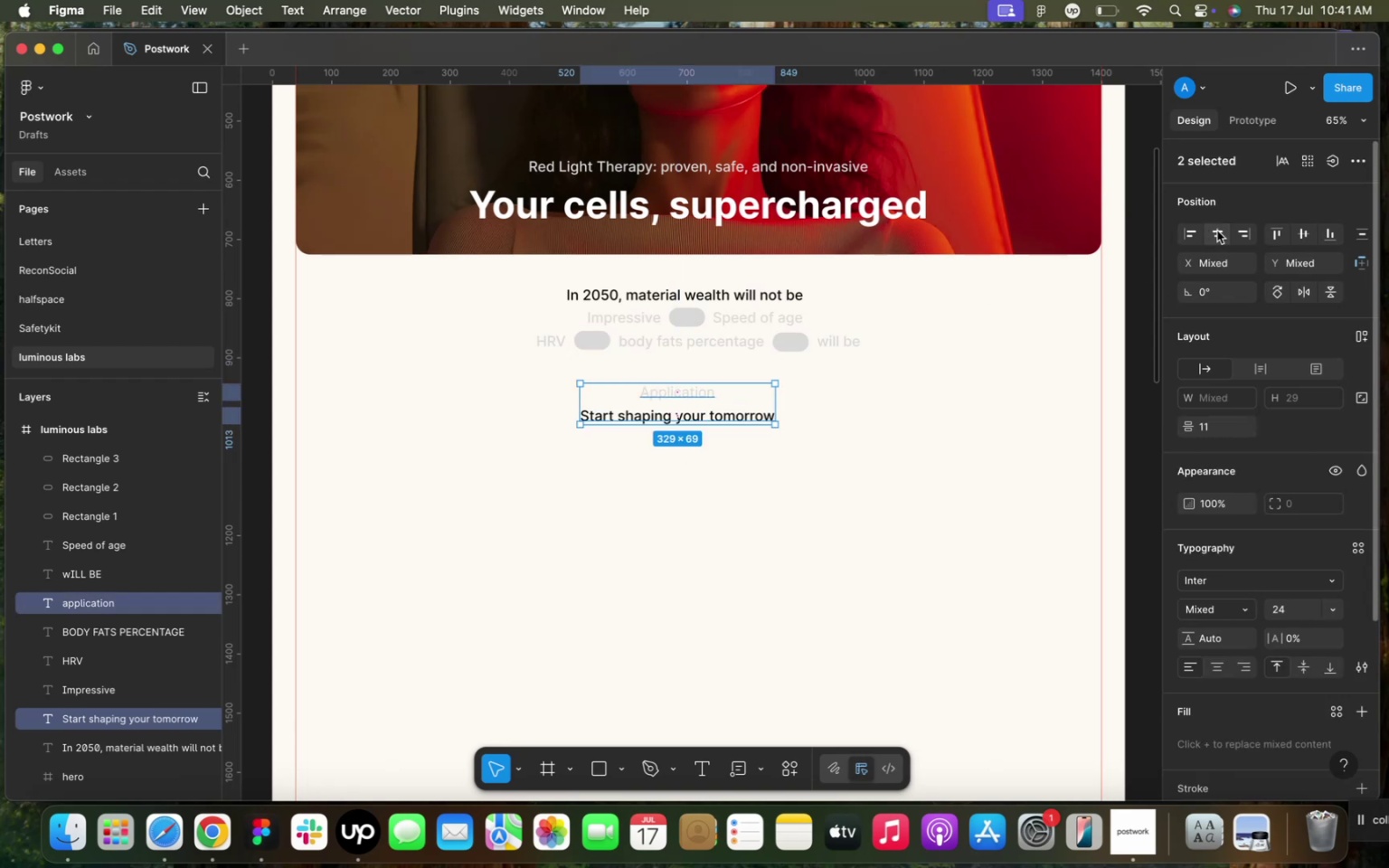 
wait(7.93)
 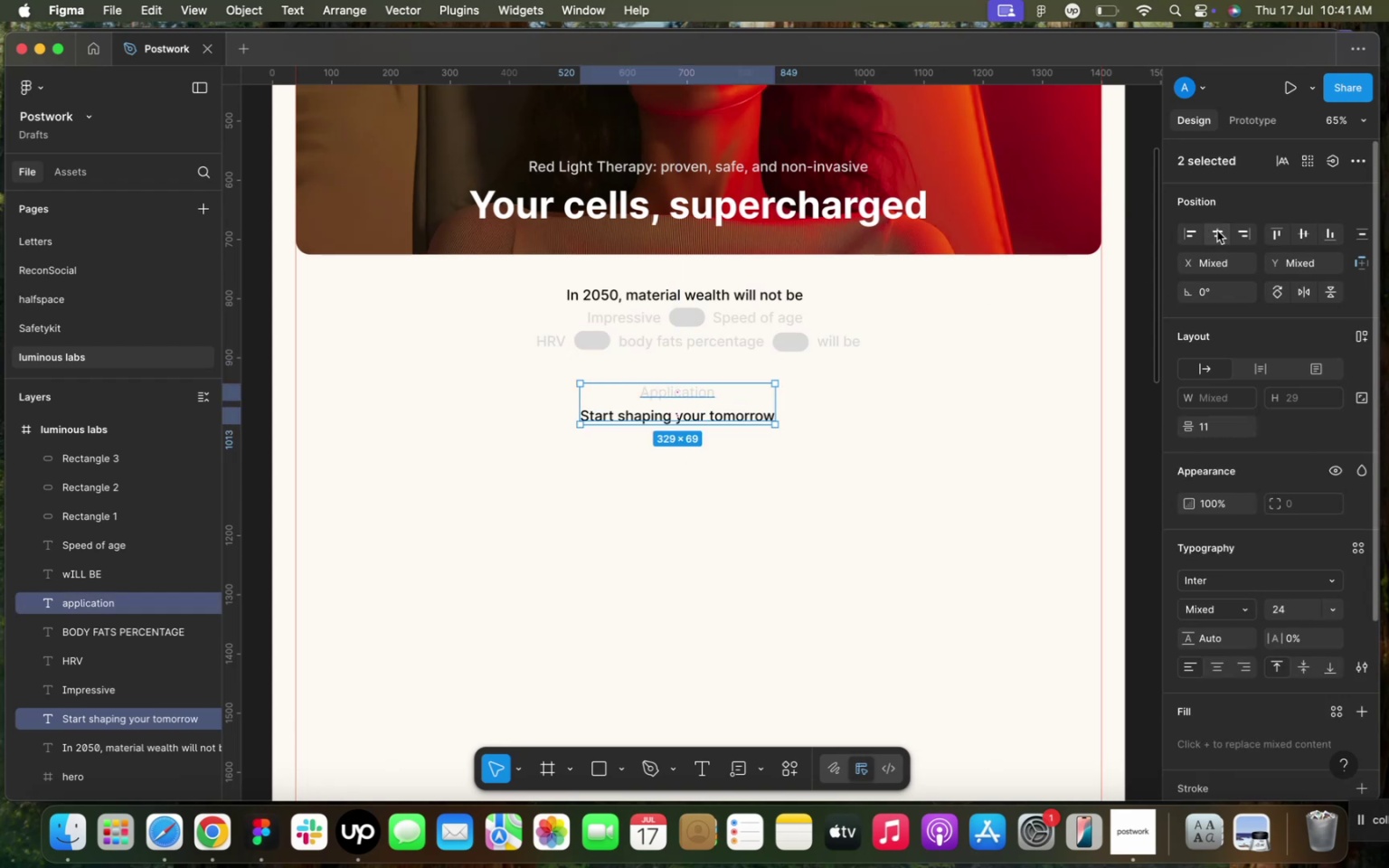 
left_click([1214, 236])
 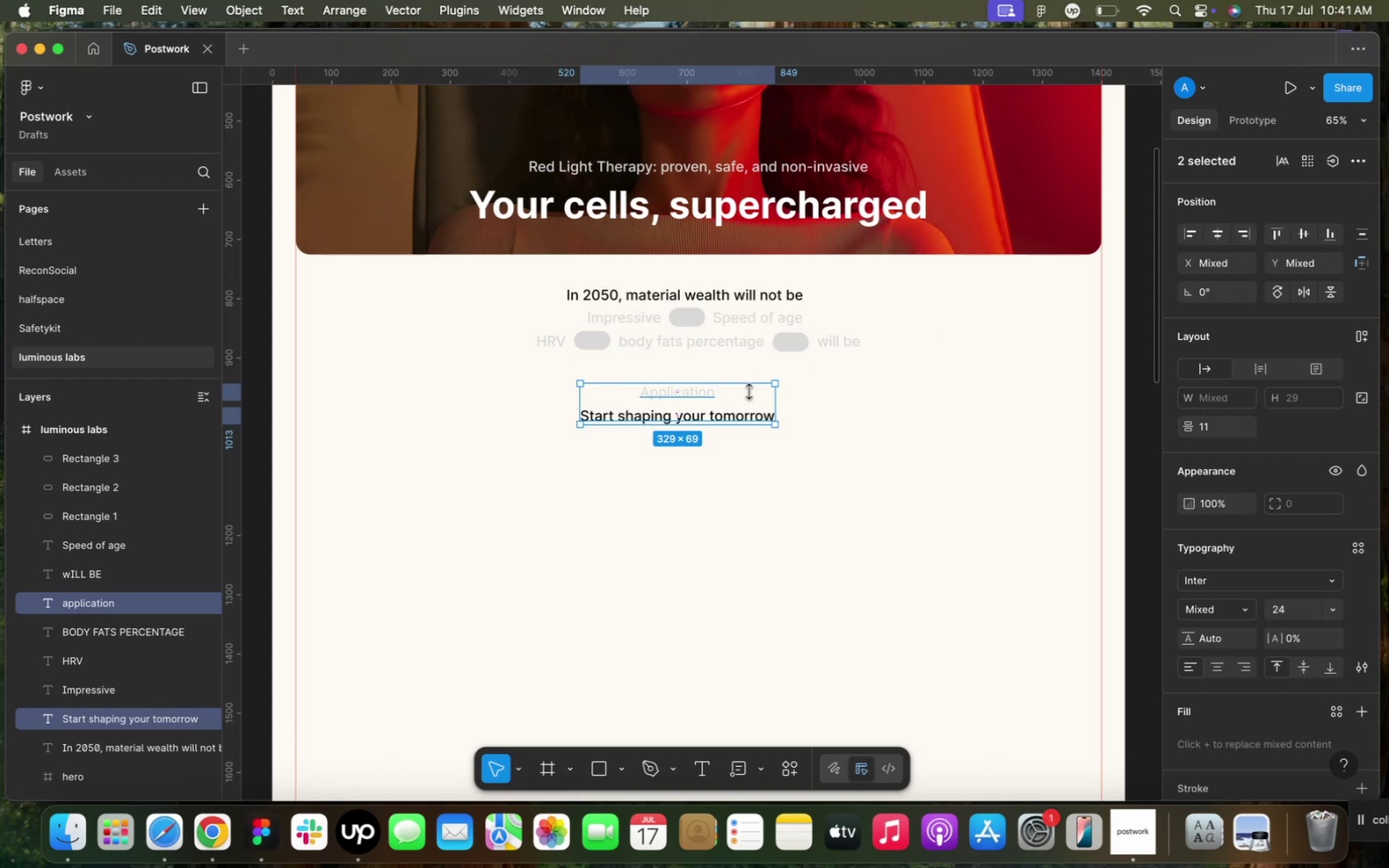 
left_click_drag(start_coordinate=[695, 407], to_coordinate=[716, 407])
 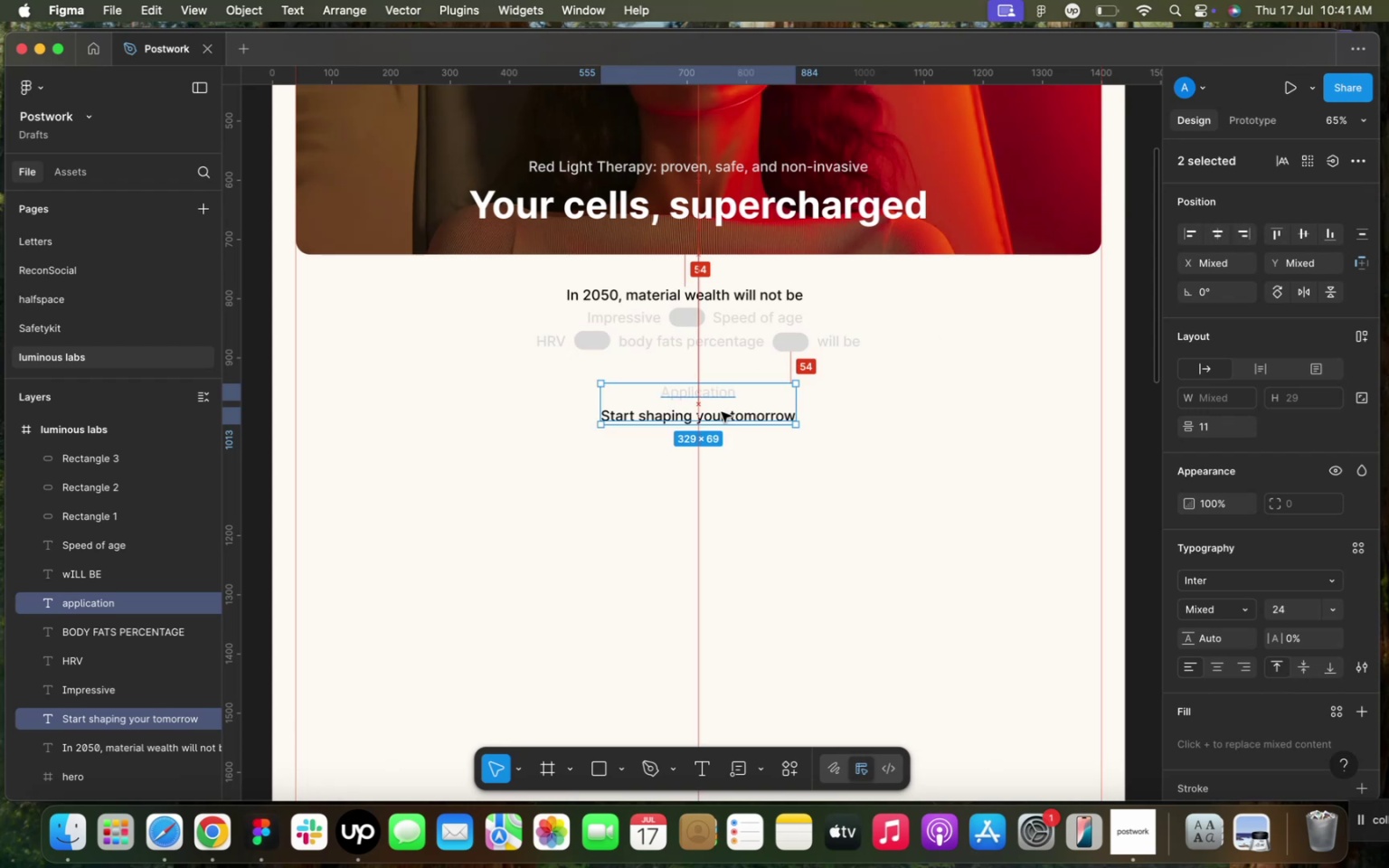 
left_click([775, 464])
 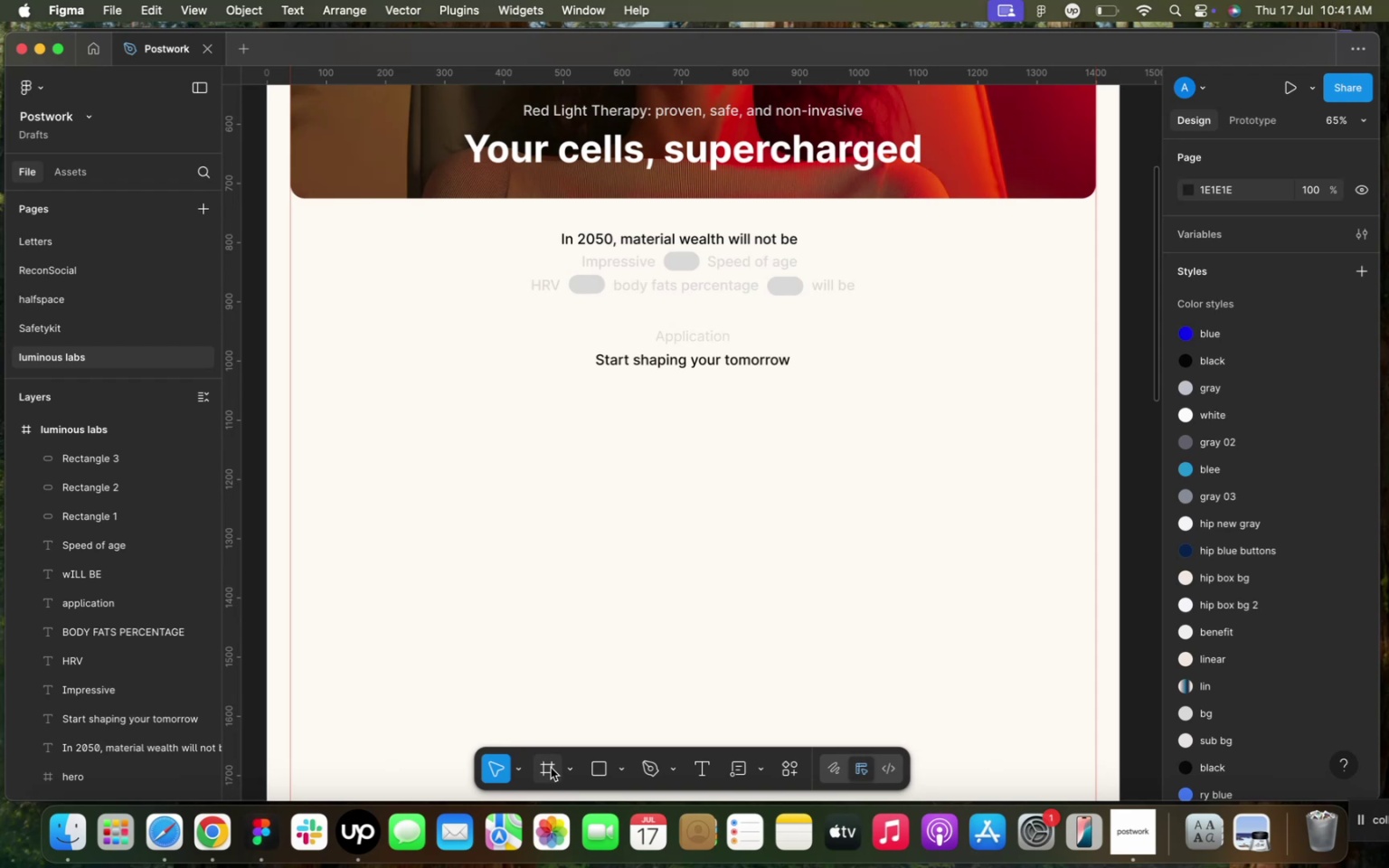 
wait(5.9)
 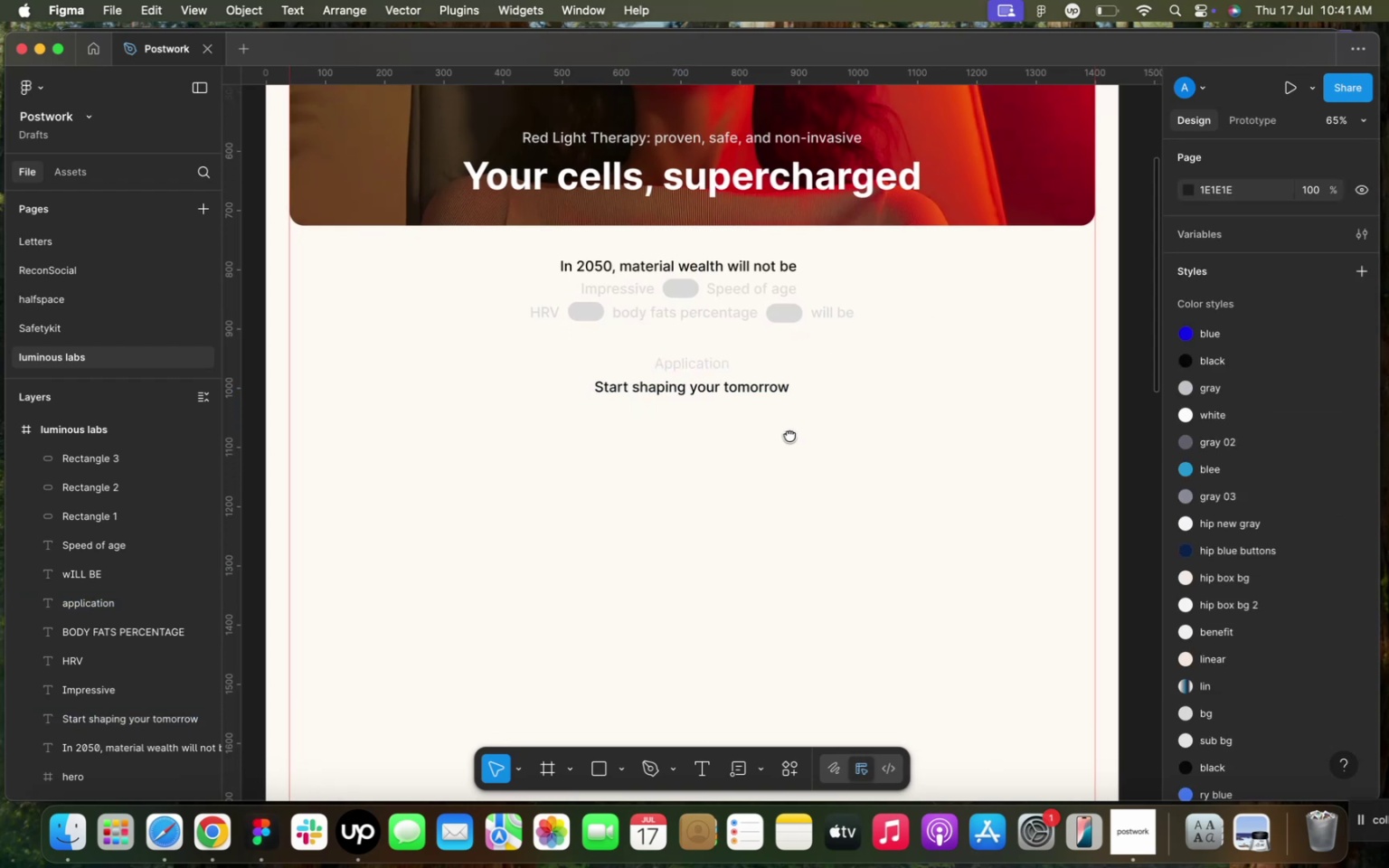 
left_click_drag(start_coordinate=[489, 410], to_coordinate=[688, 613])
 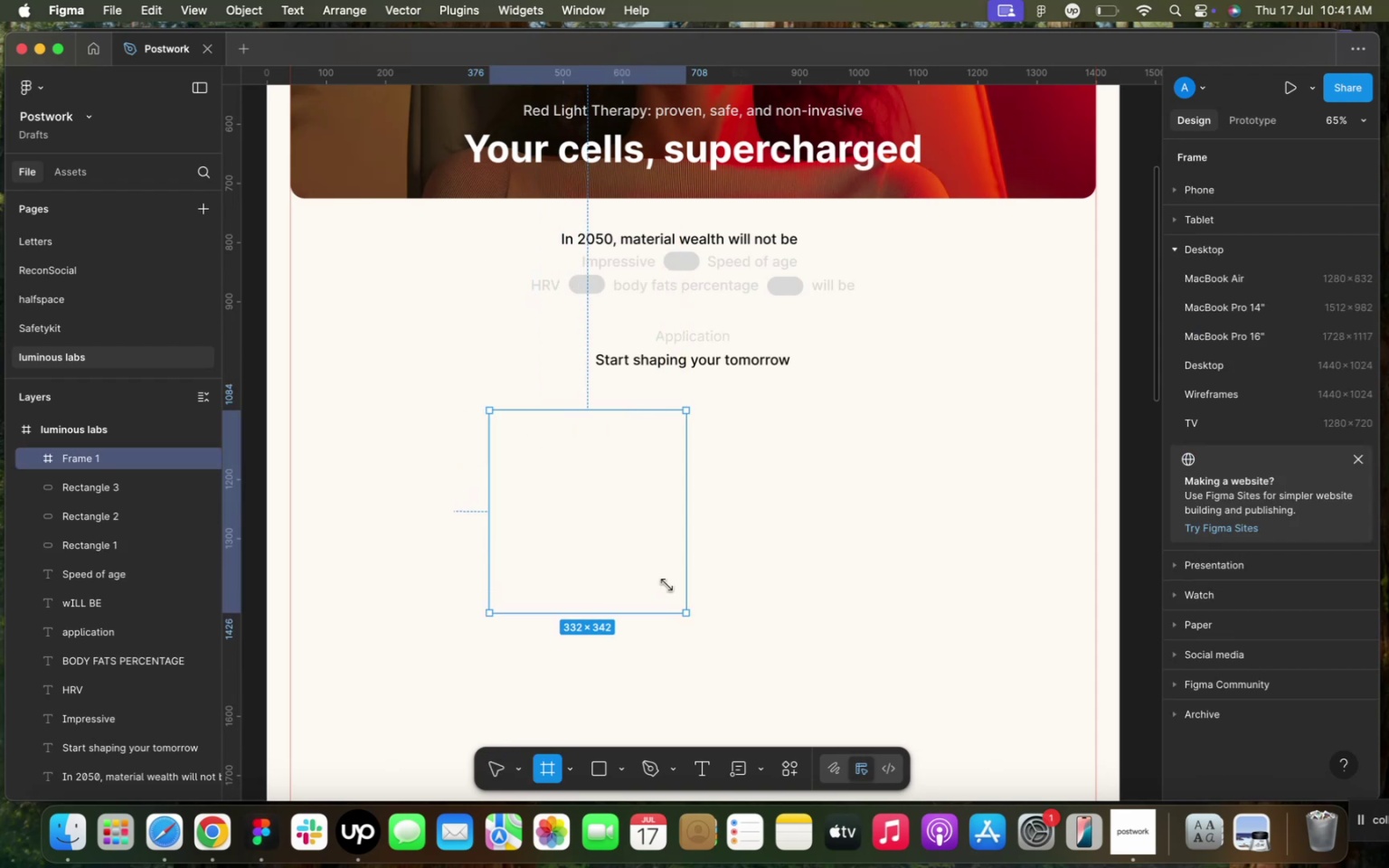 
left_click_drag(start_coordinate=[613, 487], to_coordinate=[573, 483])
 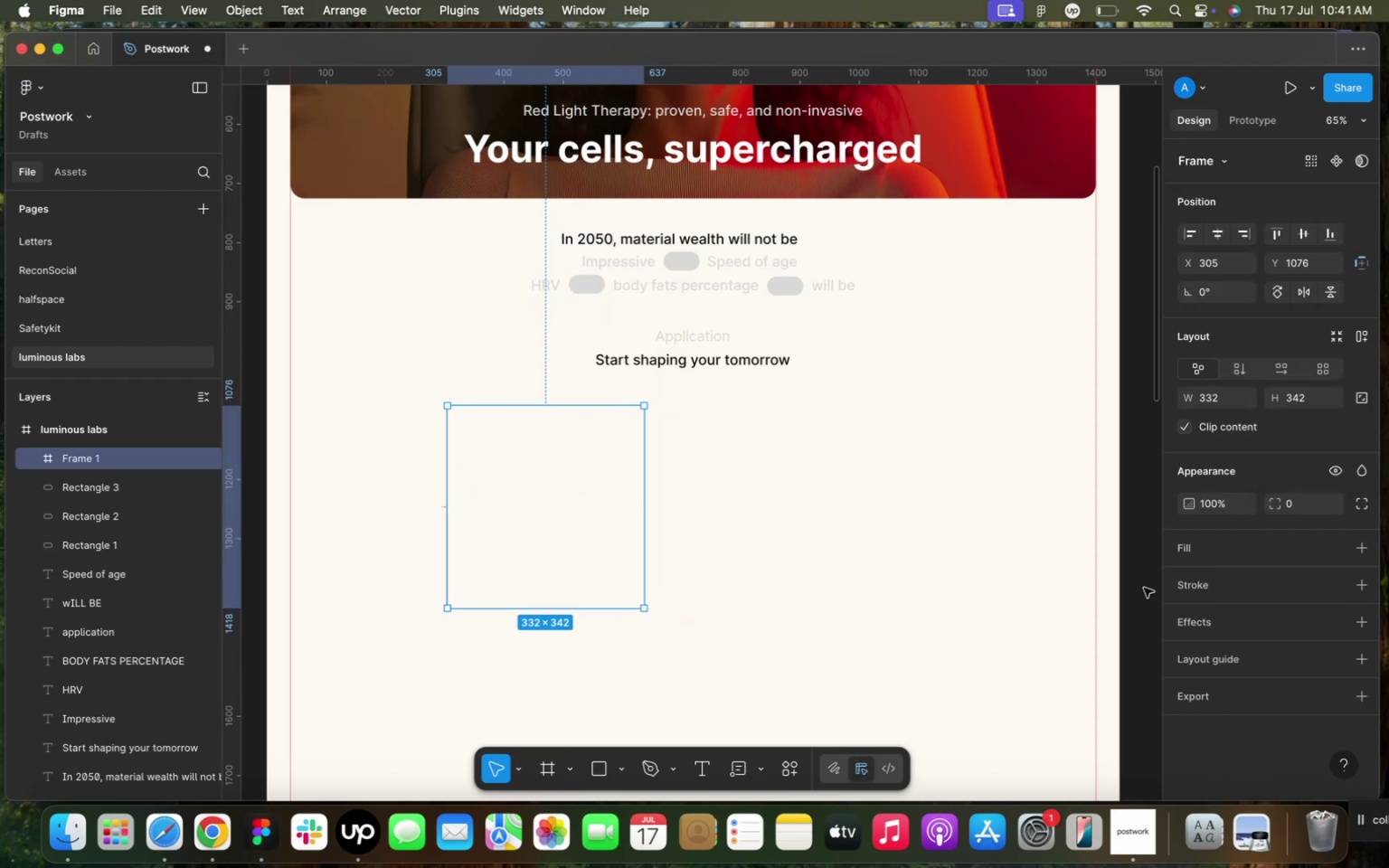 
left_click([1243, 550])
 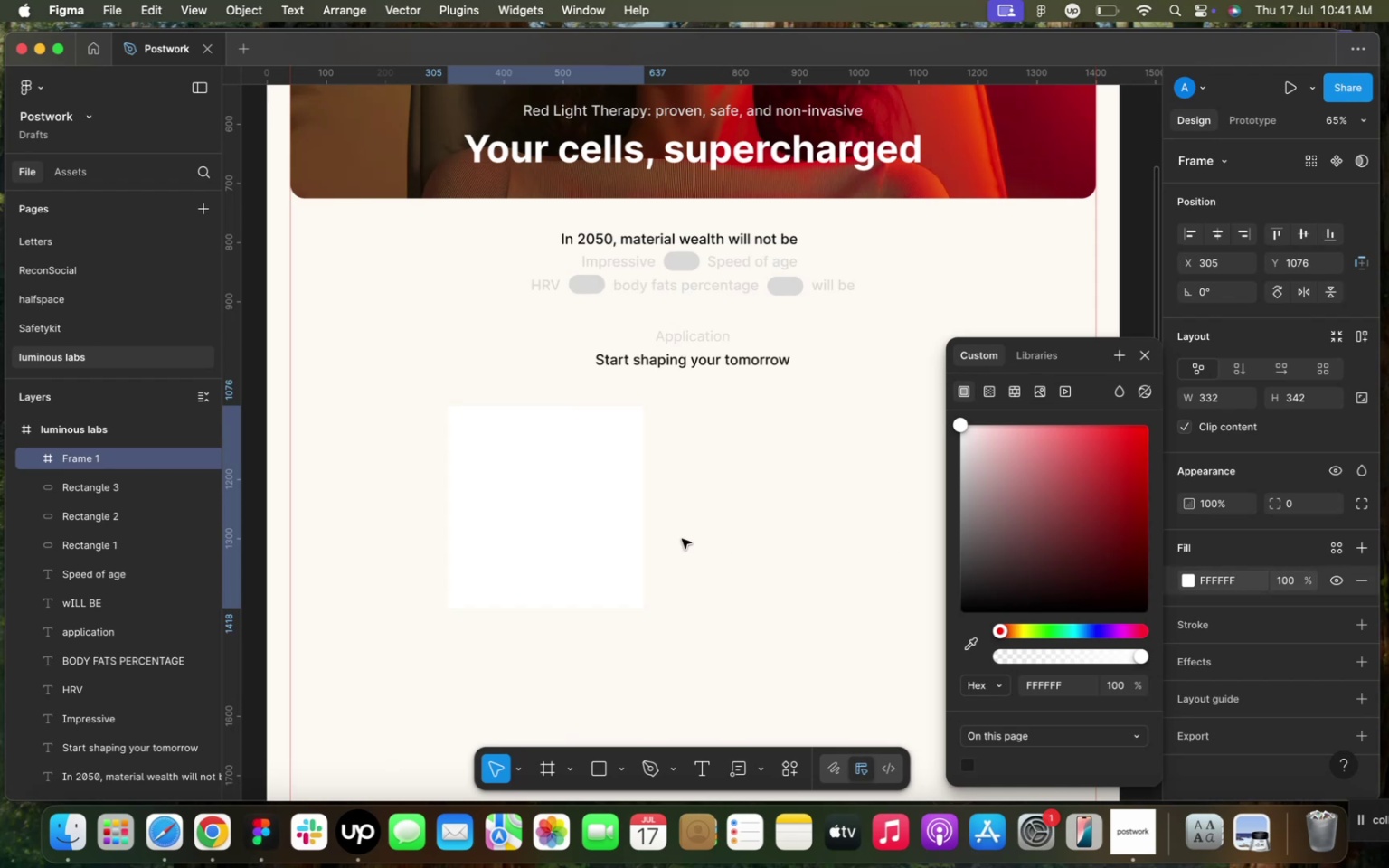 
left_click([596, 534])
 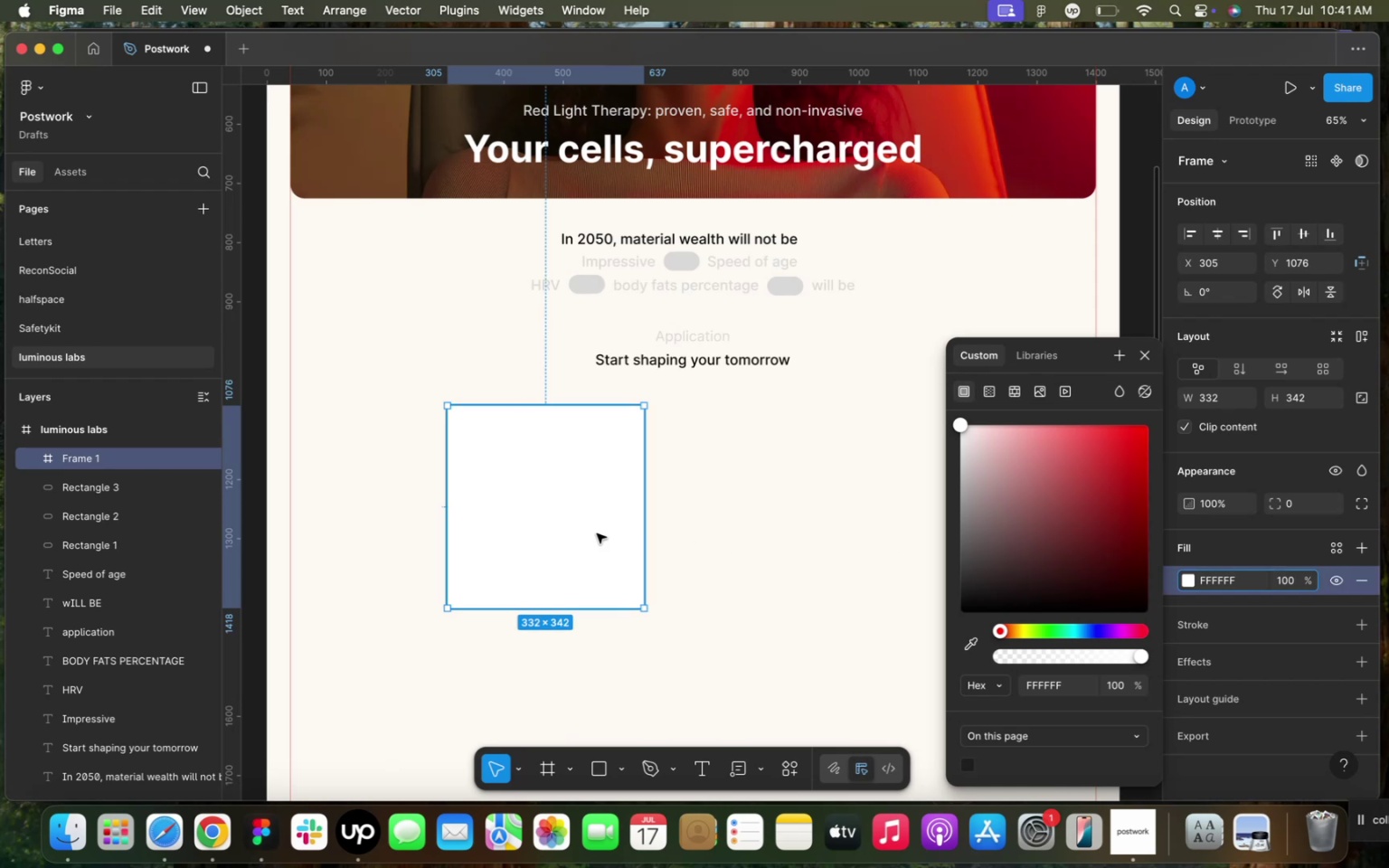 
left_click([724, 530])
 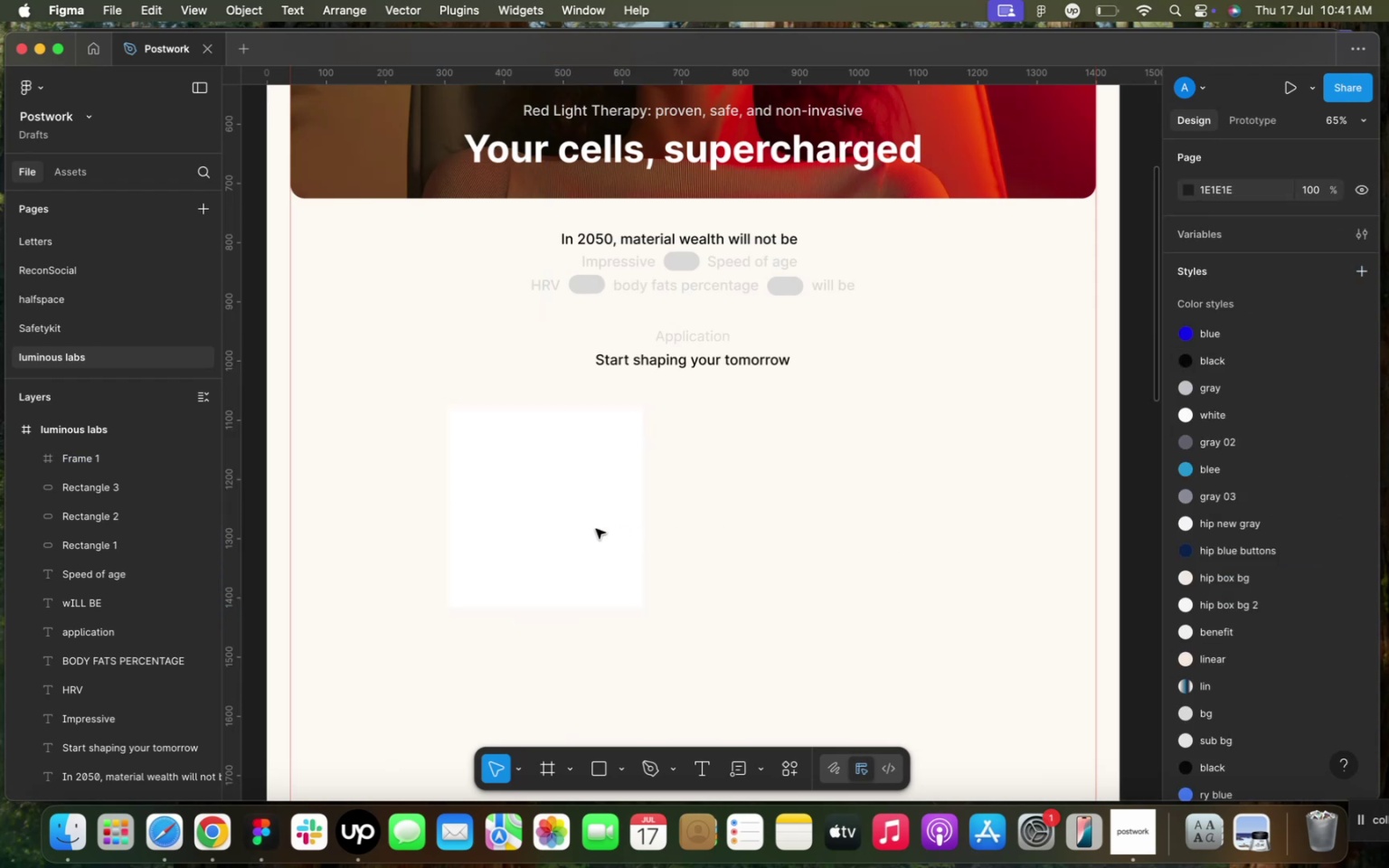 
left_click([574, 527])
 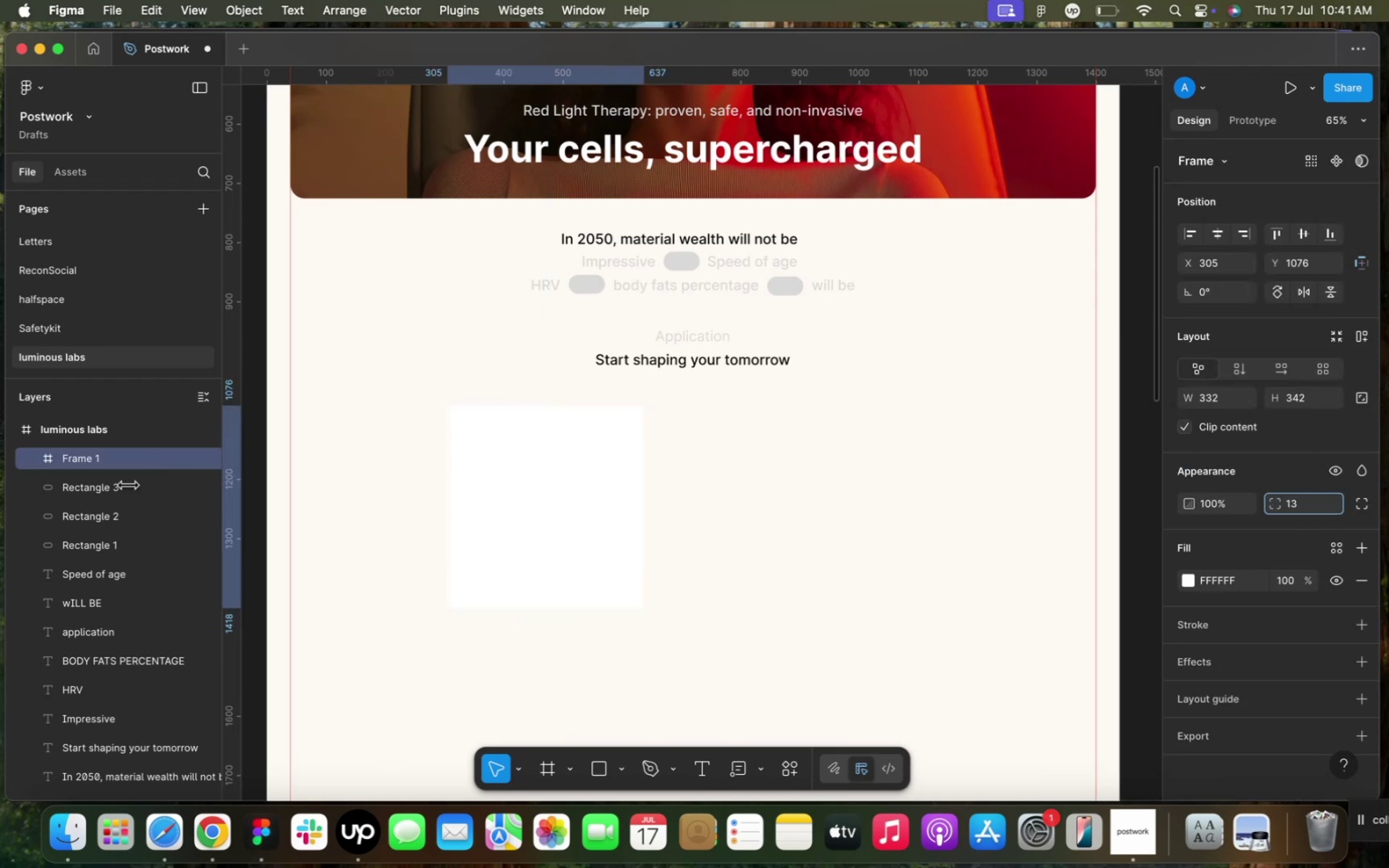 
wait(9.32)
 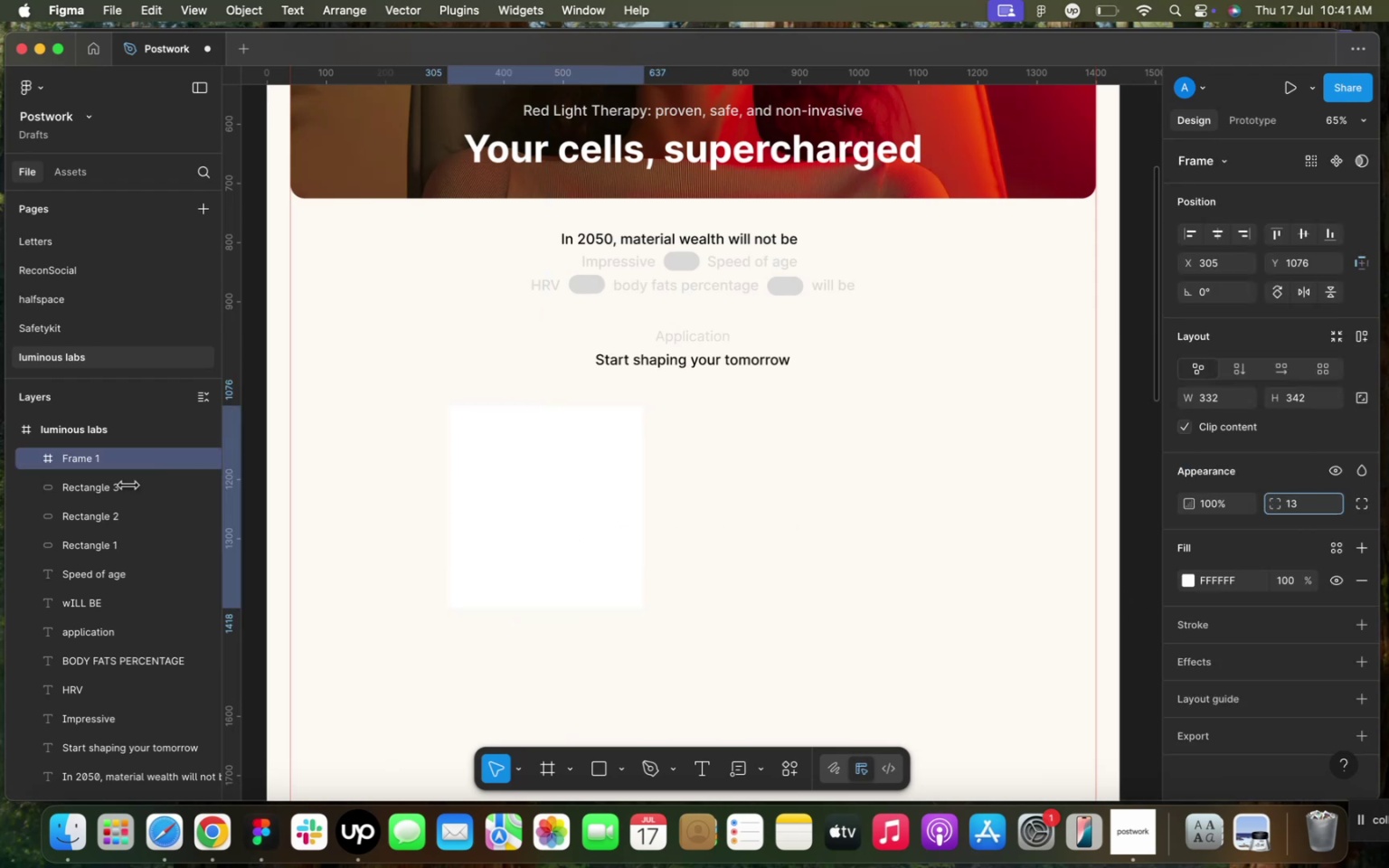 
left_click_drag(start_coordinate=[1259, 504], to_coordinate=[1266, 502])
 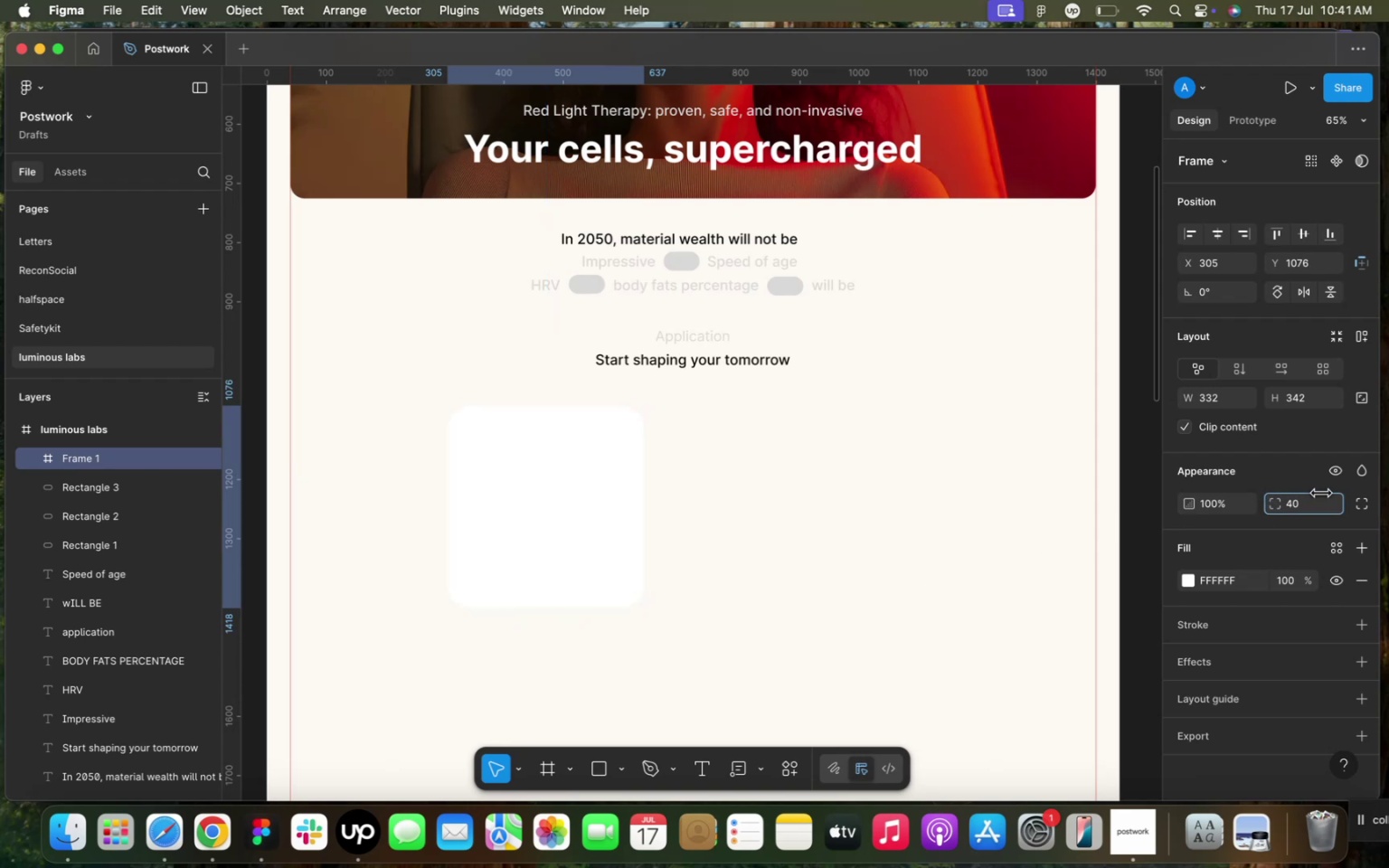 
left_click_drag(start_coordinate=[532, 607], to_coordinate=[534, 644])
 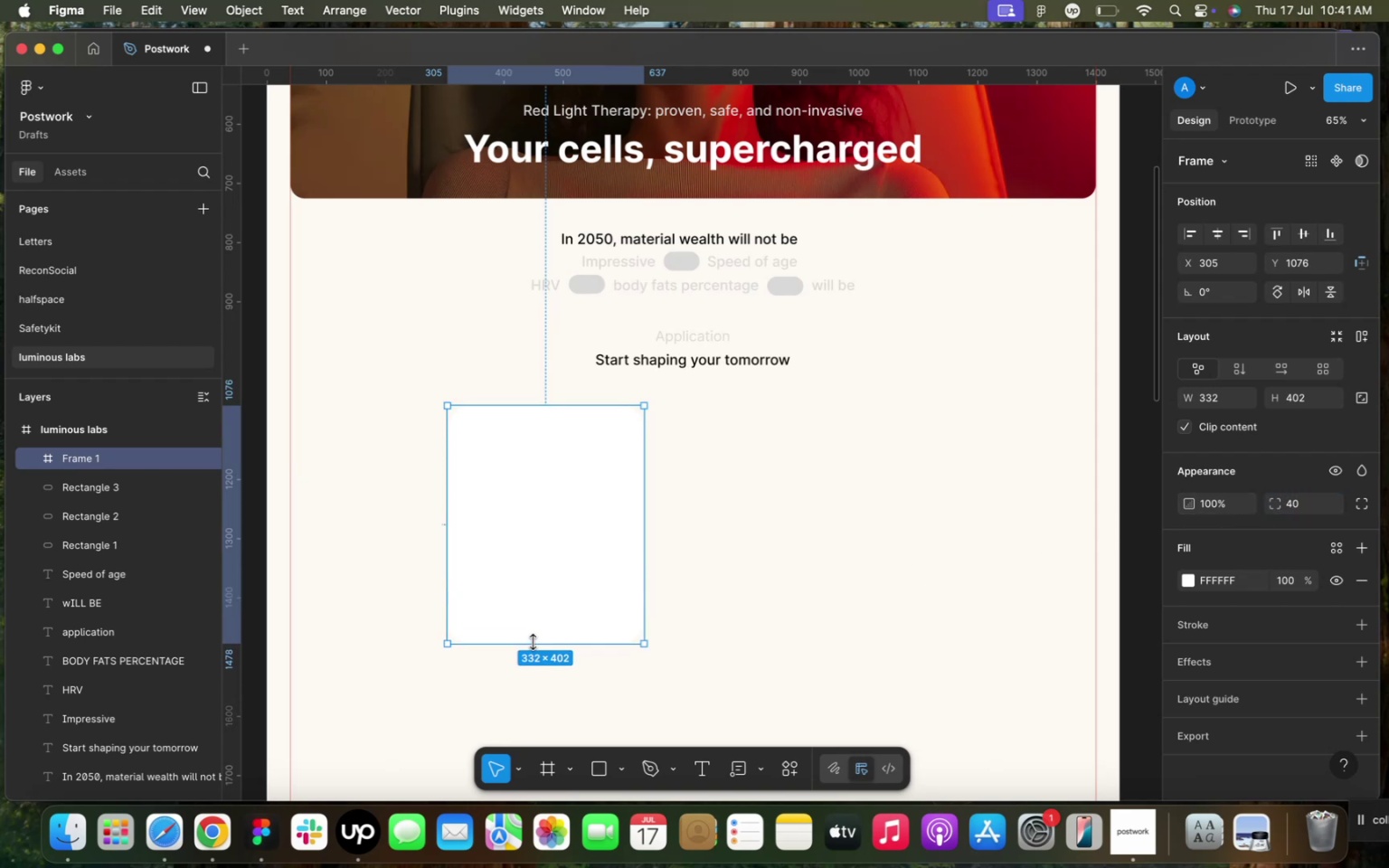 
left_click_drag(start_coordinate=[556, 527], to_coordinate=[542, 529])
 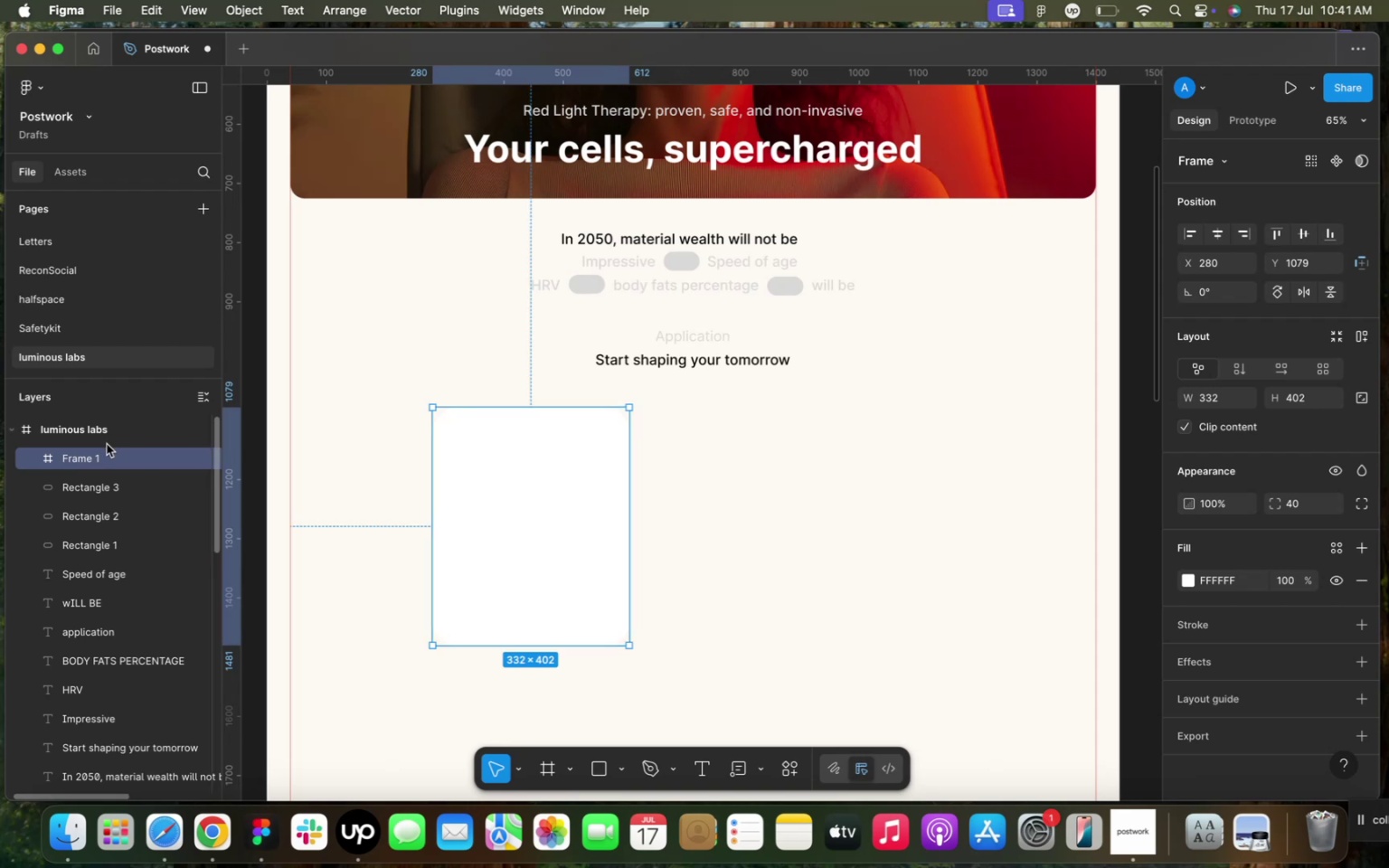 
double_click([99, 451])
 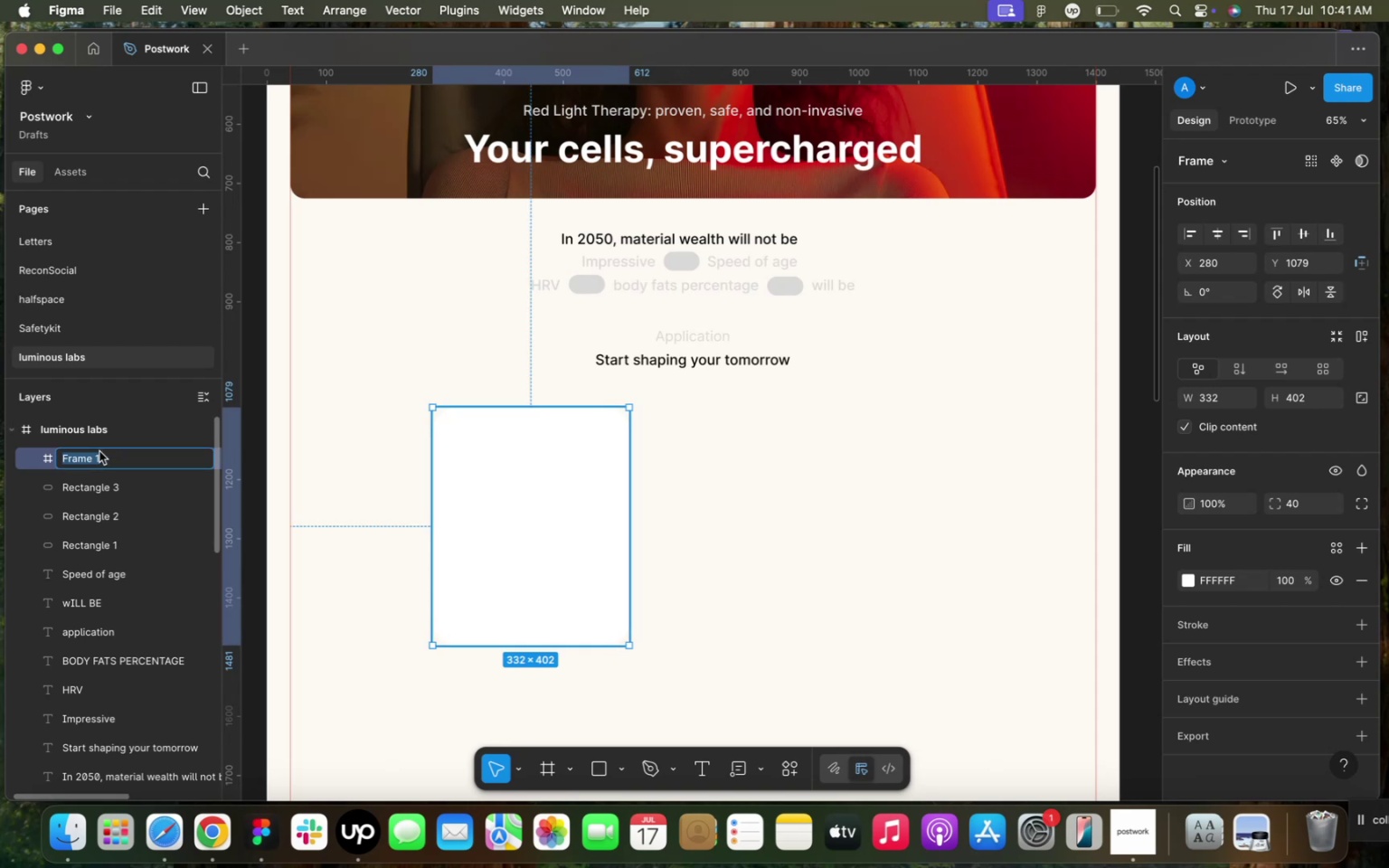 
type(cards)
 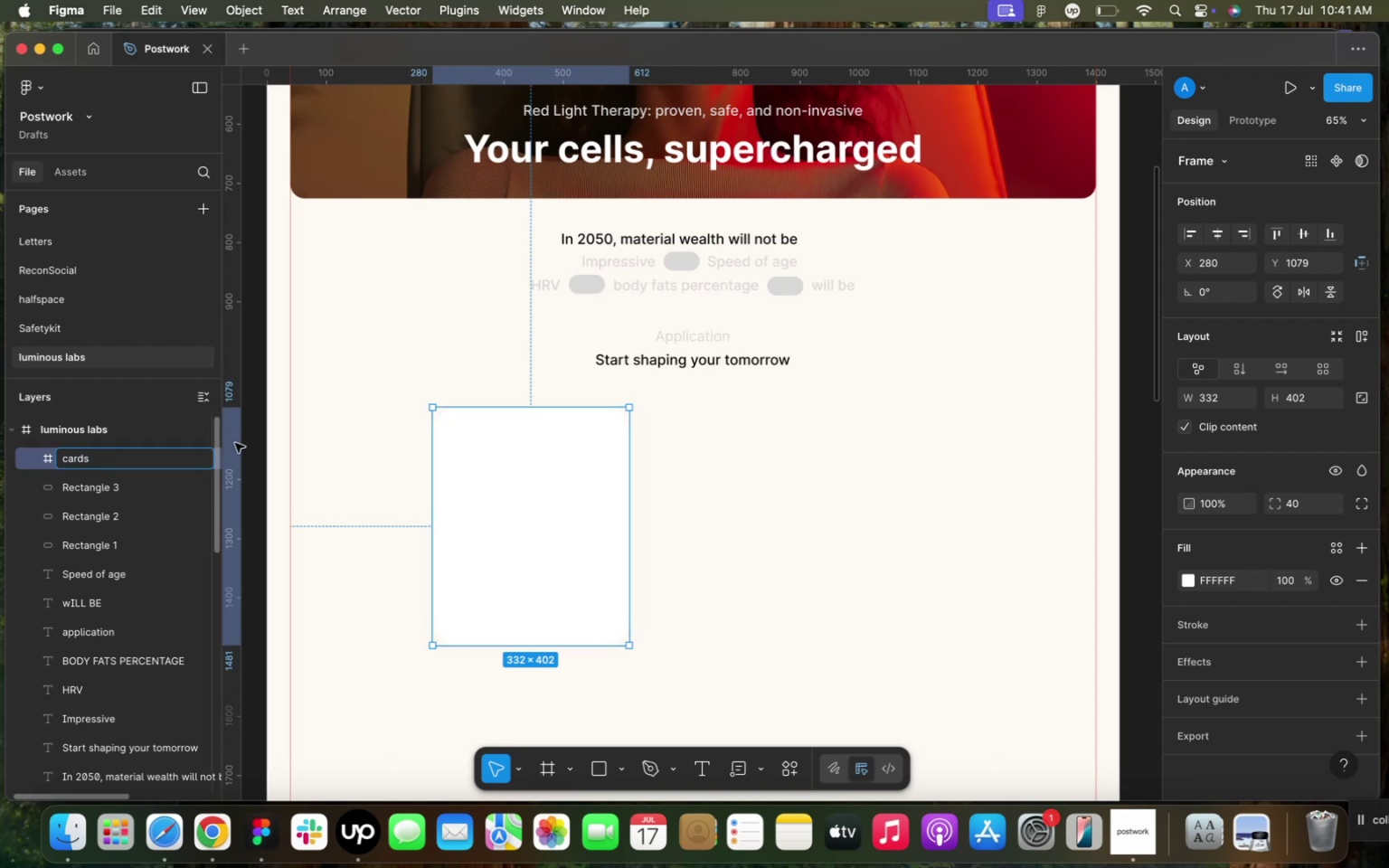 
left_click([314, 465])
 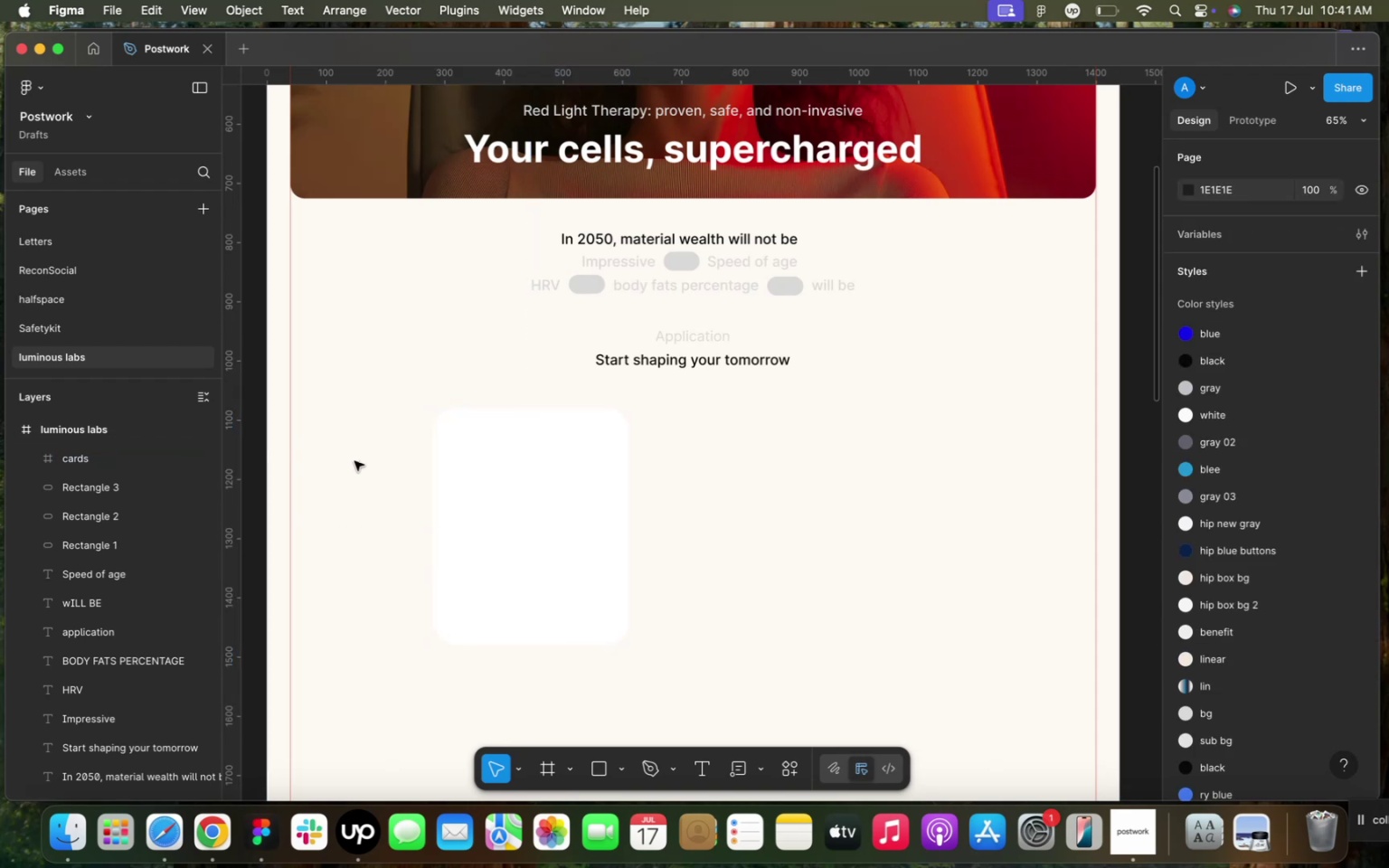 
left_click([499, 463])
 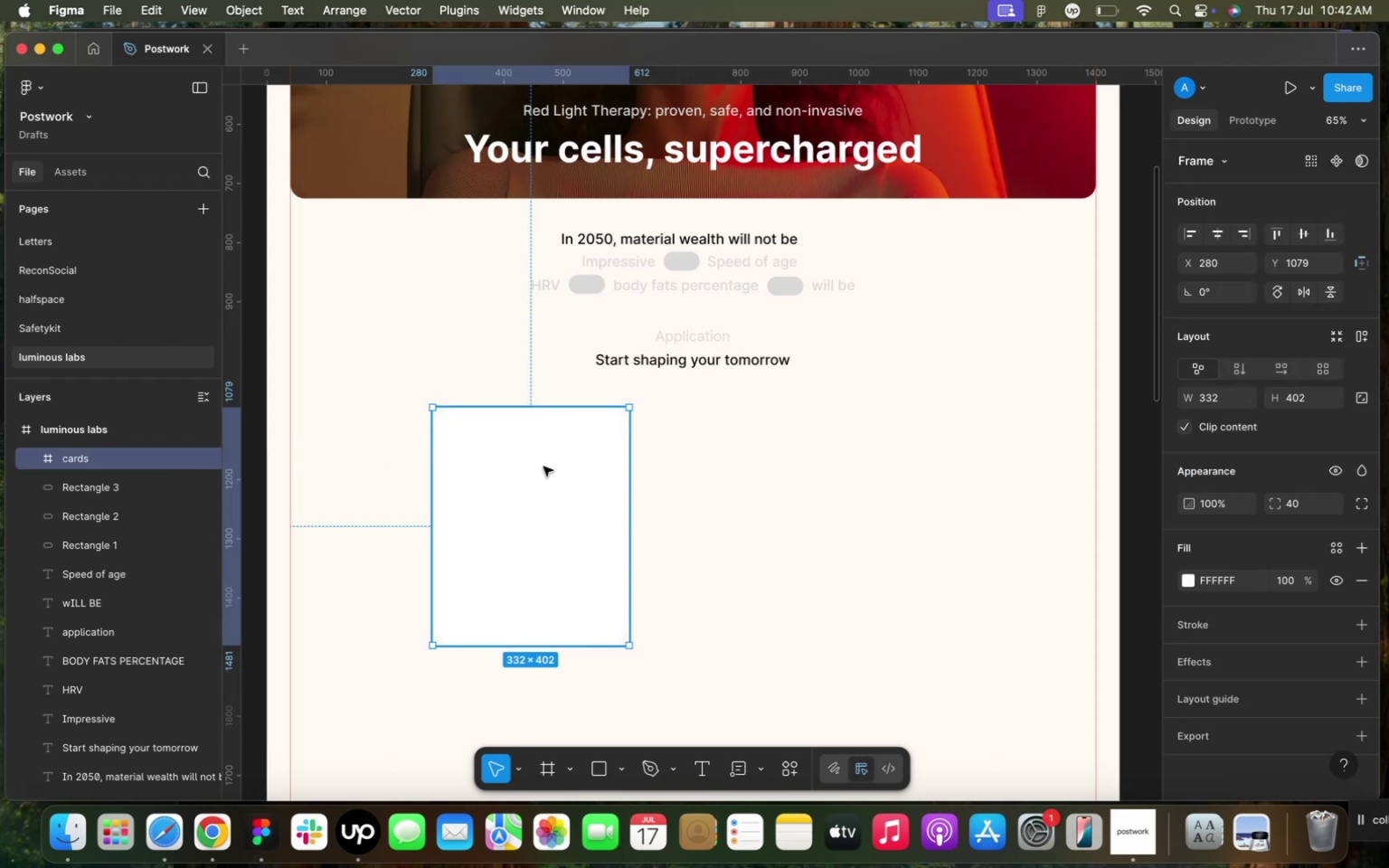 
key(Meta+CommandLeft)
 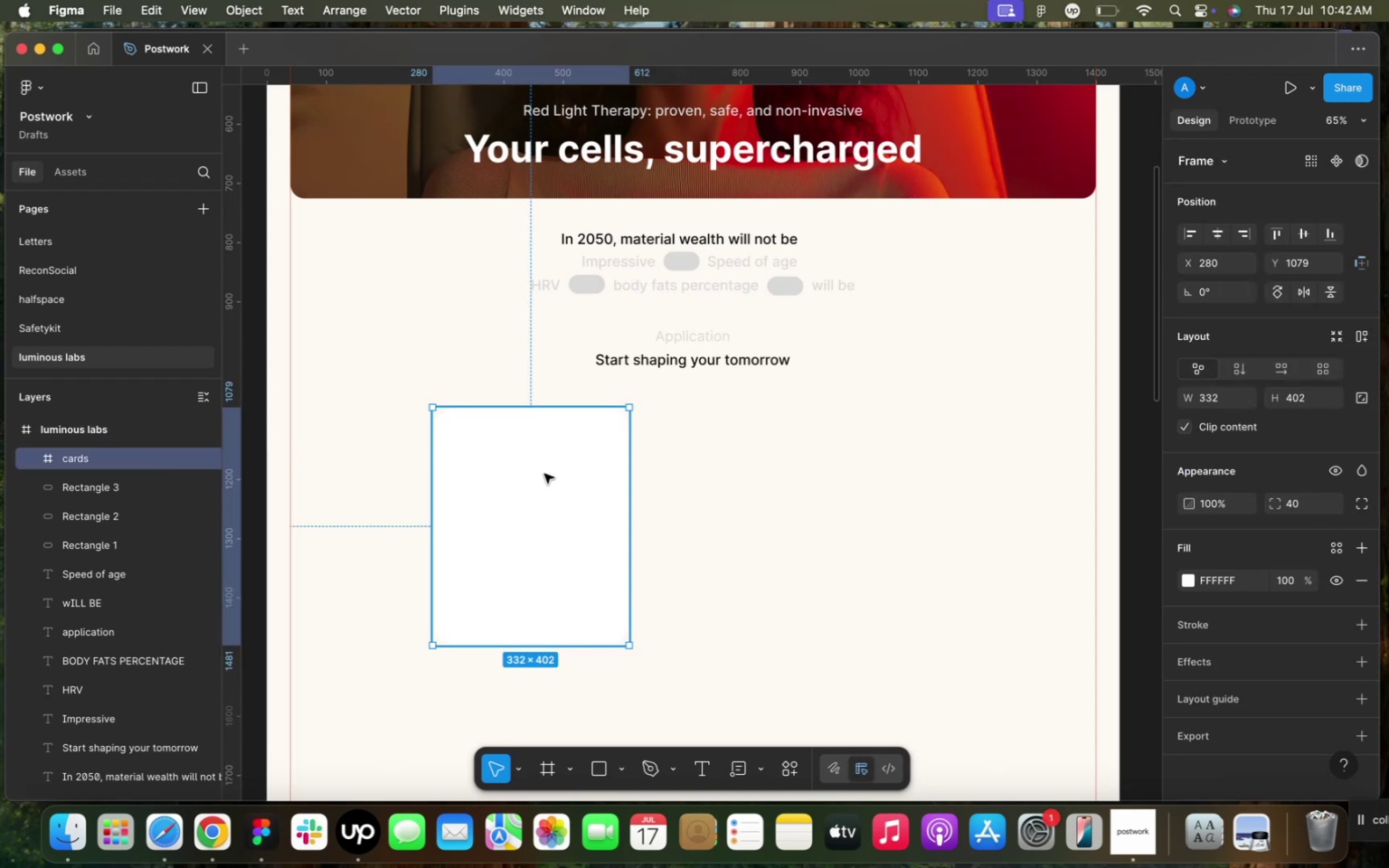 
key(Meta+D)
 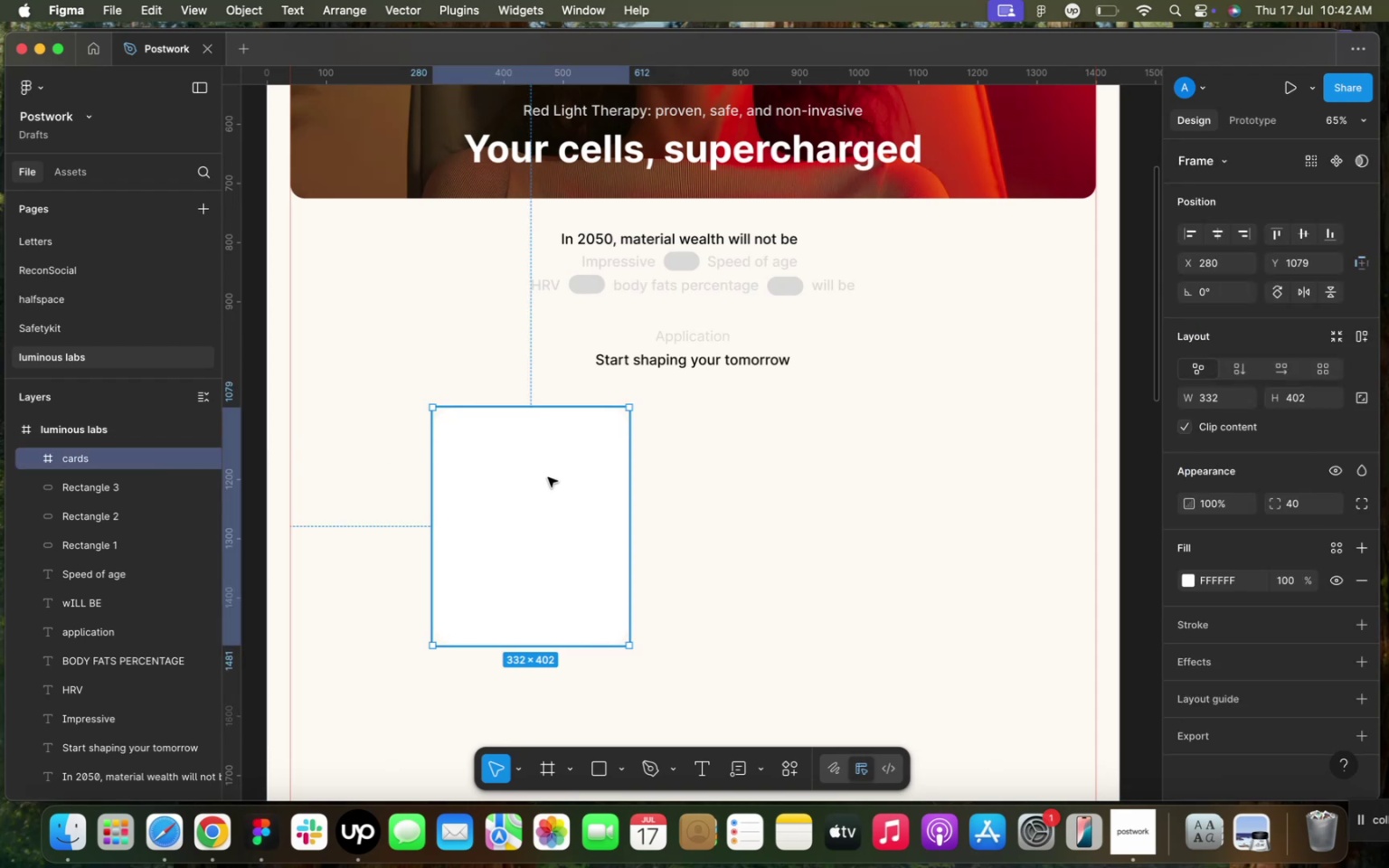 
left_click_drag(start_coordinate=[544, 486], to_coordinate=[756, 489])
 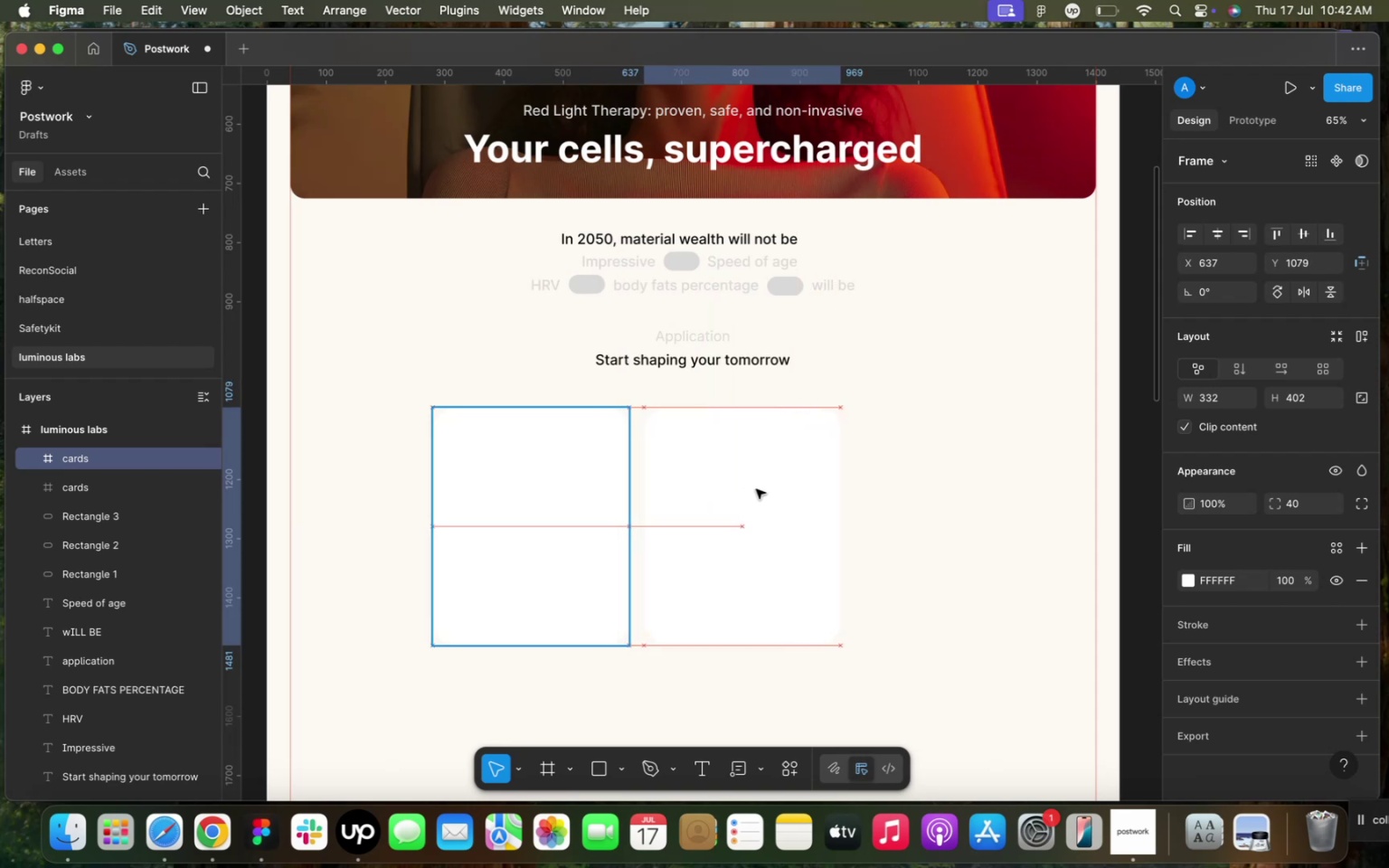 
key(Meta+D)
 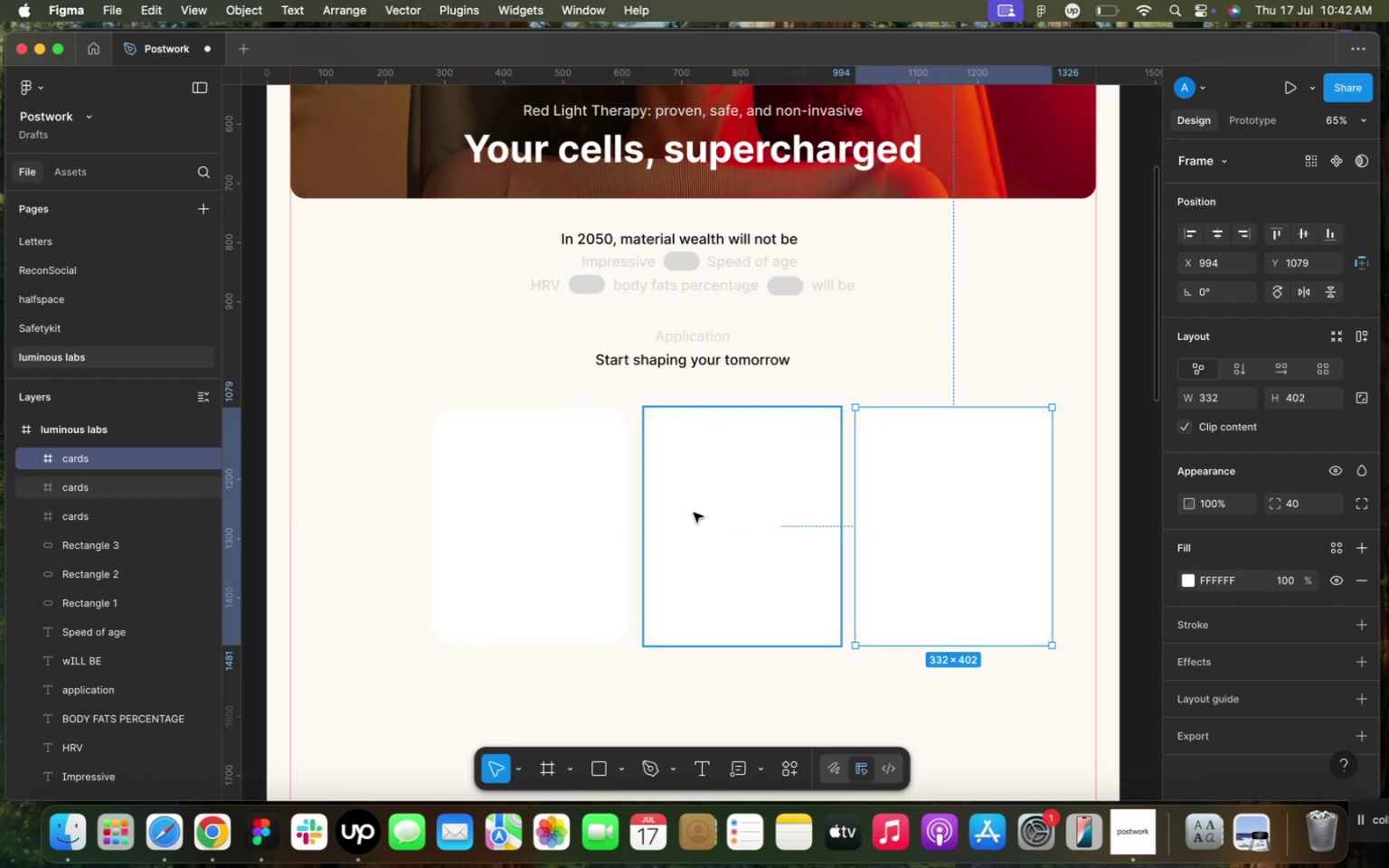 
hold_key(key=ShiftLeft, duration=1.09)
double_click([544, 517])
 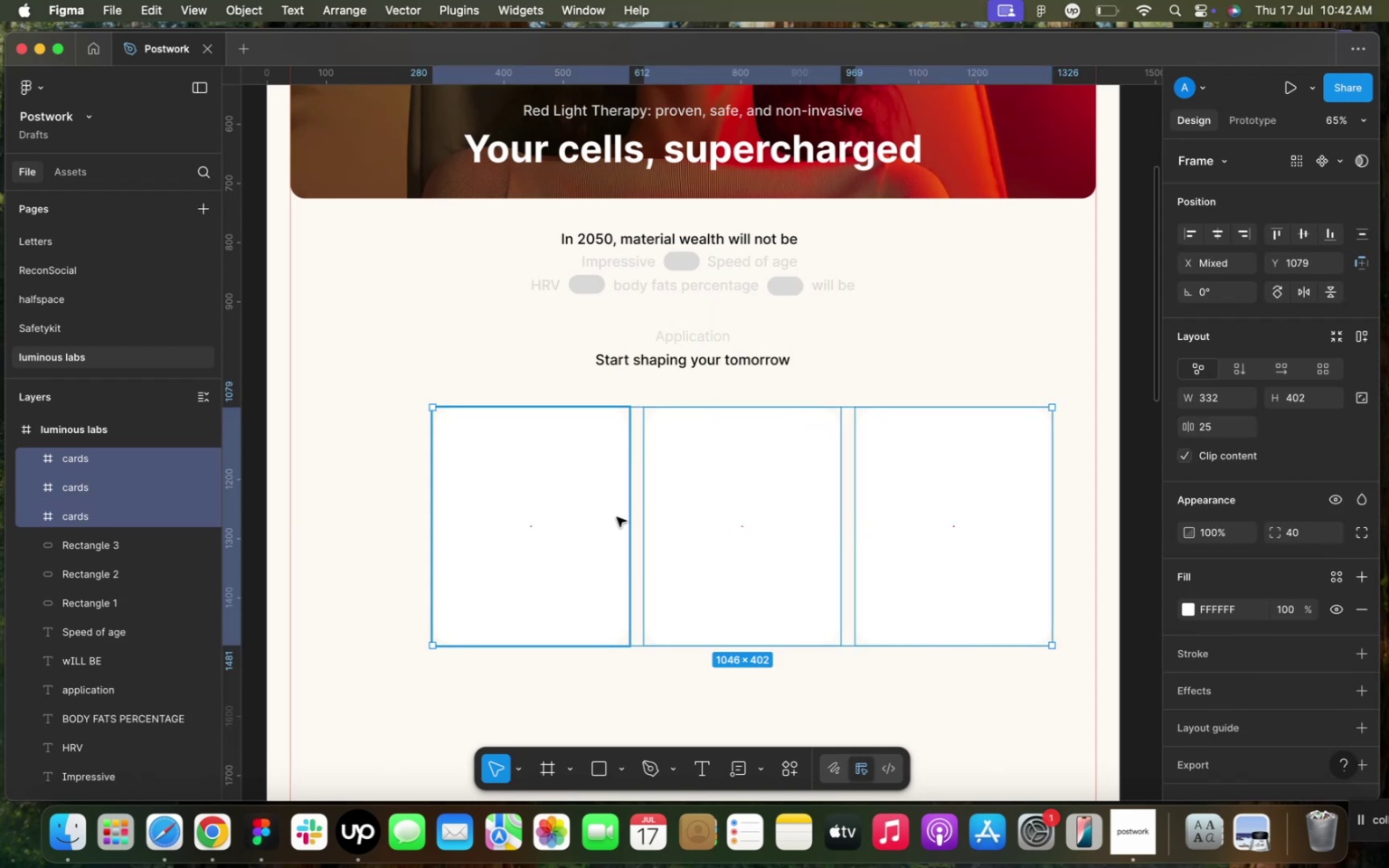 
left_click_drag(start_coordinate=[713, 514], to_coordinate=[662, 513])
 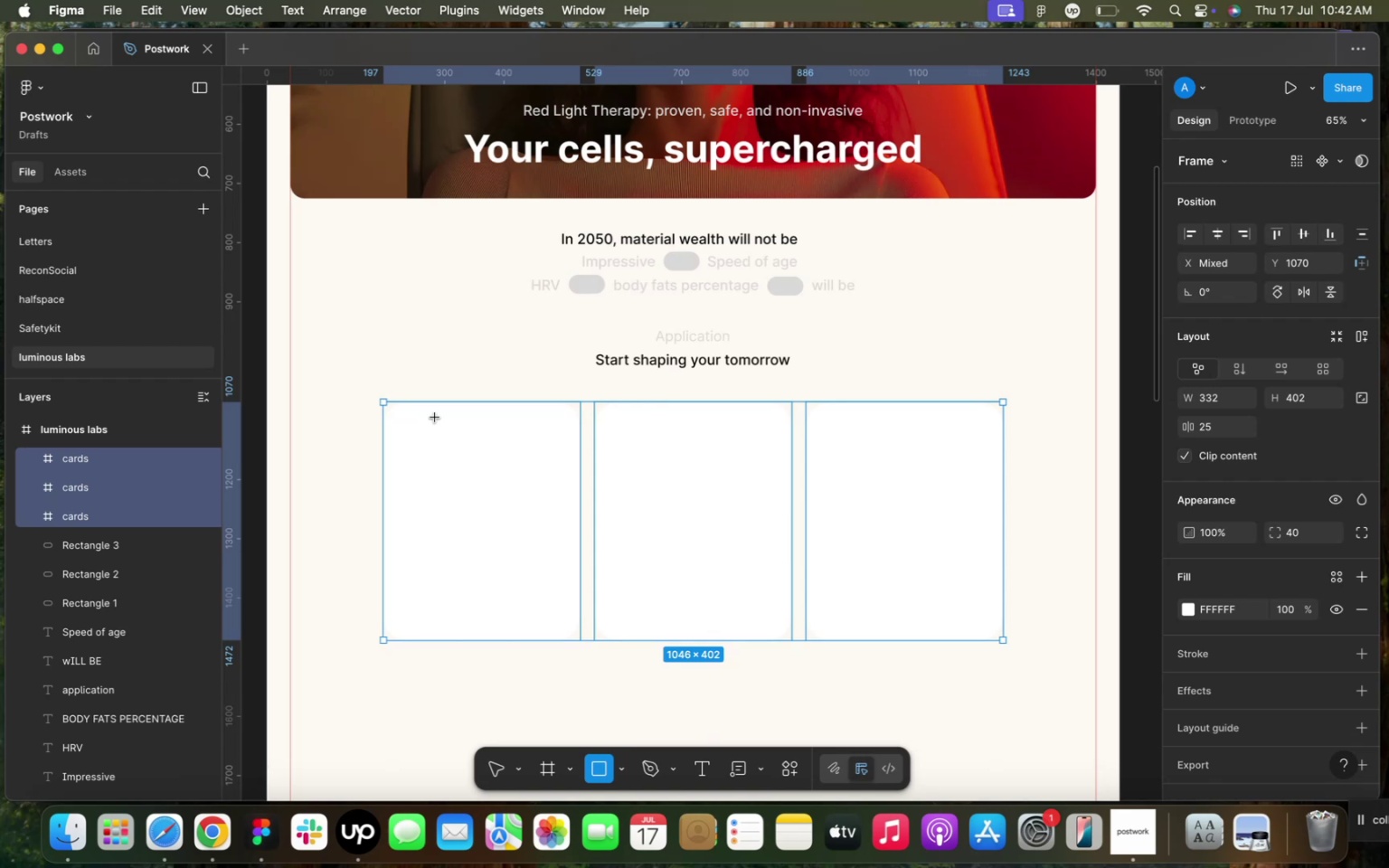 
left_click_drag(start_coordinate=[392, 412], to_coordinate=[570, 539])
 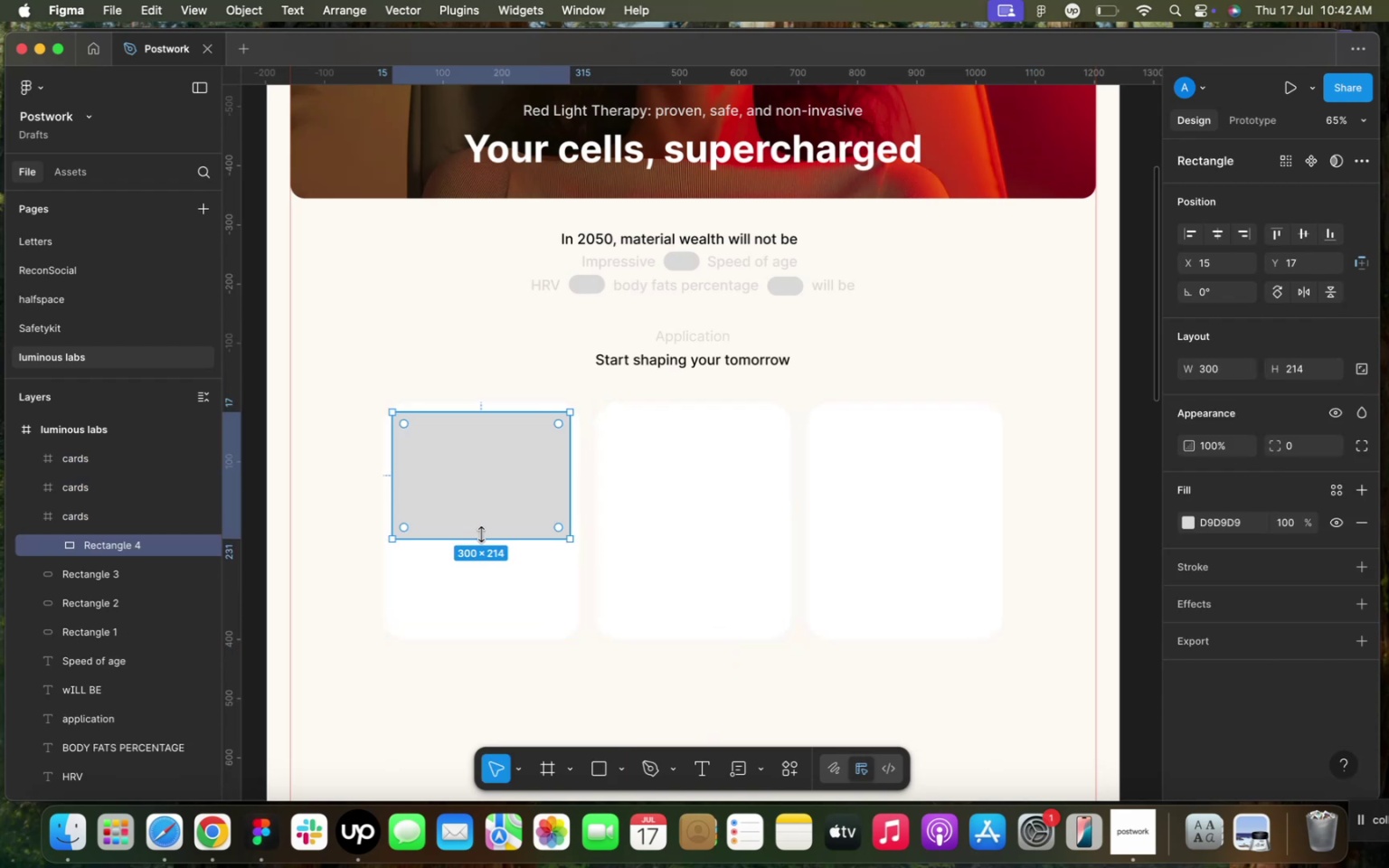 
hold_key(key=CommandLeft, duration=1.41)
scroll: coordinate [459, 520], scroll_direction: up, amount: 4.0
 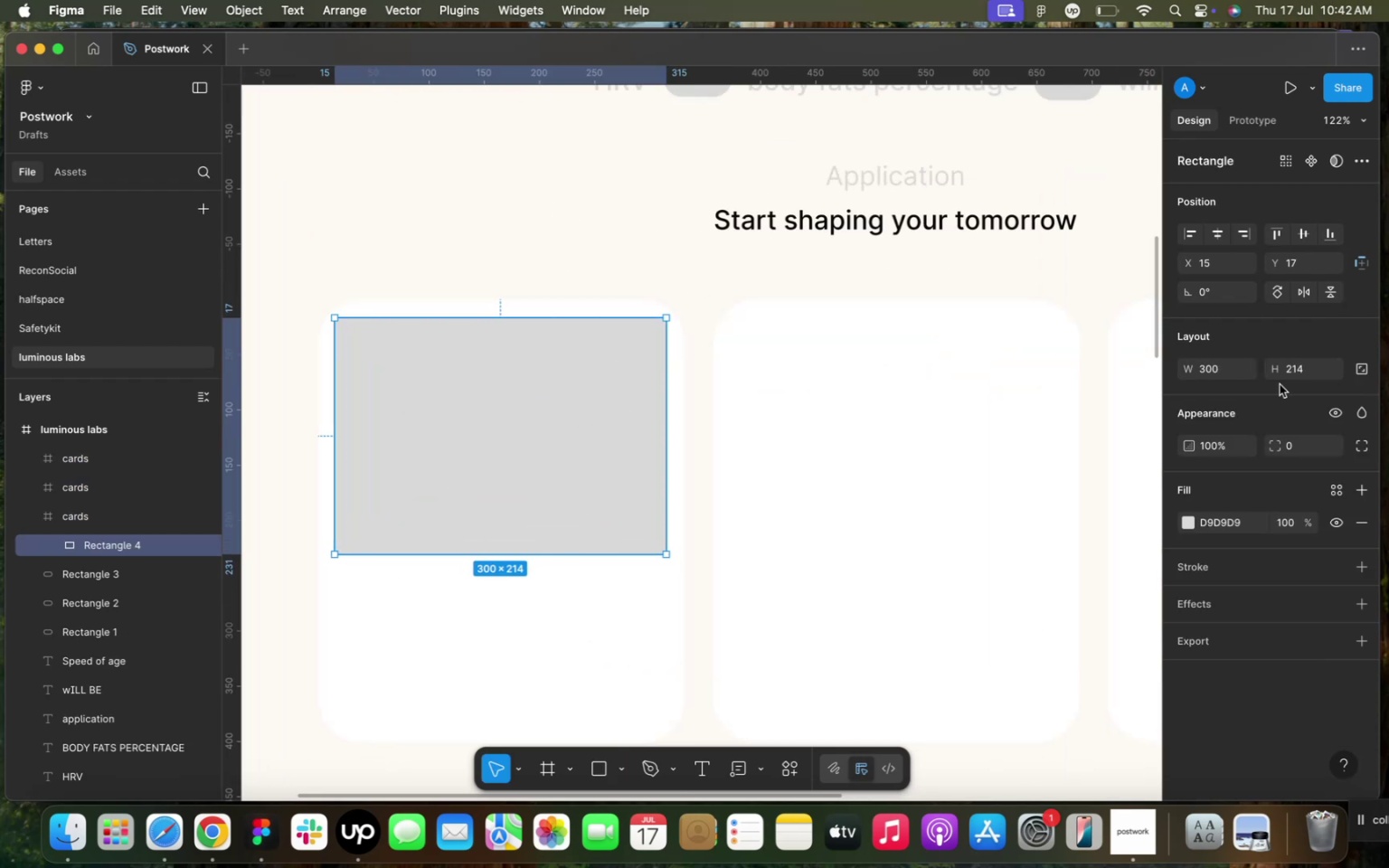 
left_click([1306, 458])
 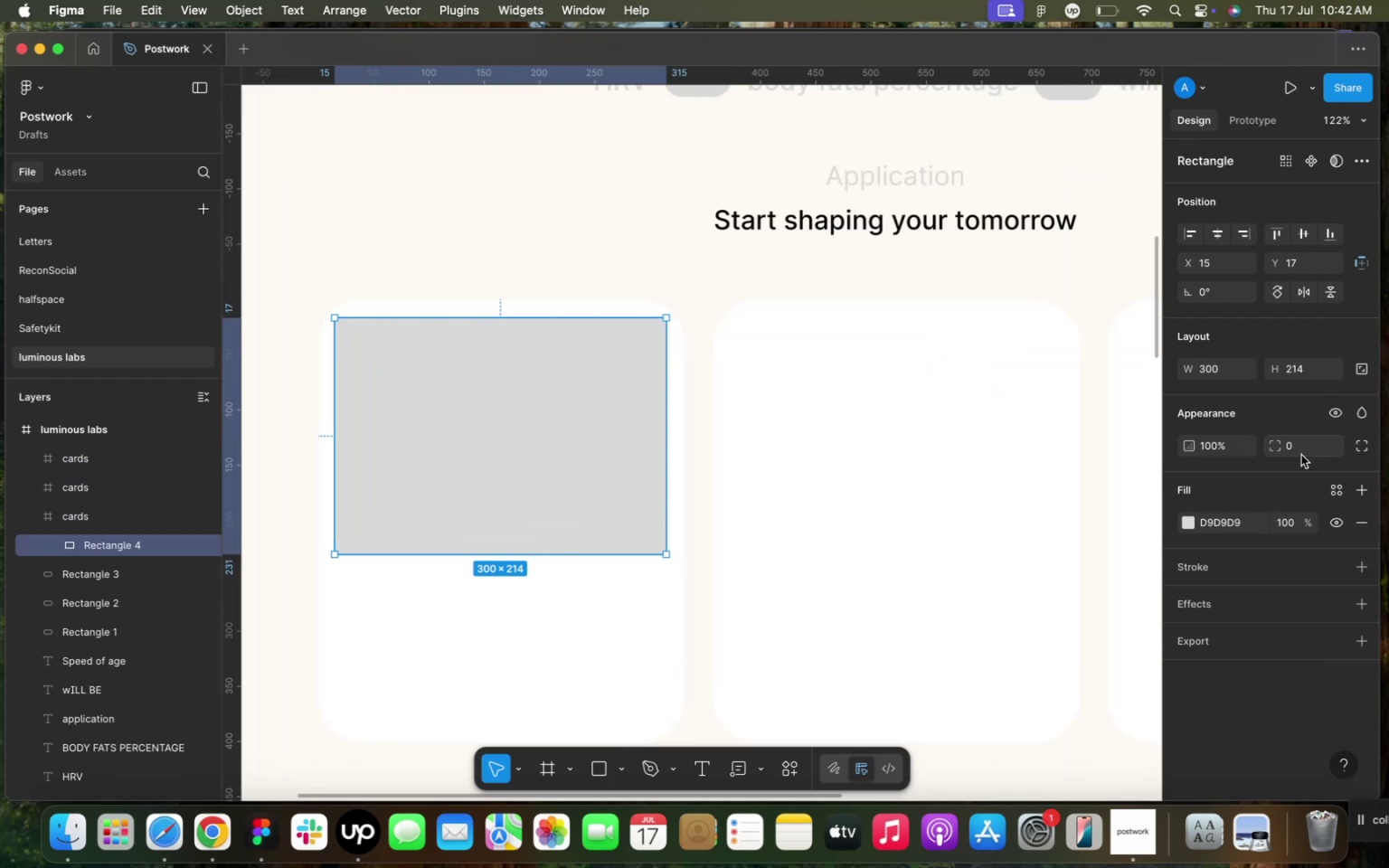 
left_click([1302, 456])
 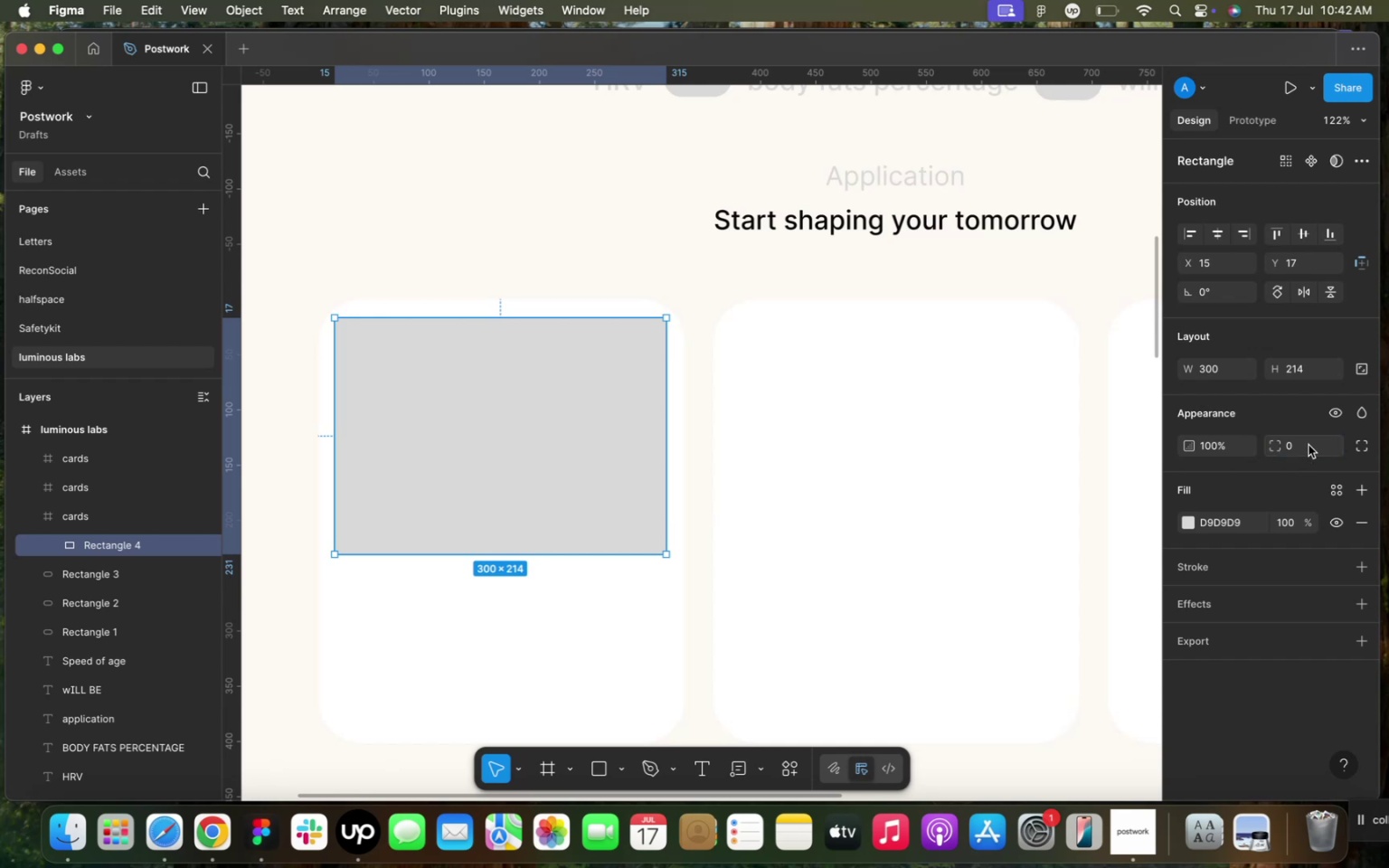 
left_click([1310, 443])
 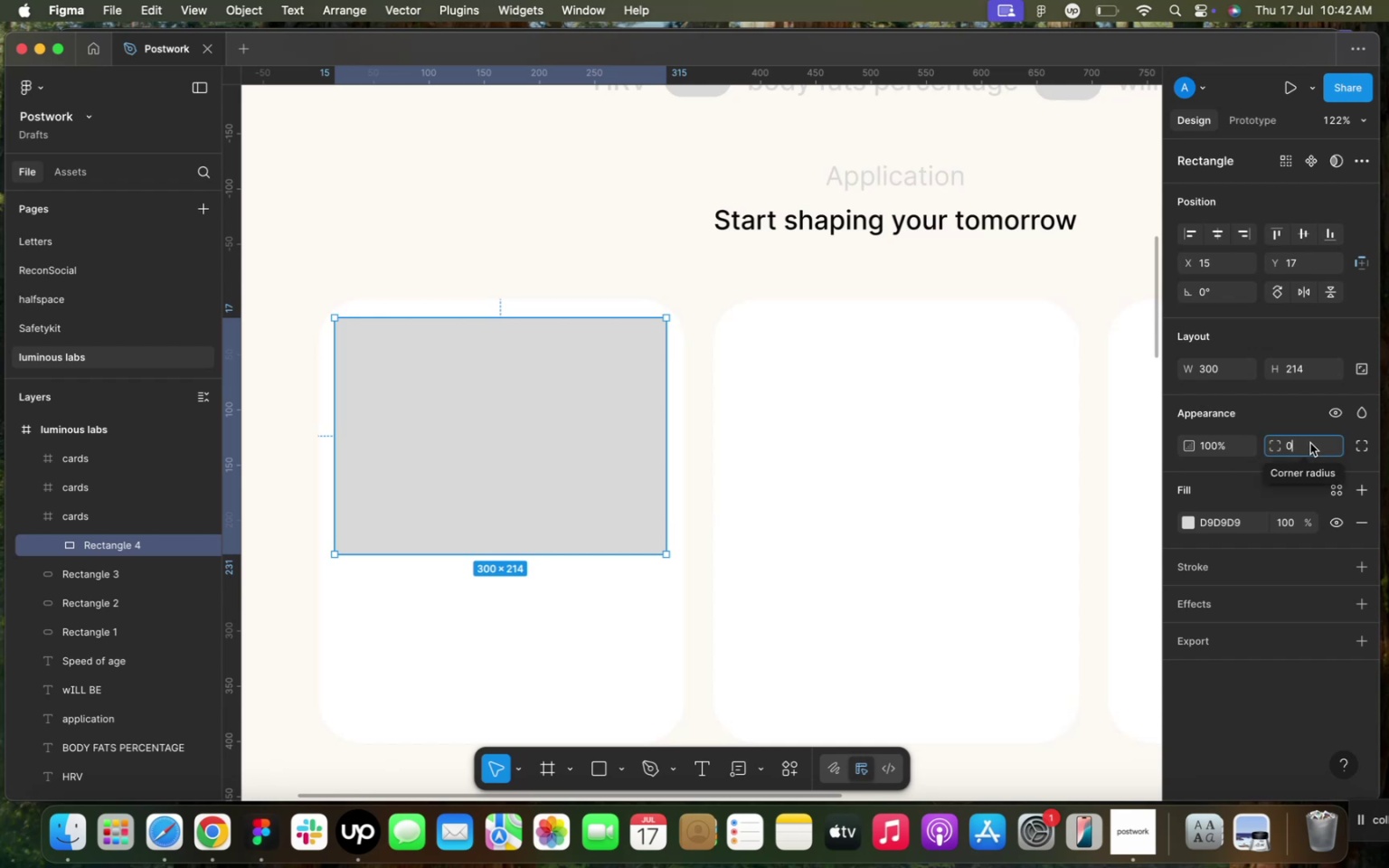 
type(40)
 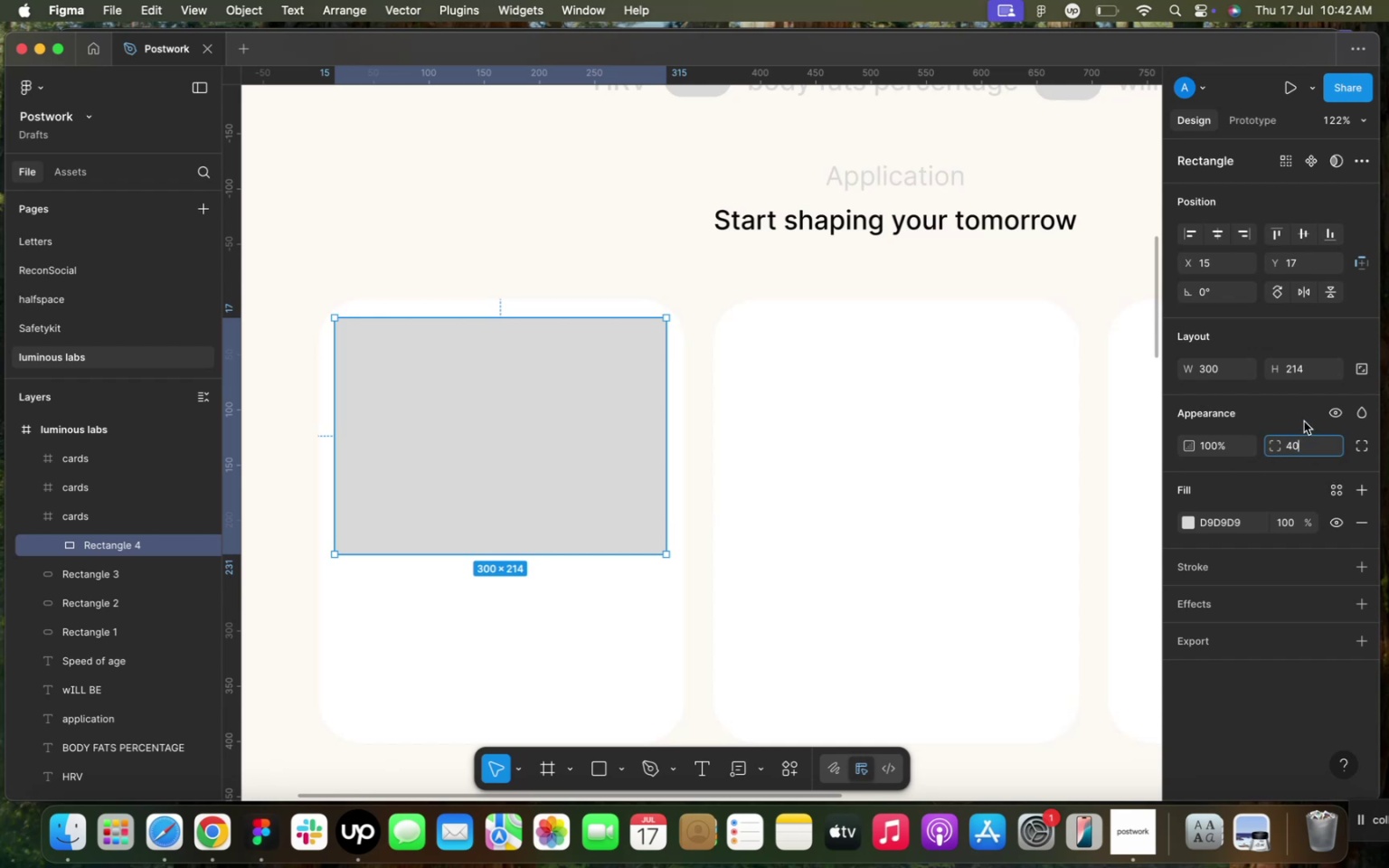 
left_click([1294, 422])
 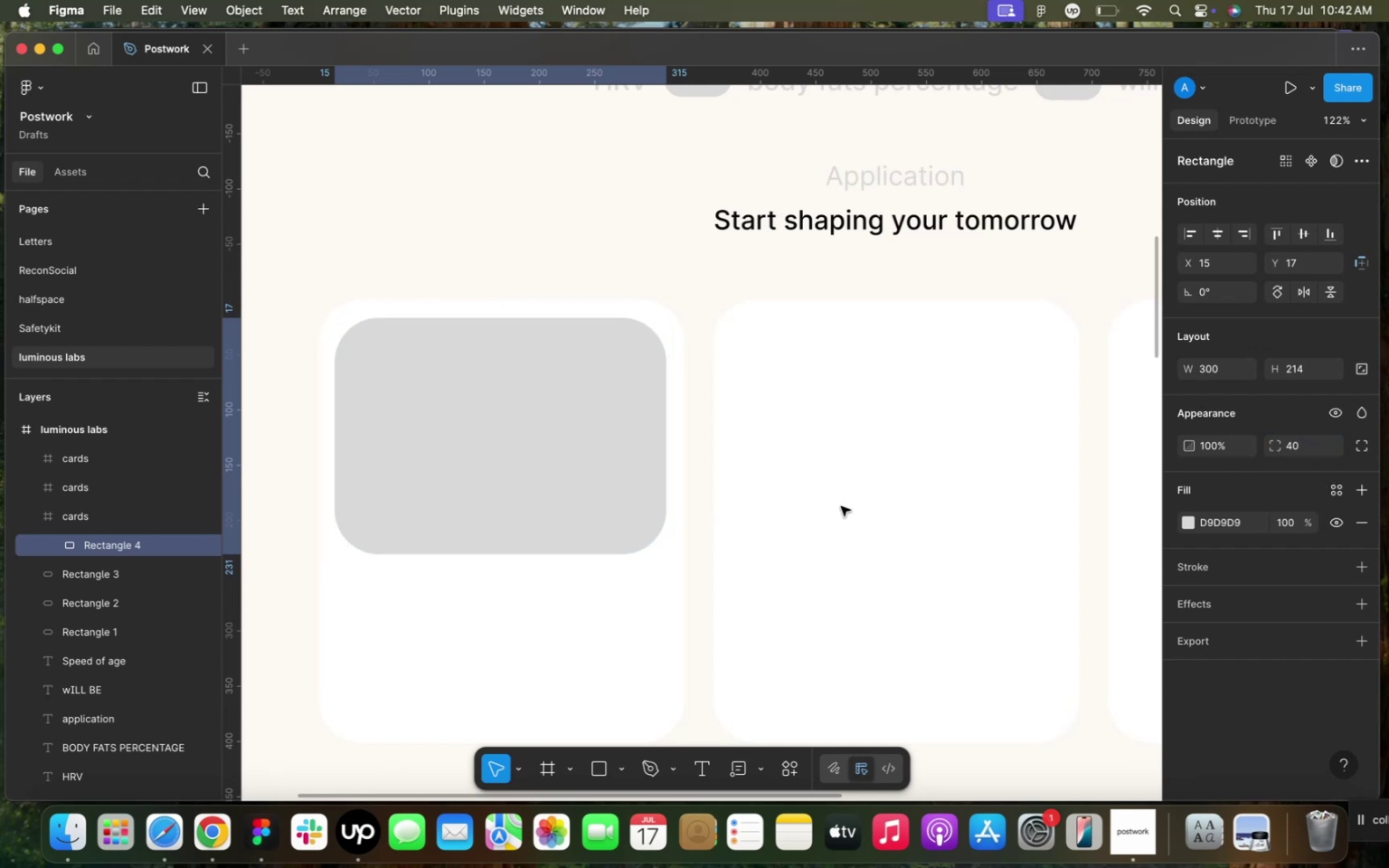 
left_click([858, 172])
 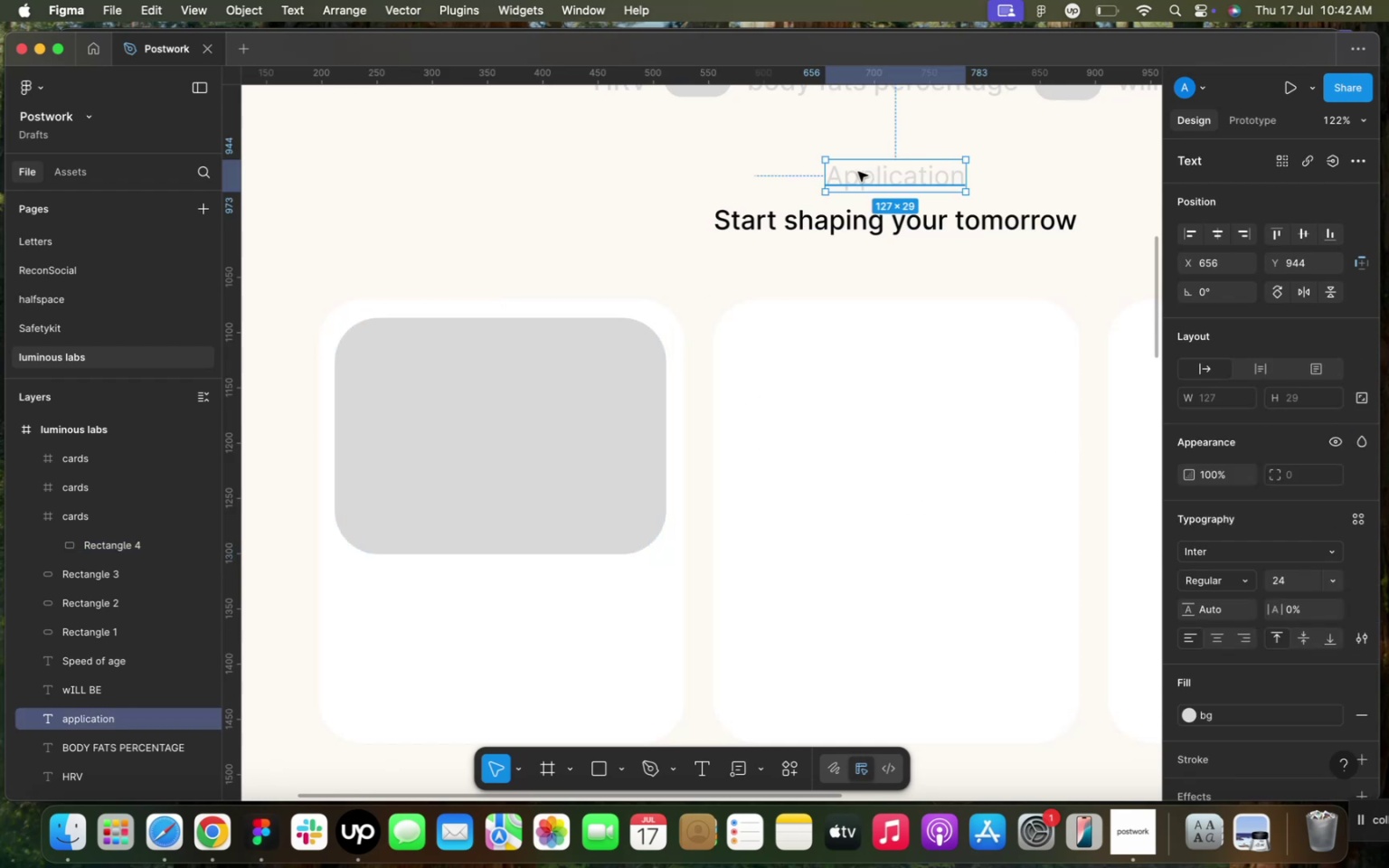 
key(Meta+CommandLeft)
 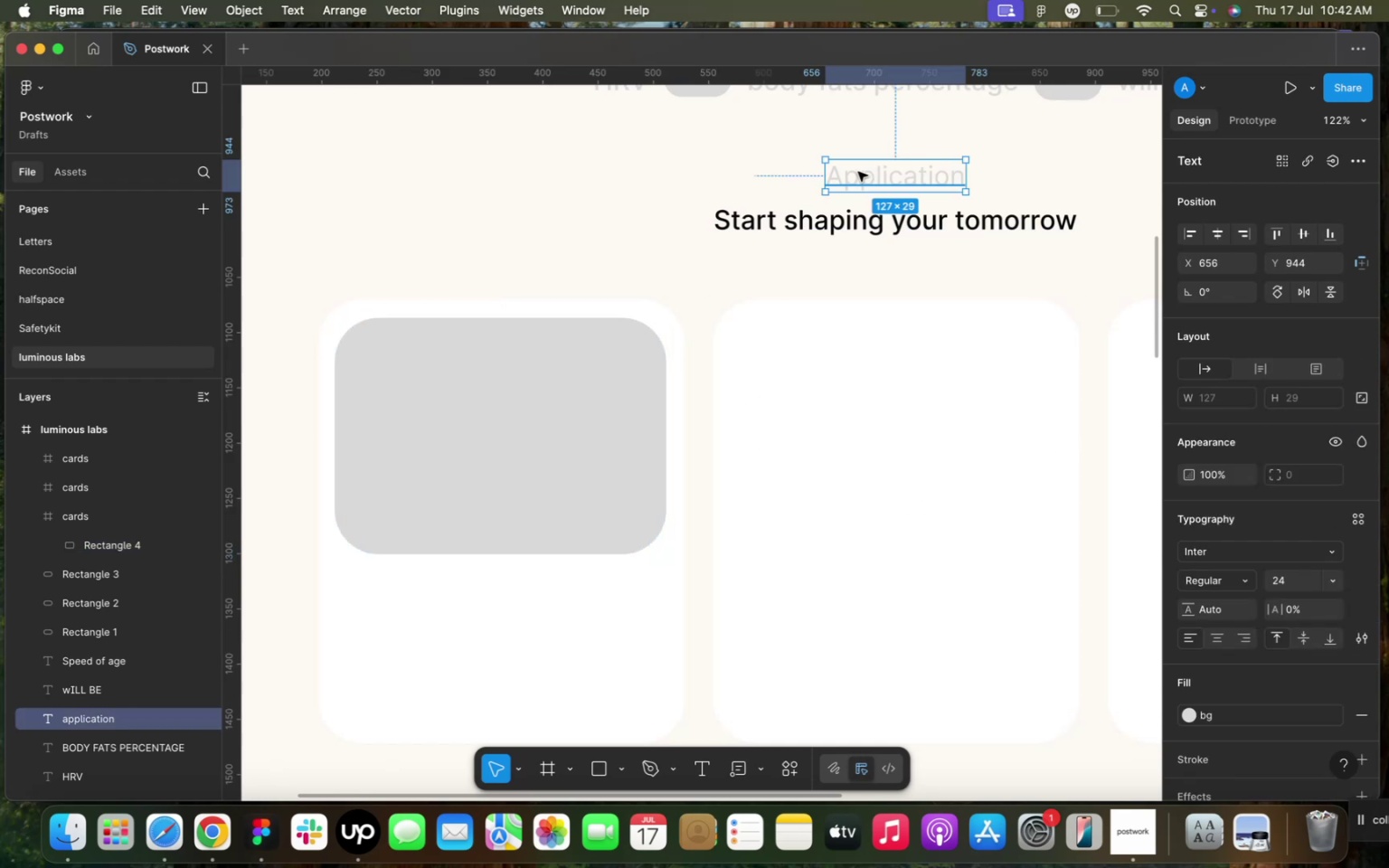 
key(Meta+D)
 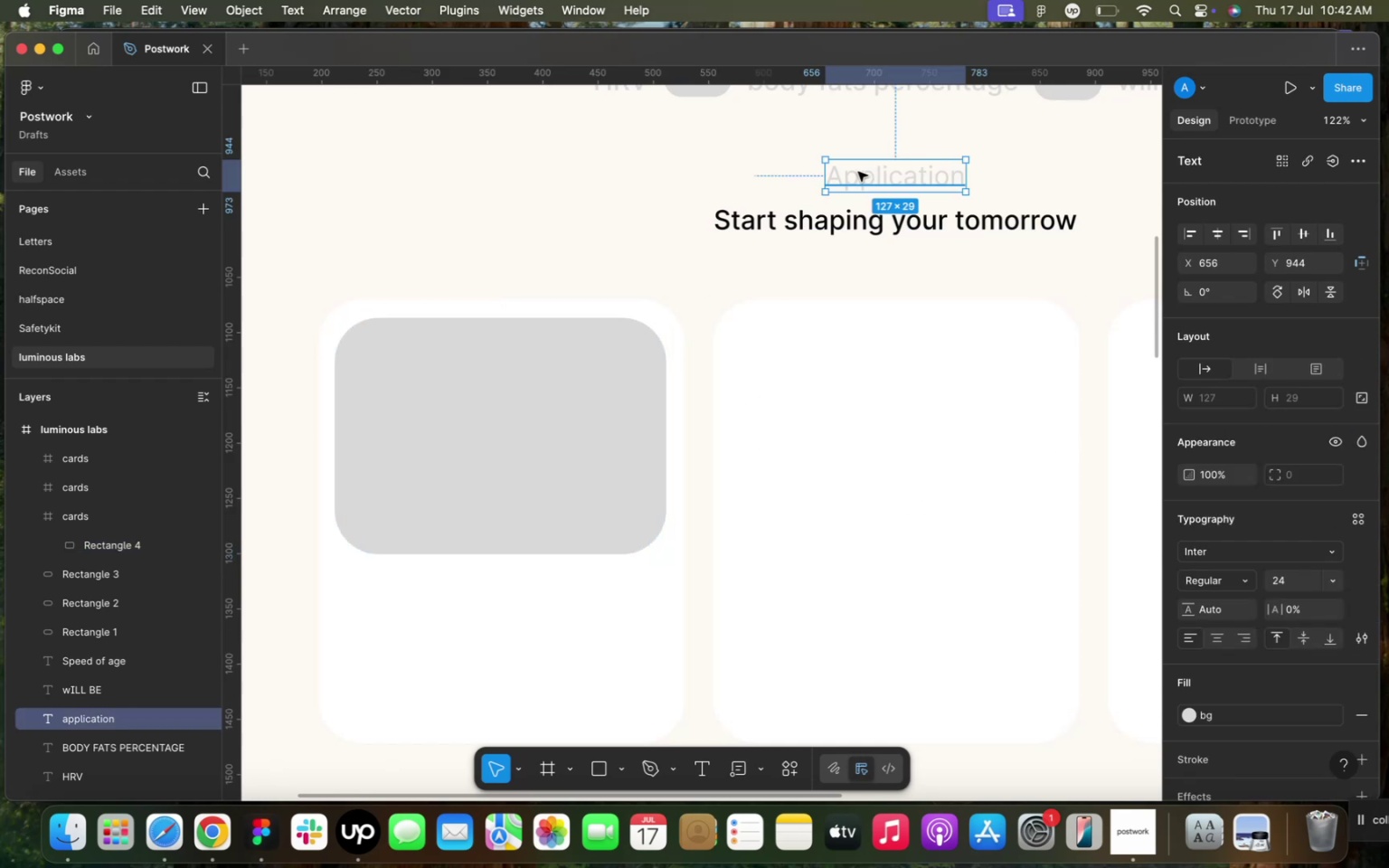 
left_click_drag(start_coordinate=[858, 172], to_coordinate=[370, 586])
 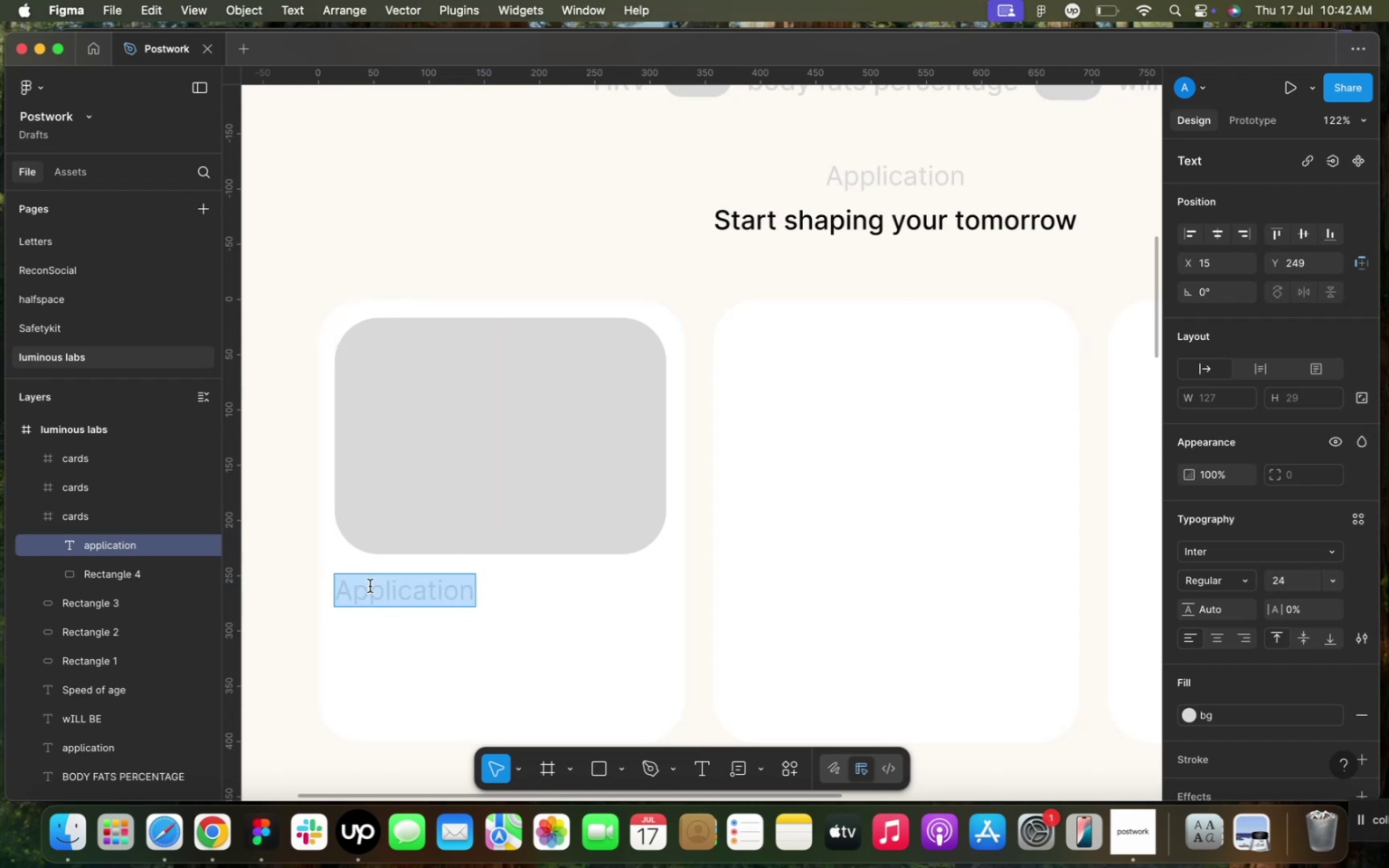 
type(Stay your best self )
key(Backspace)
type(, always)
 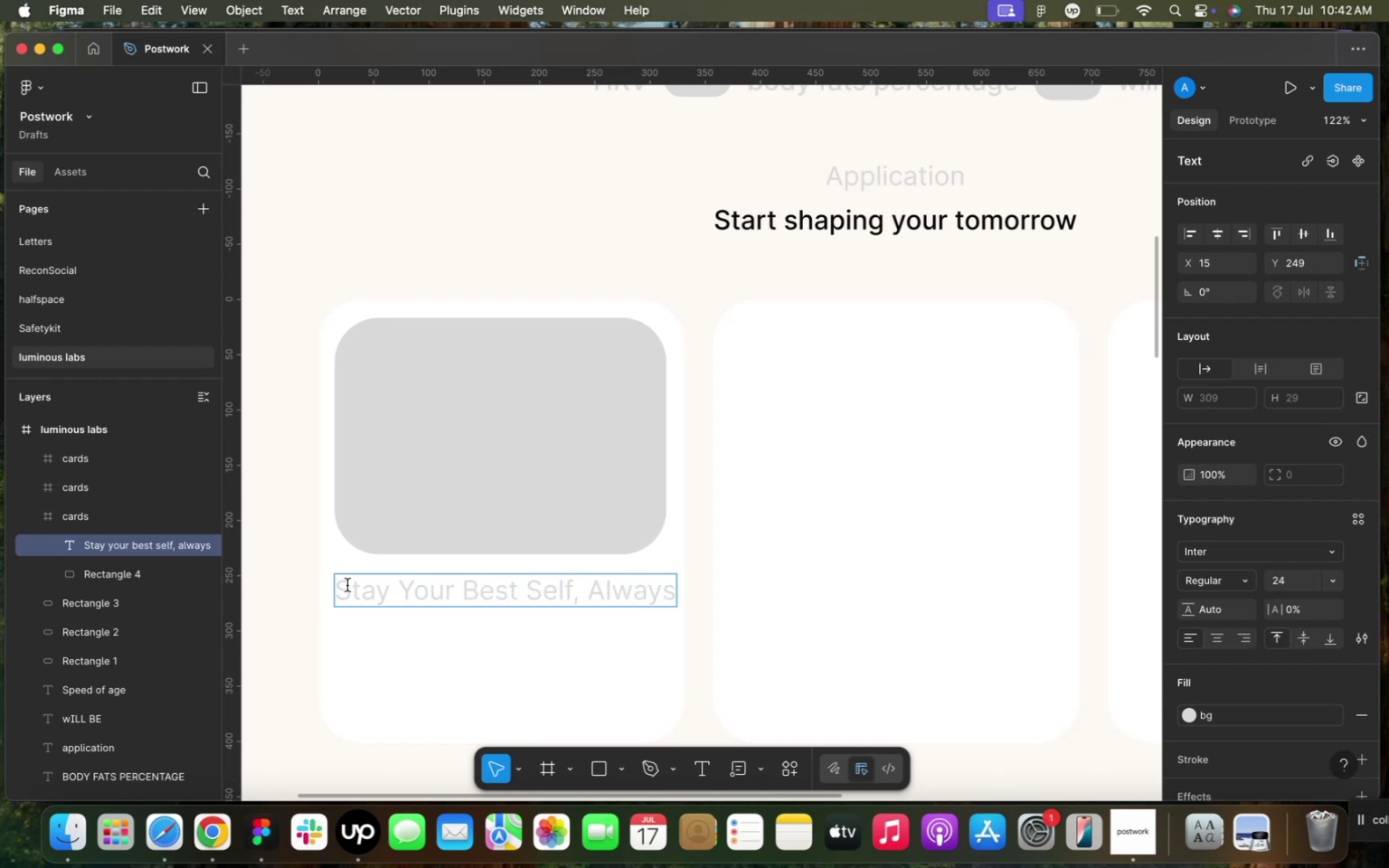 
left_click([402, 646])
 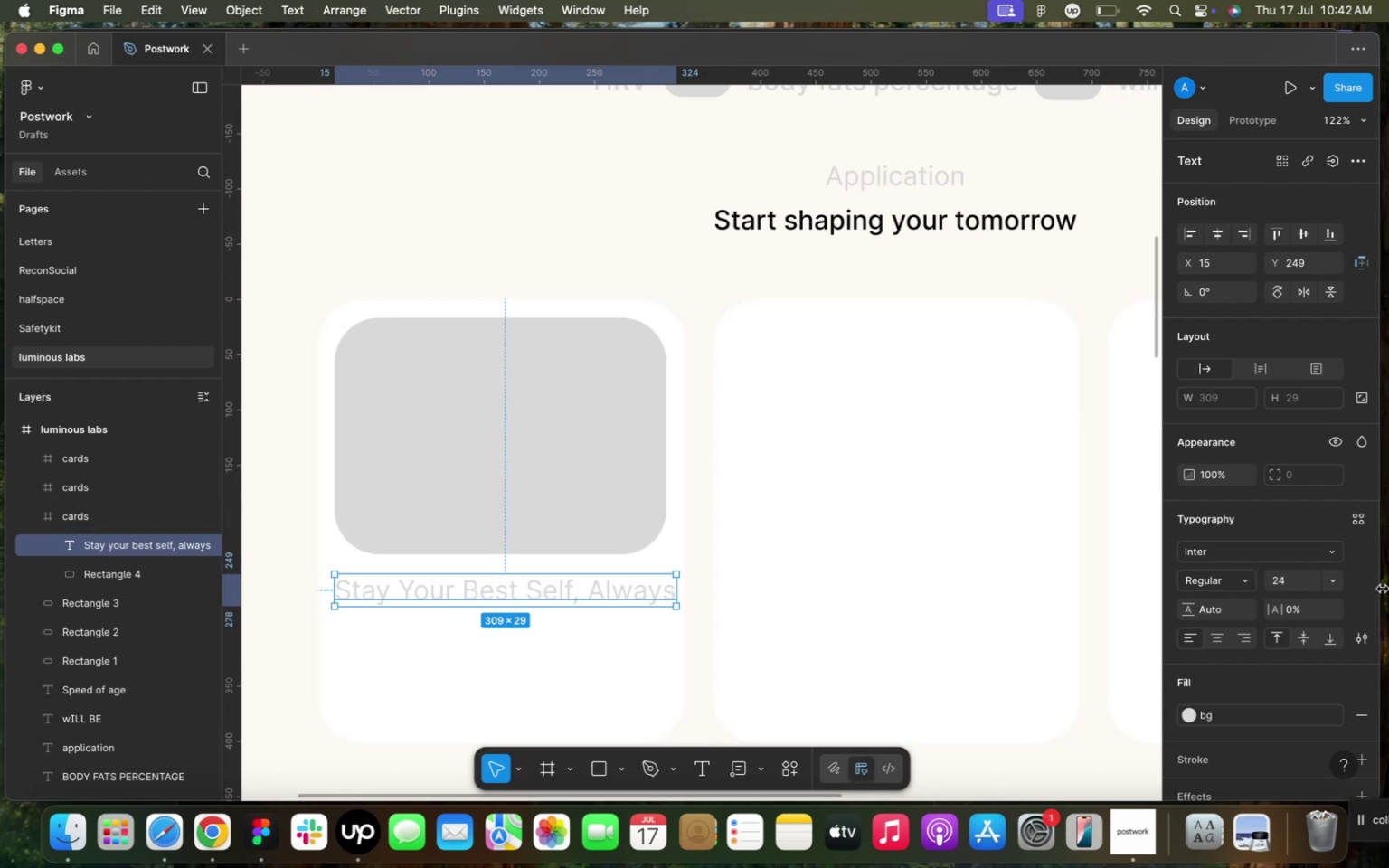 
left_click([1337, 580])
 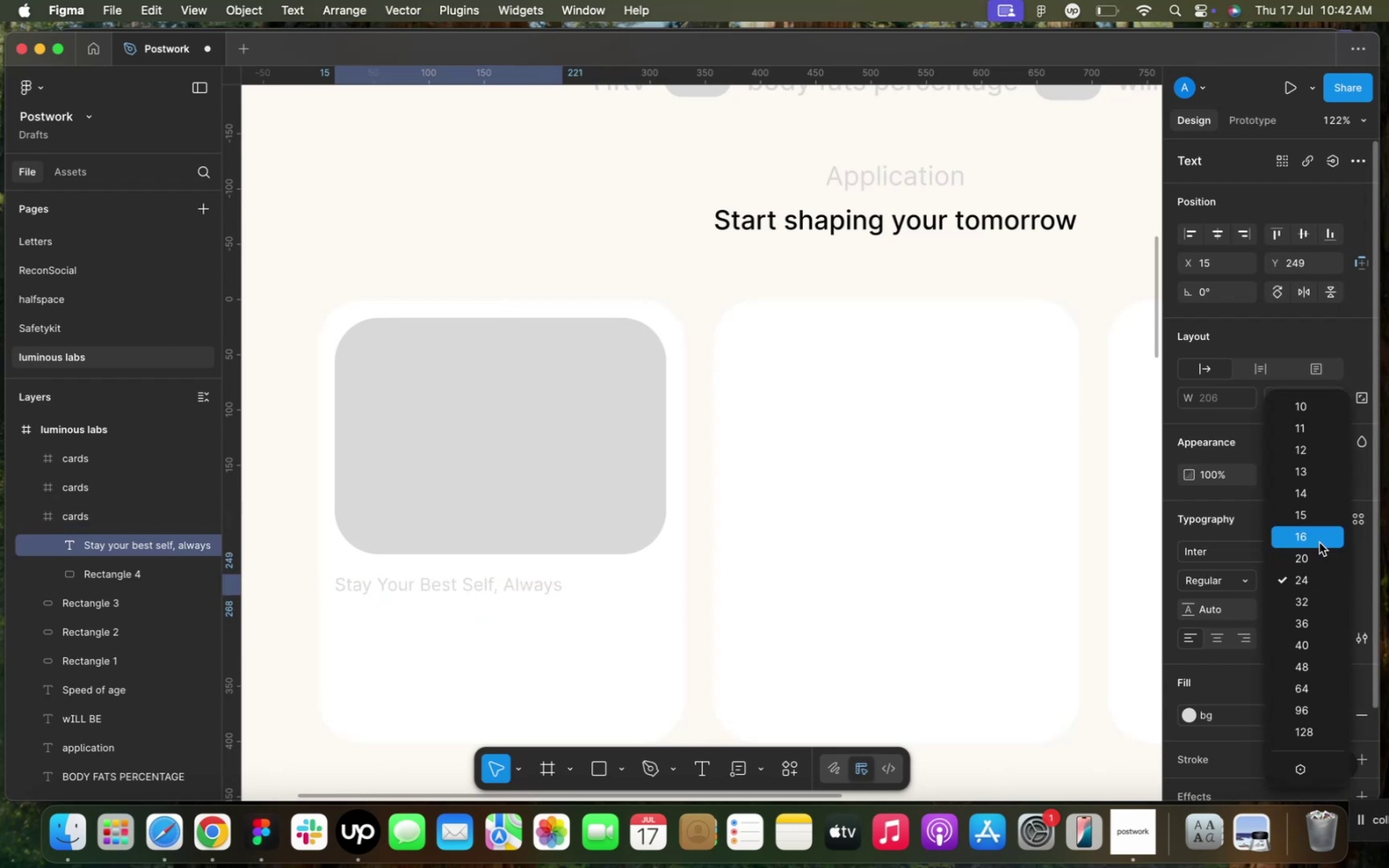 
left_click([1323, 550])
 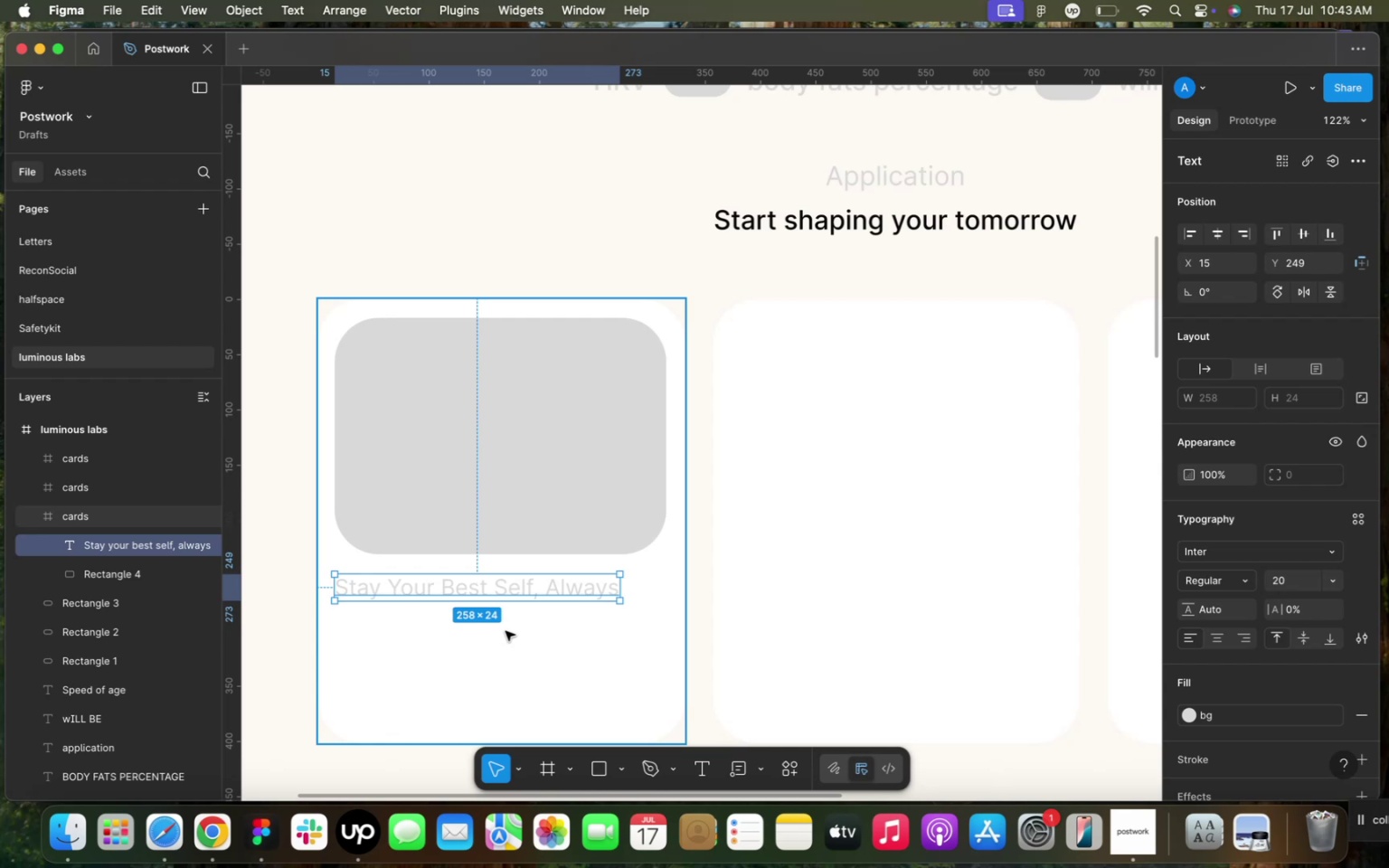 
wait(21.07)
 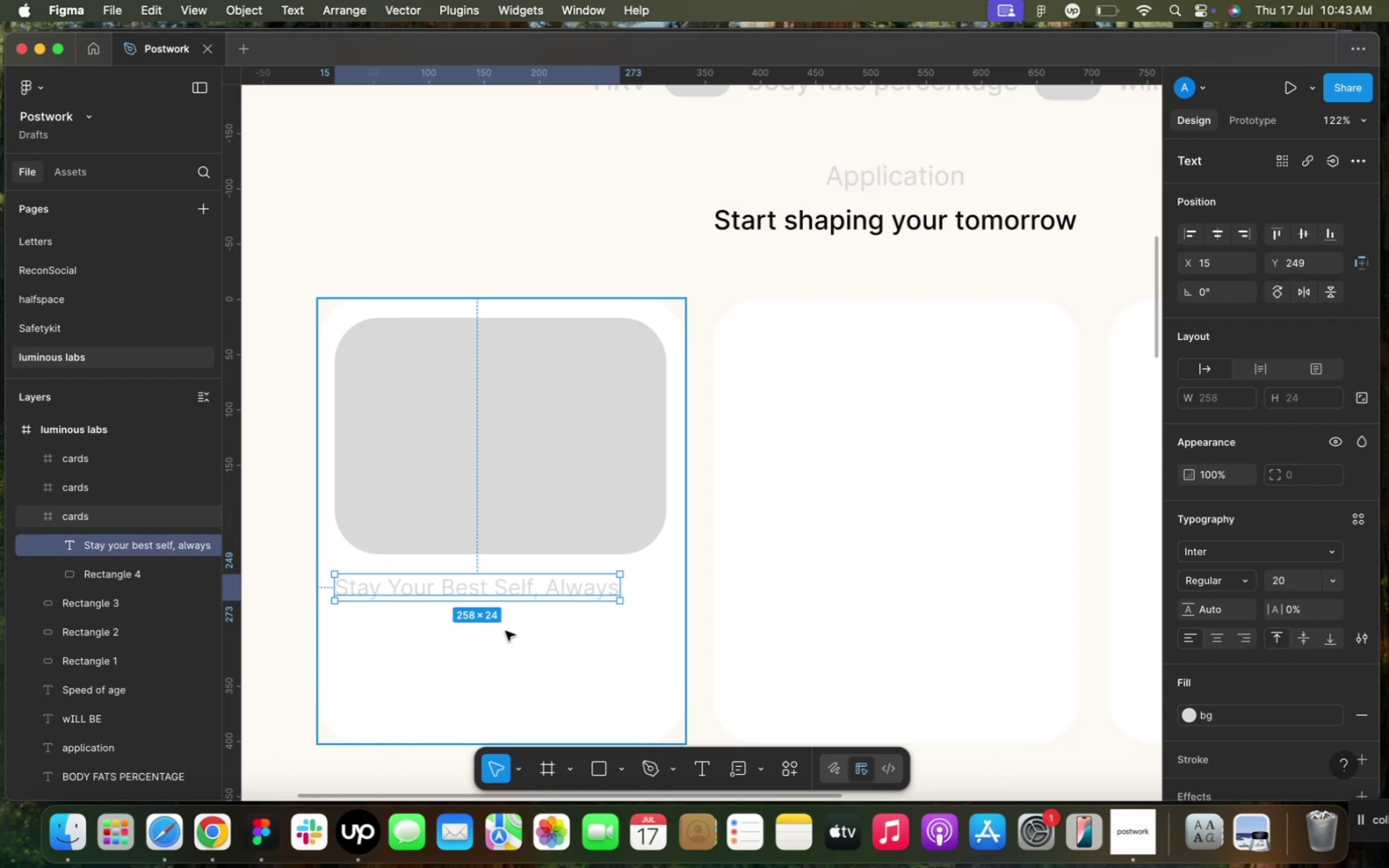 
key(Meta+D)
 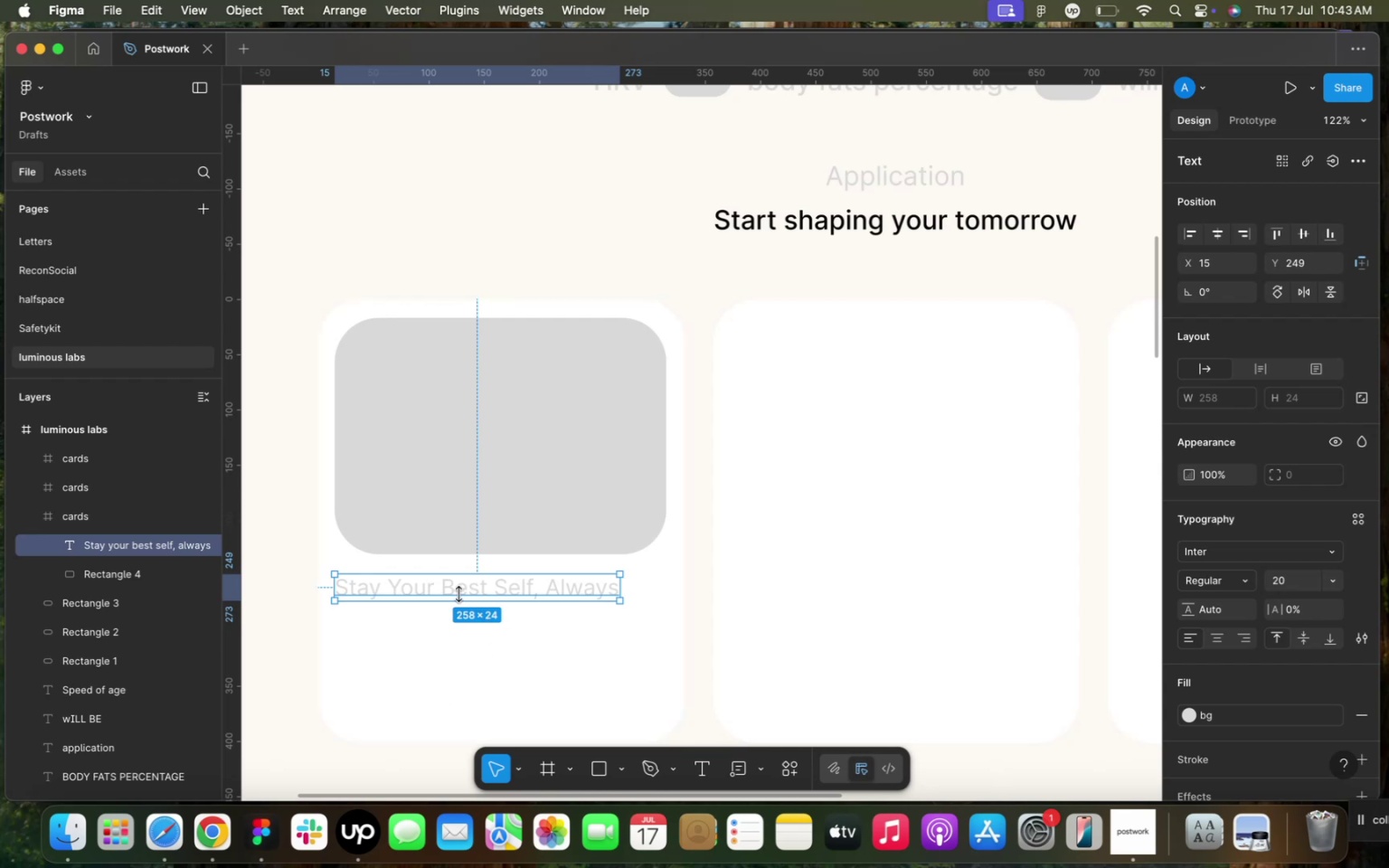 
left_click_drag(start_coordinate=[454, 594], to_coordinate=[473, 695])
 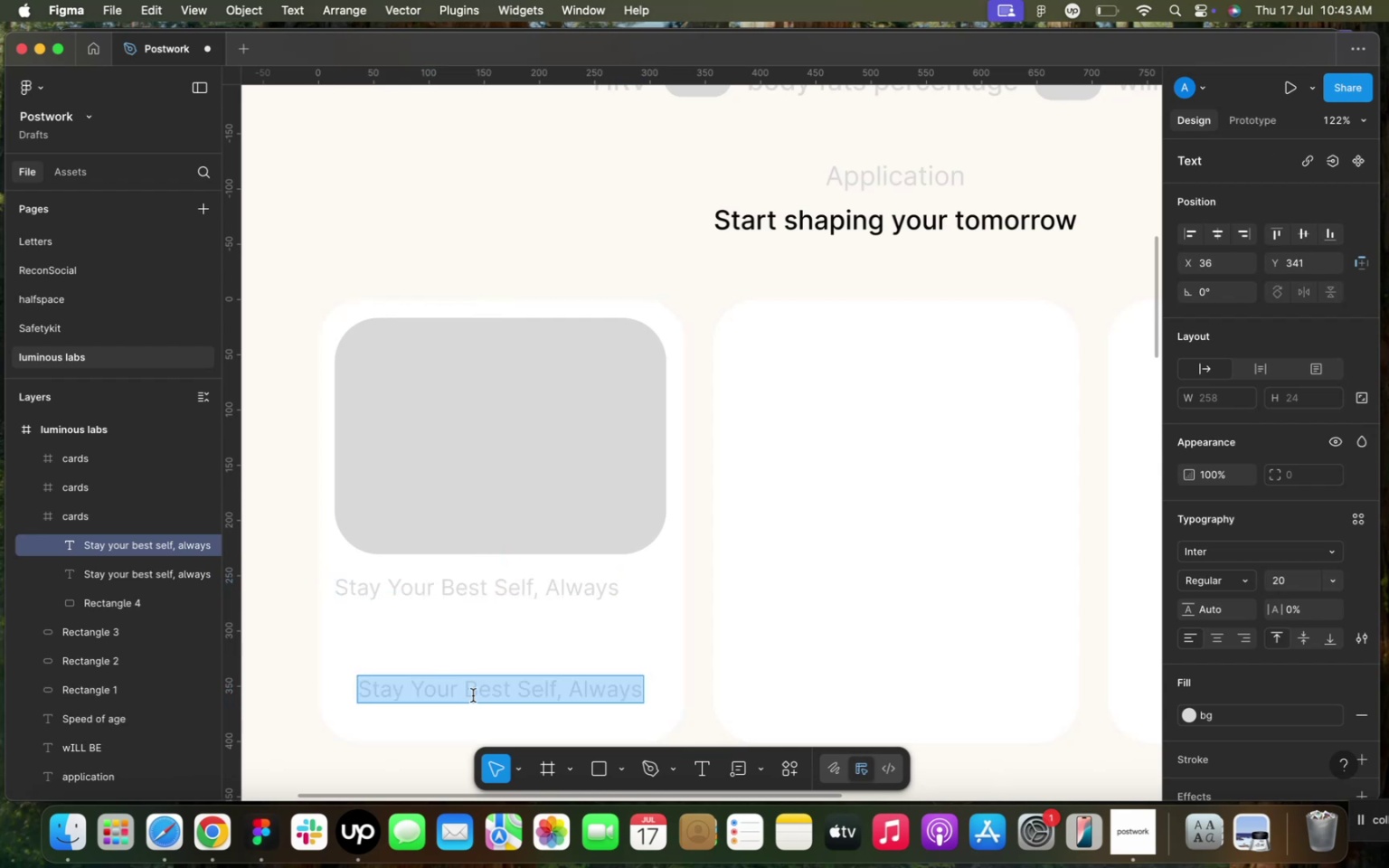 
type(Wellbeing)
 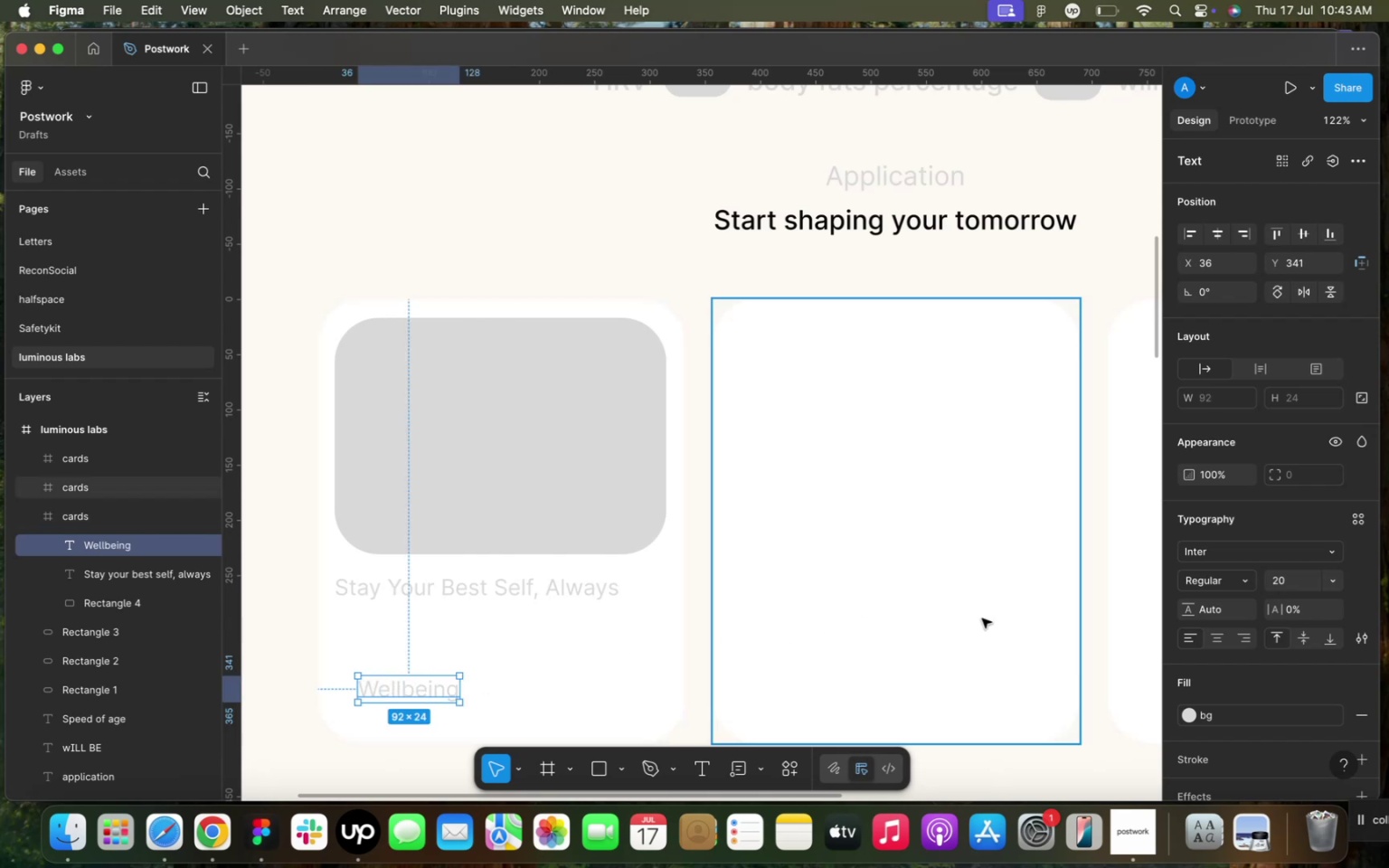 
left_click([1220, 722])
 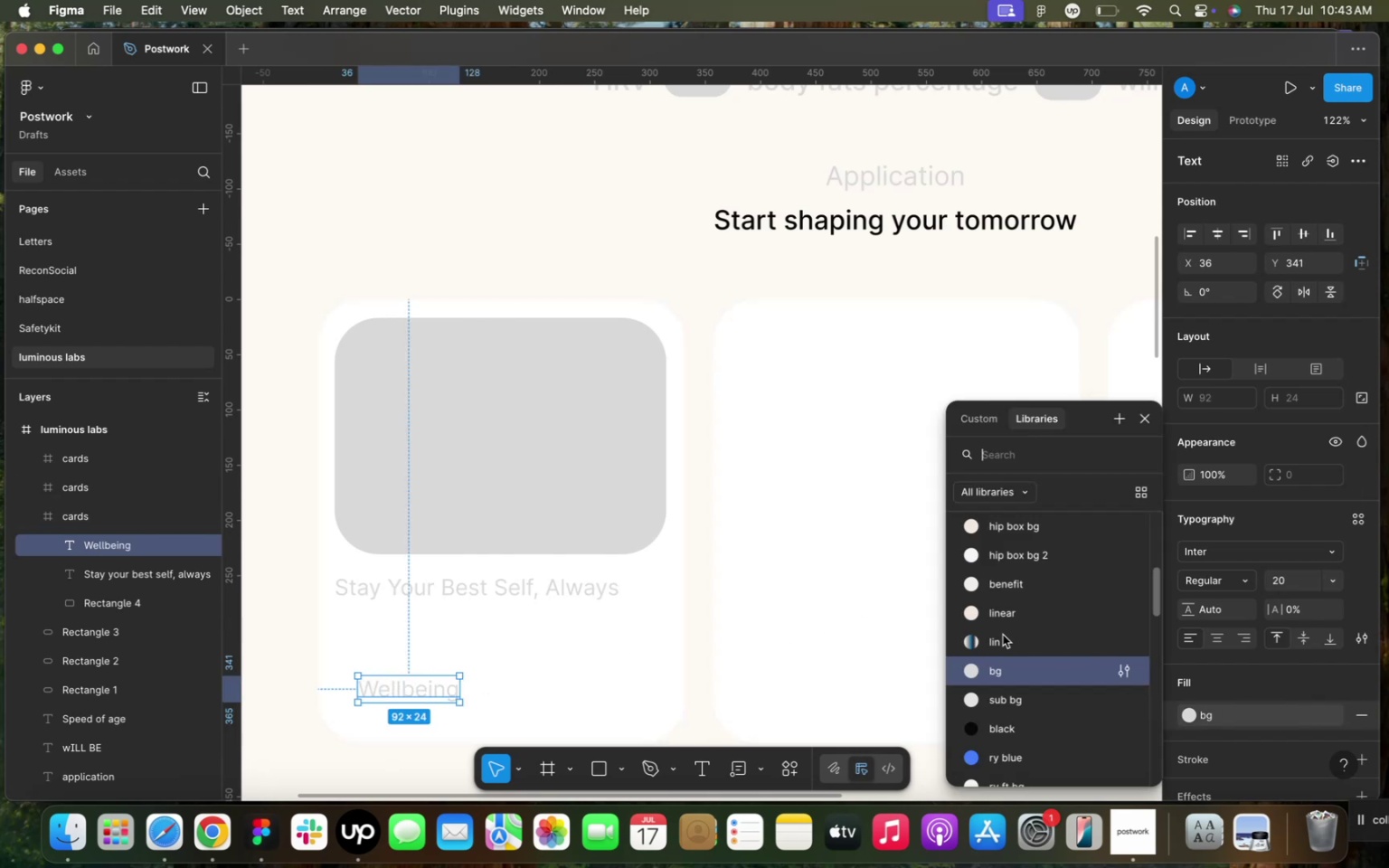 
left_click([1008, 732])
 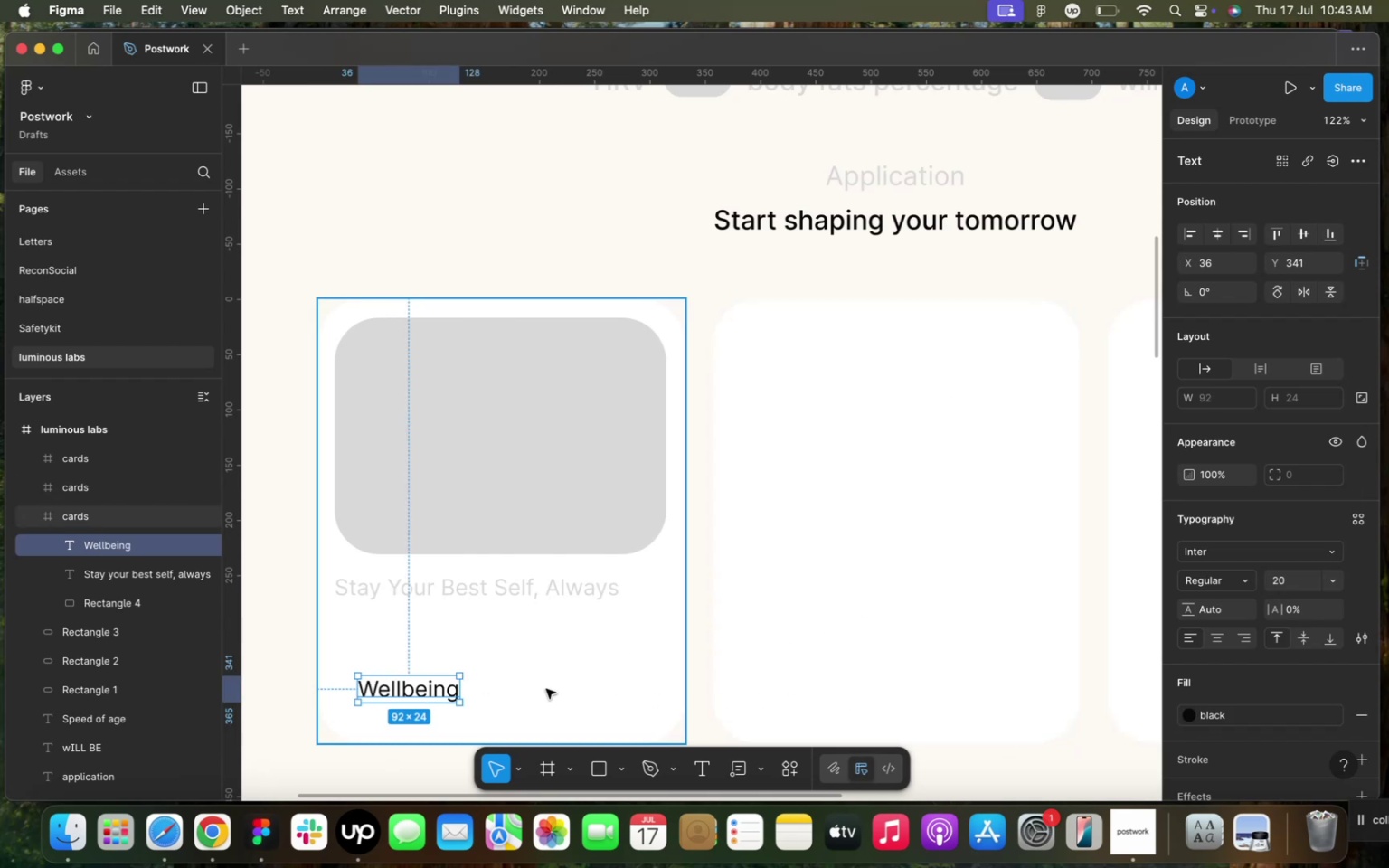 
scroll: coordinate [587, 690], scroll_direction: down, amount: 6.0
 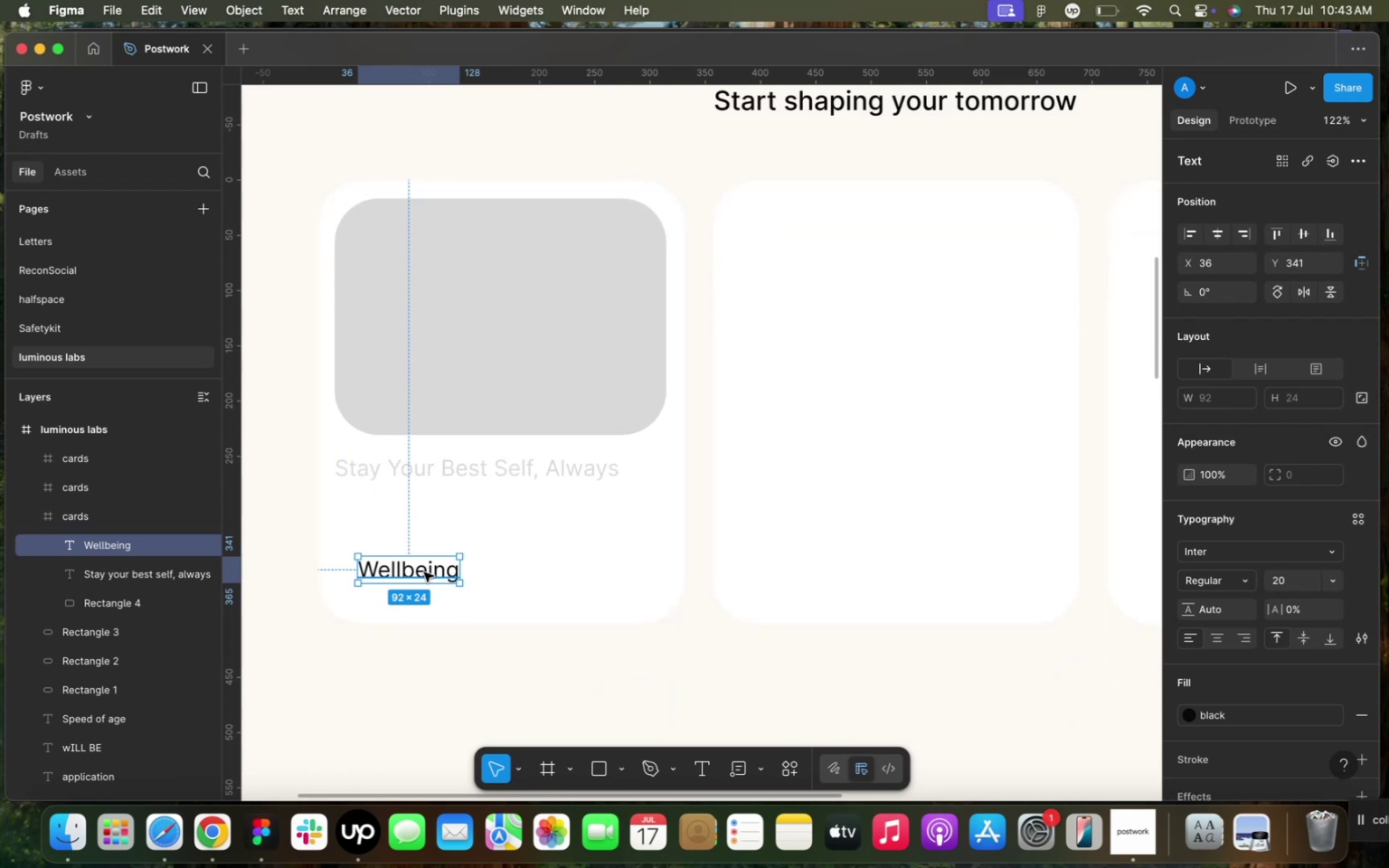 
left_click_drag(start_coordinate=[424, 567], to_coordinate=[439, 567])
 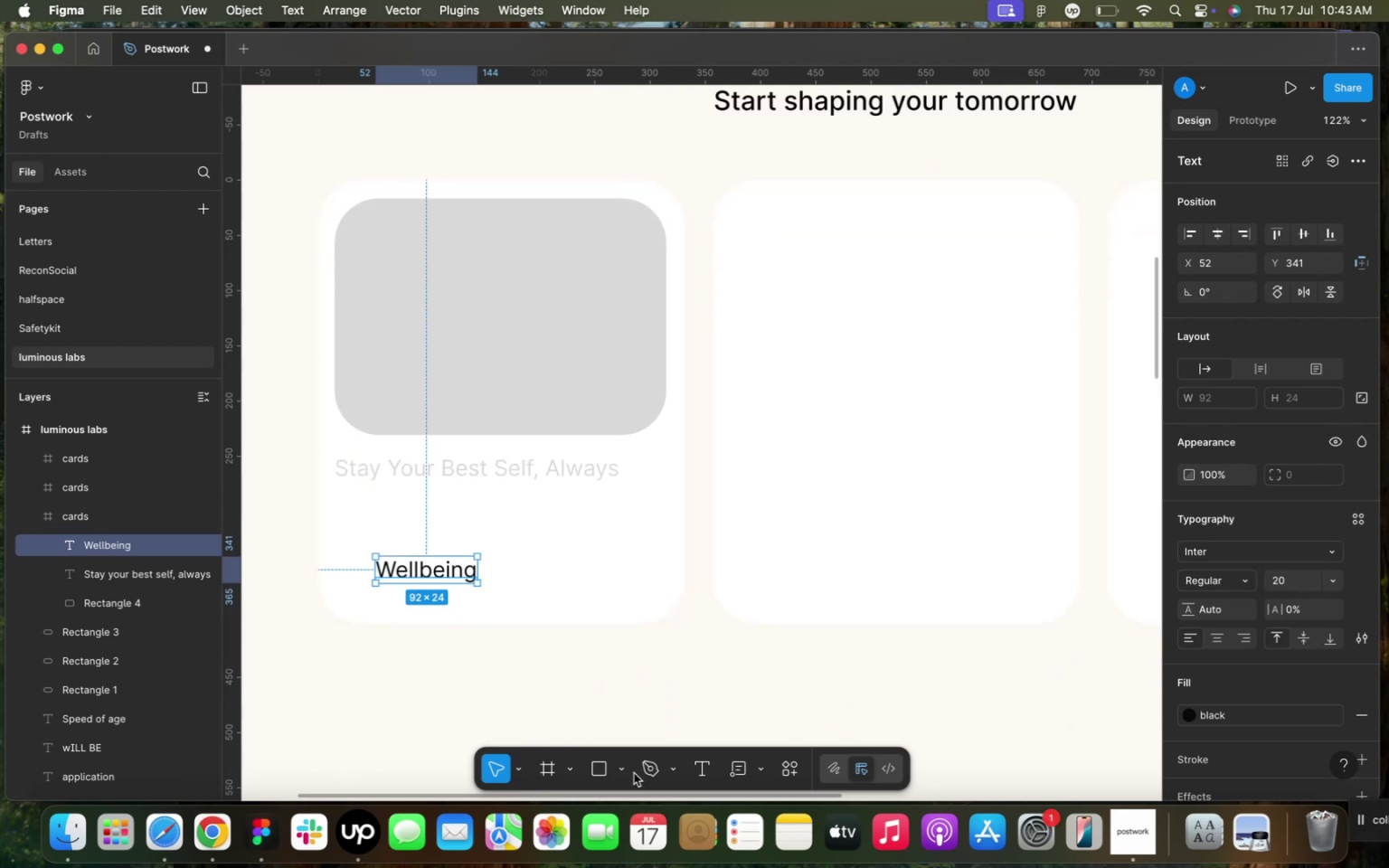 
left_click([627, 770])
 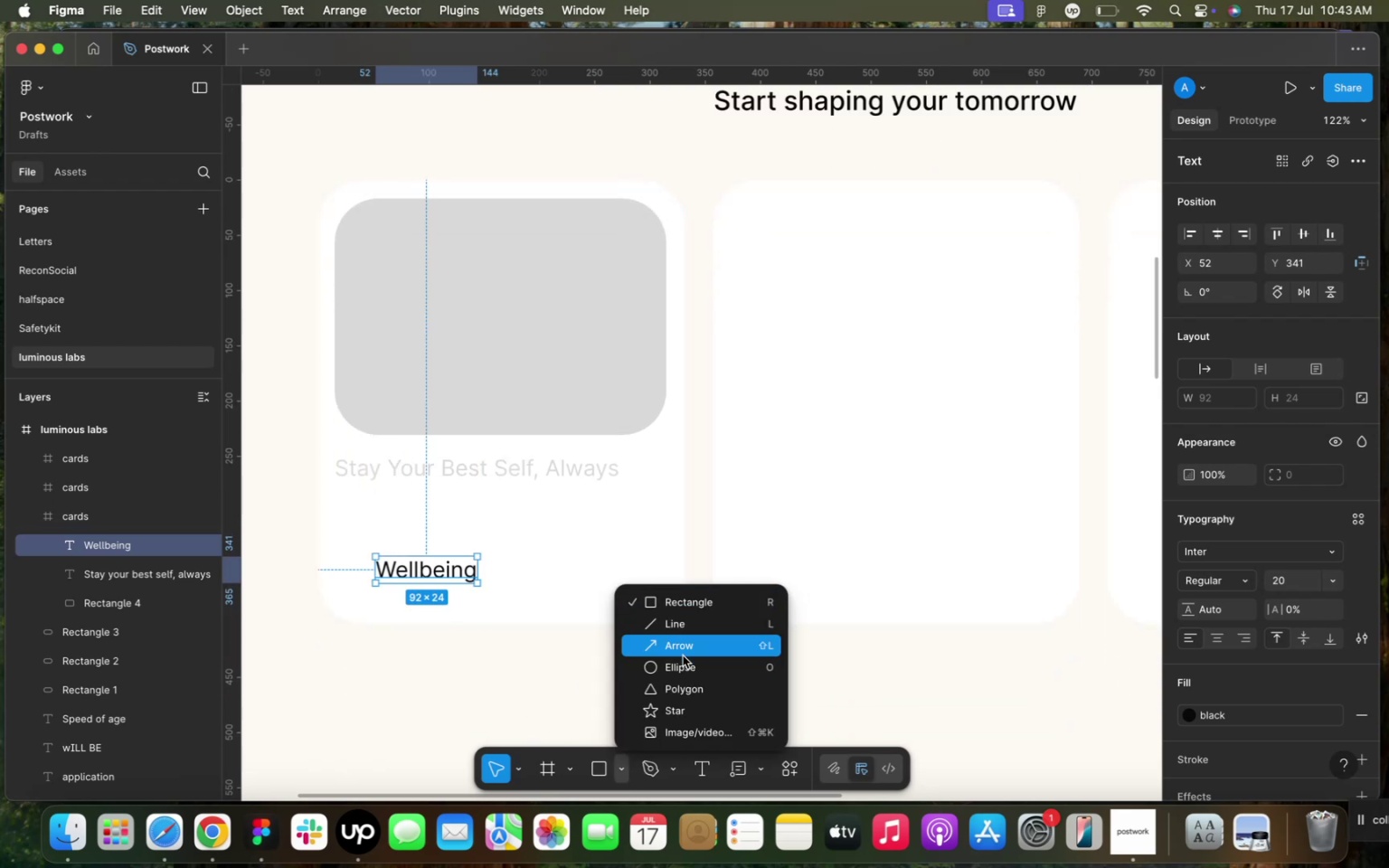 
left_click([681, 662])
 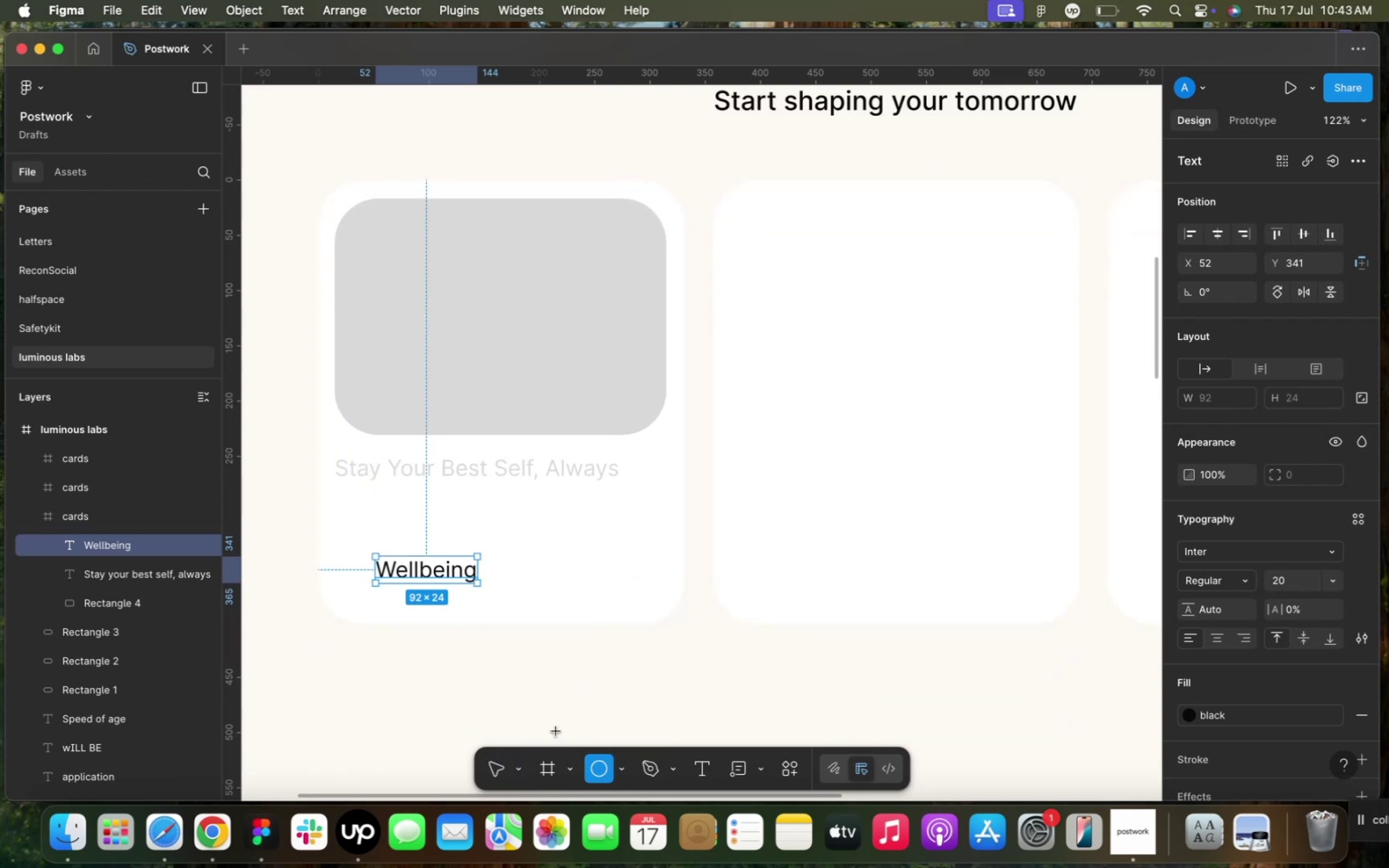 
hold_key(key=ShiftLeft, duration=1.7)
left_click_drag(start_coordinate=[513, 666], to_coordinate=[542, 691])
 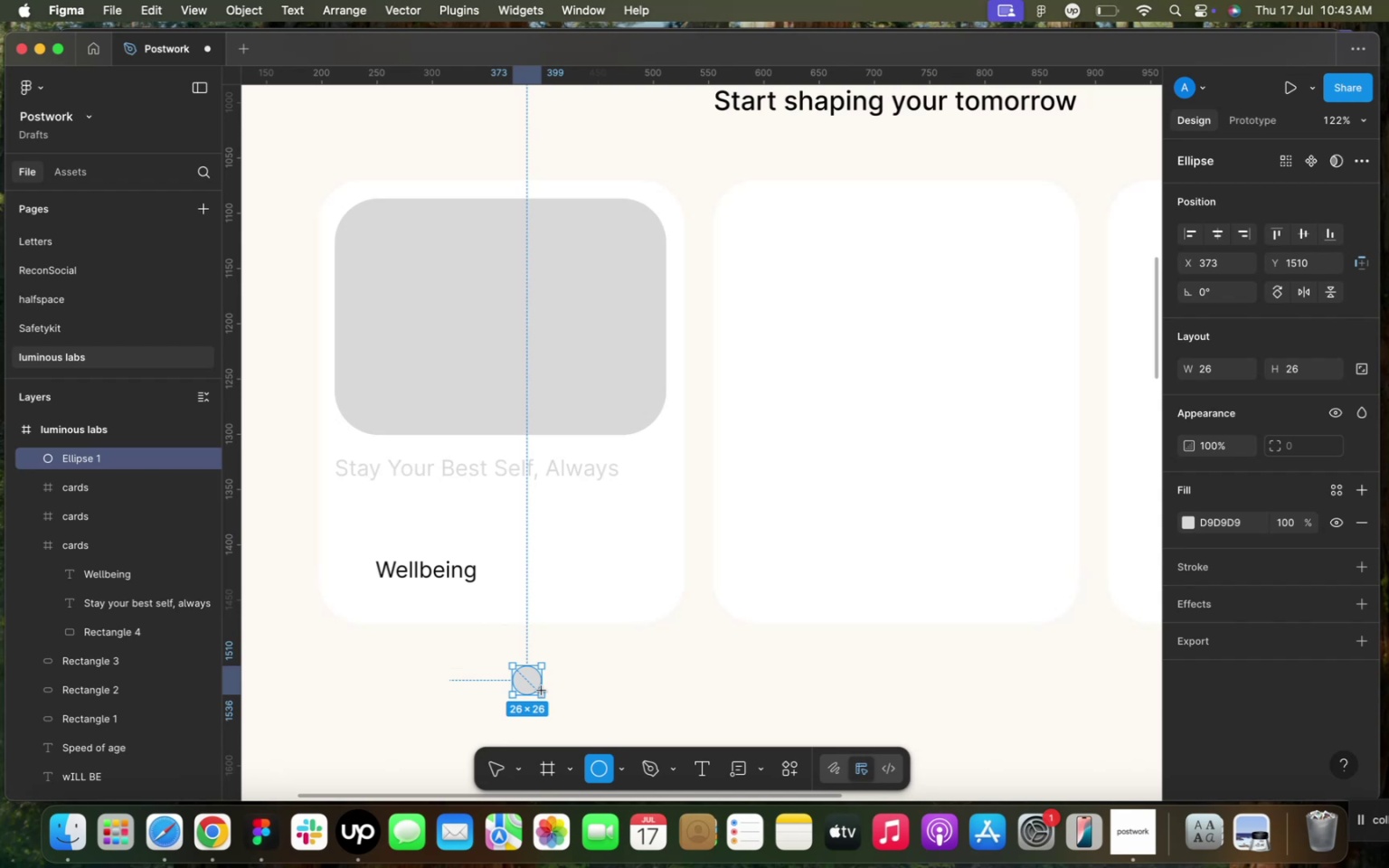 
left_click_drag(start_coordinate=[535, 684], to_coordinate=[359, 575])
 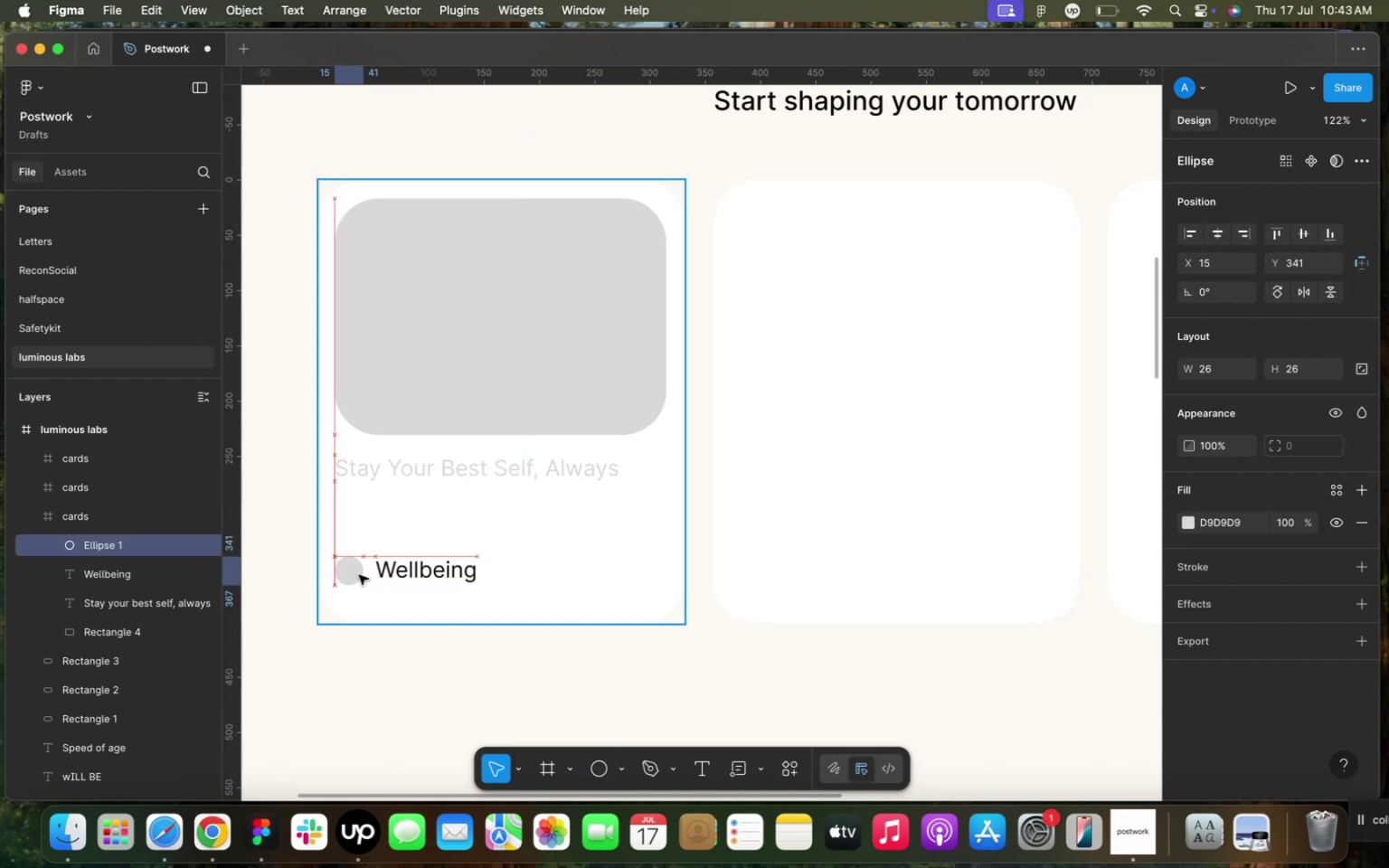 
hold_key(key=ShiftLeft, duration=0.42)
left_click([414, 574])
 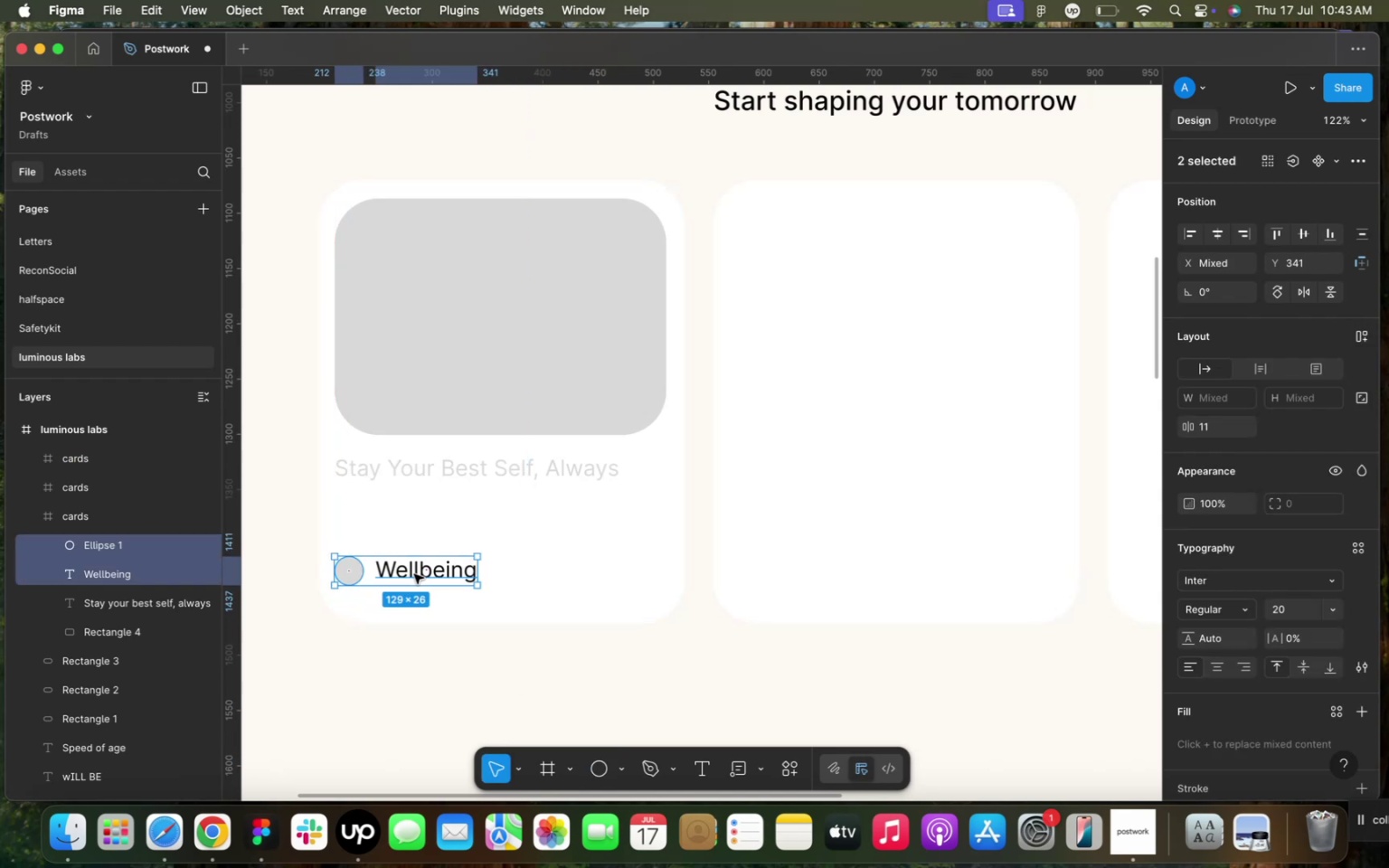 
key(Shift+ShiftLeft)
 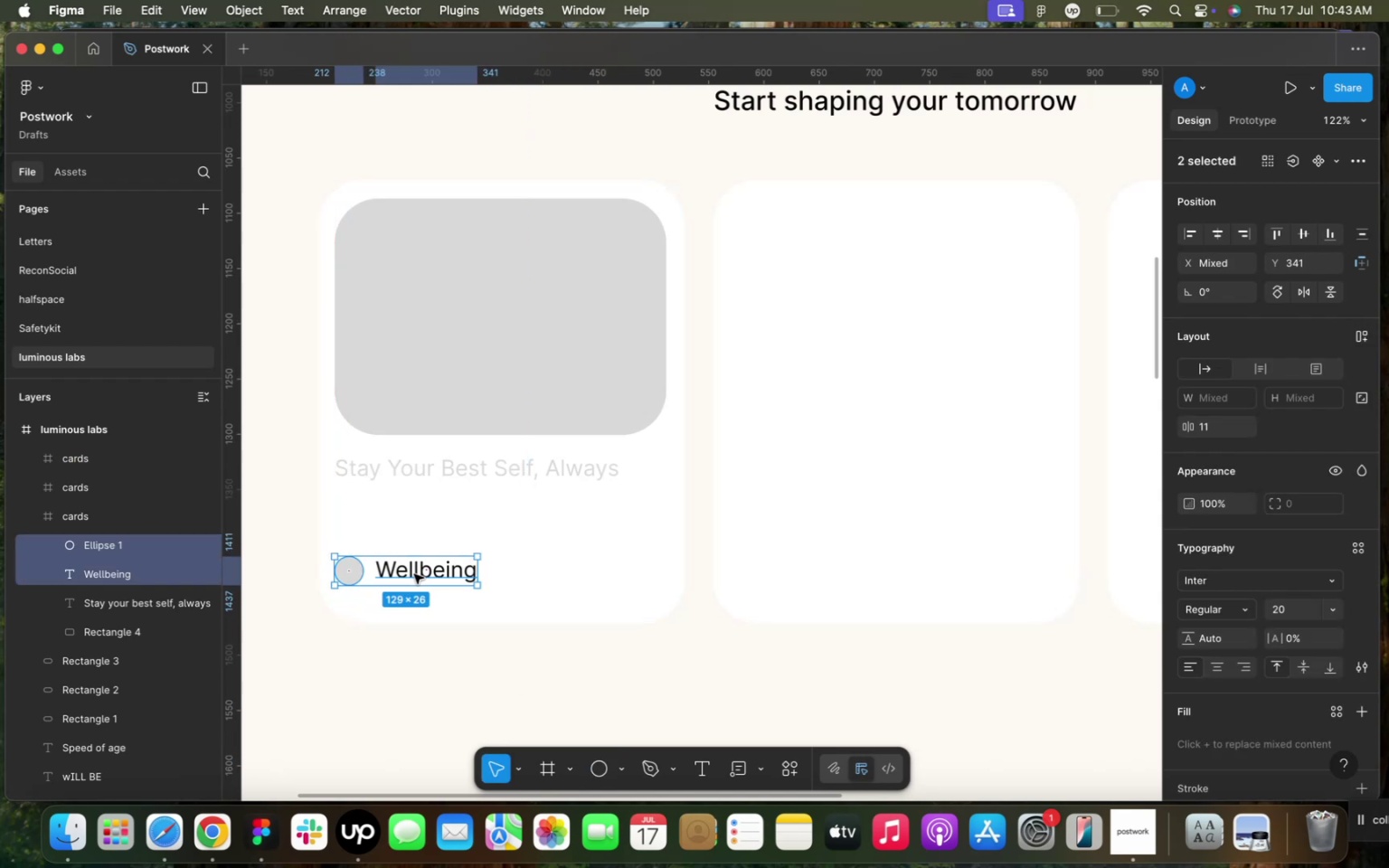 
key(Shift+A)
 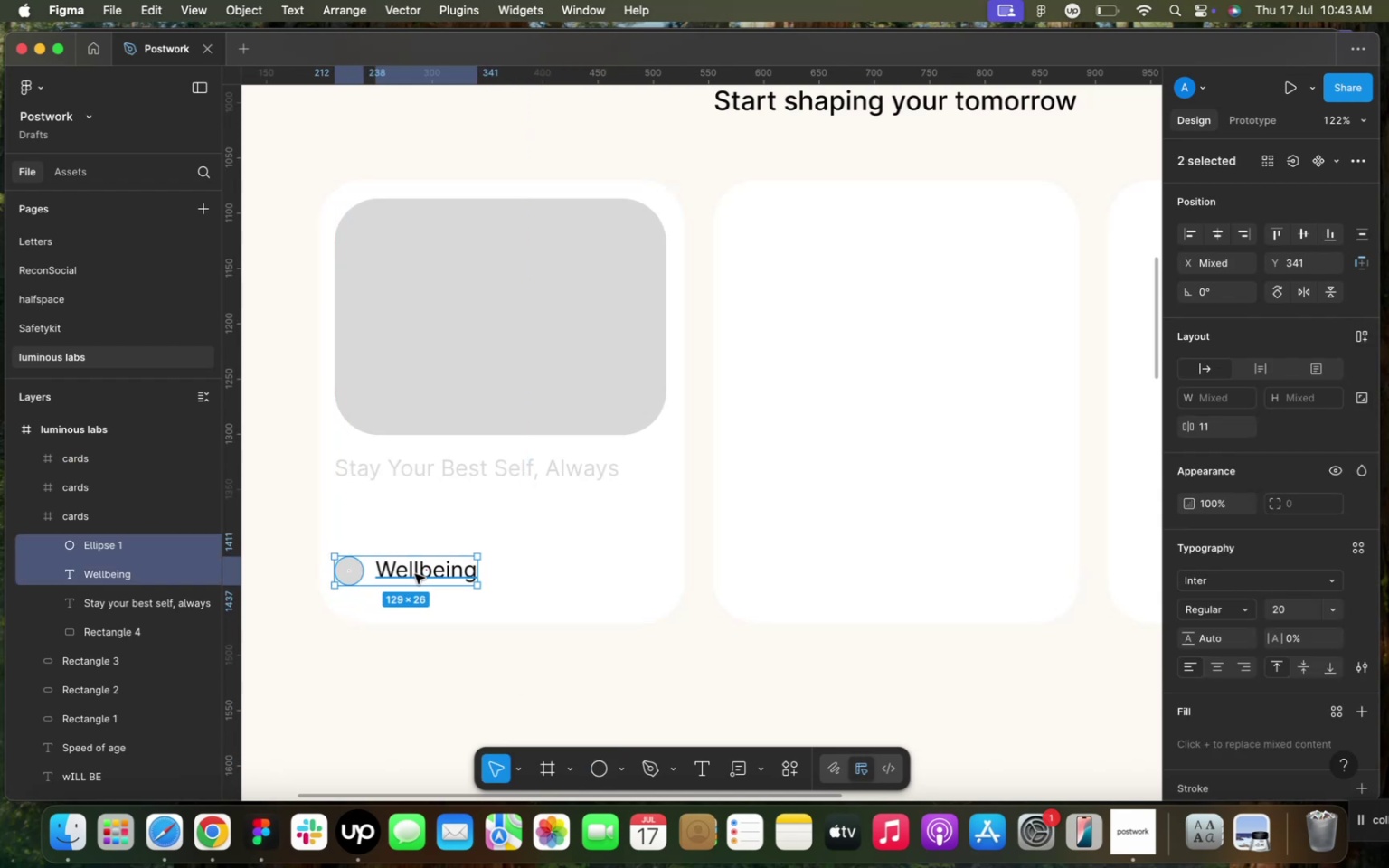 
left_click_drag(start_coordinate=[415, 574], to_coordinate=[430, 574])
 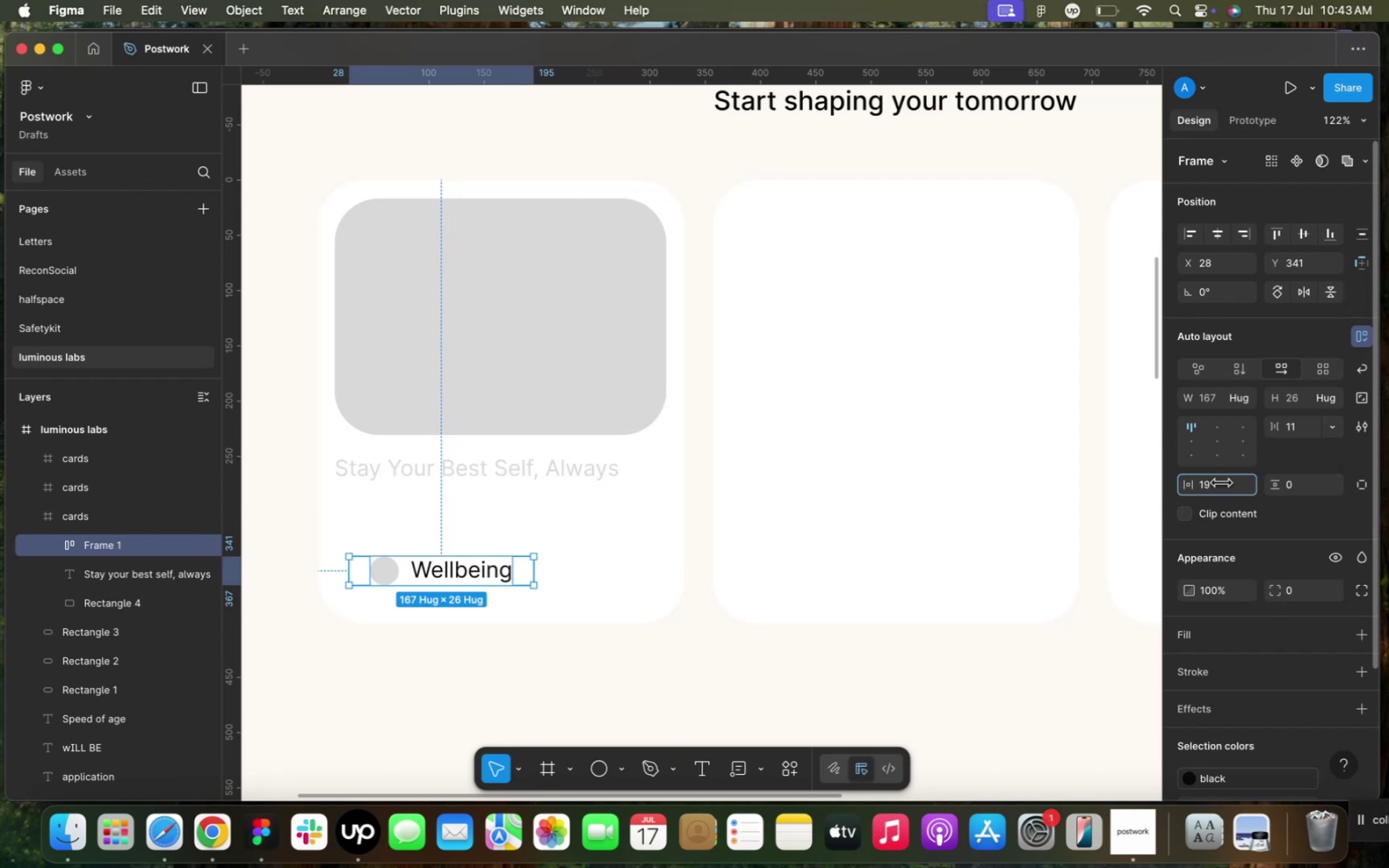 
wait(5.37)
 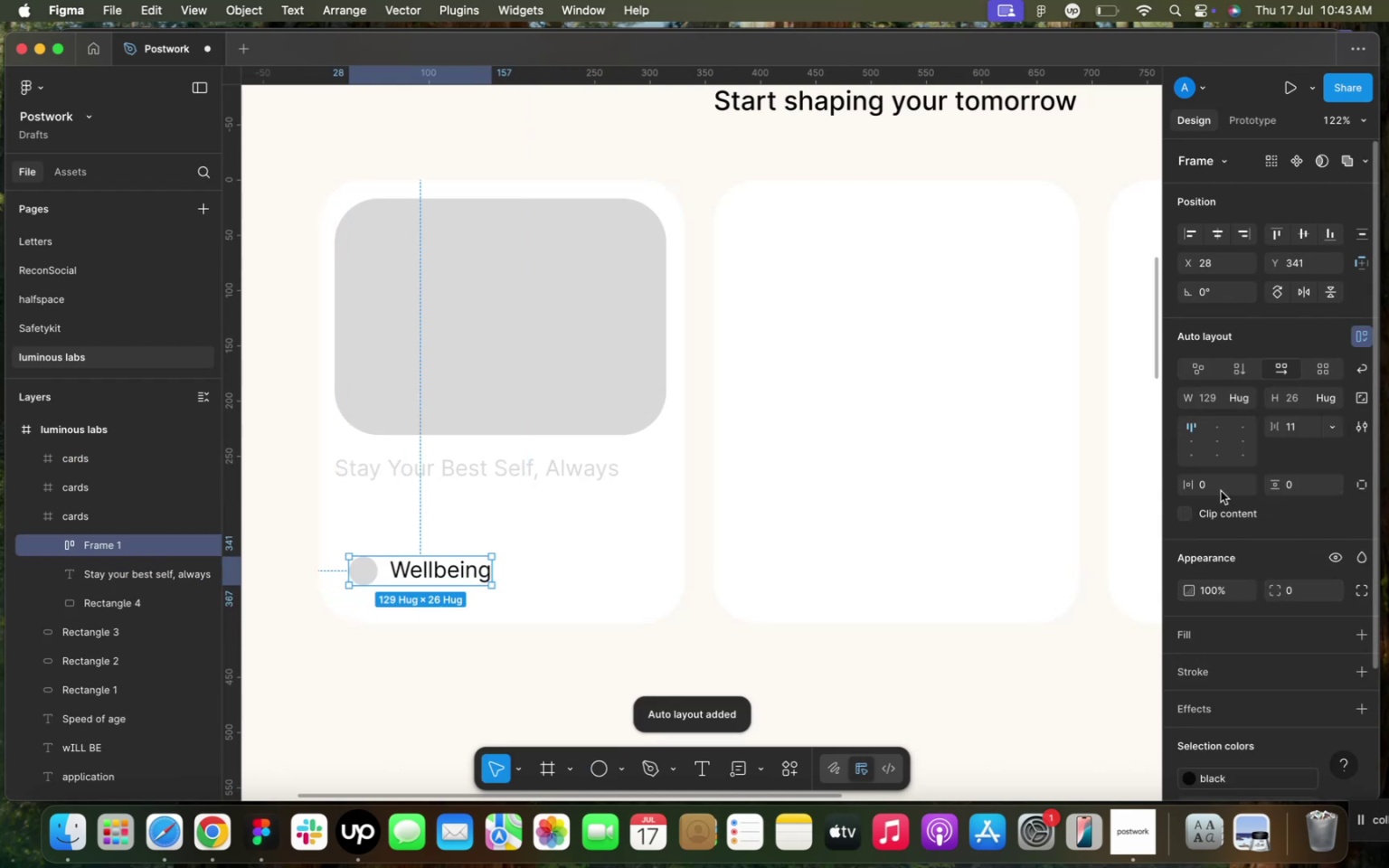 
left_click_drag(start_coordinate=[441, 569], to_coordinate=[422, 568])
 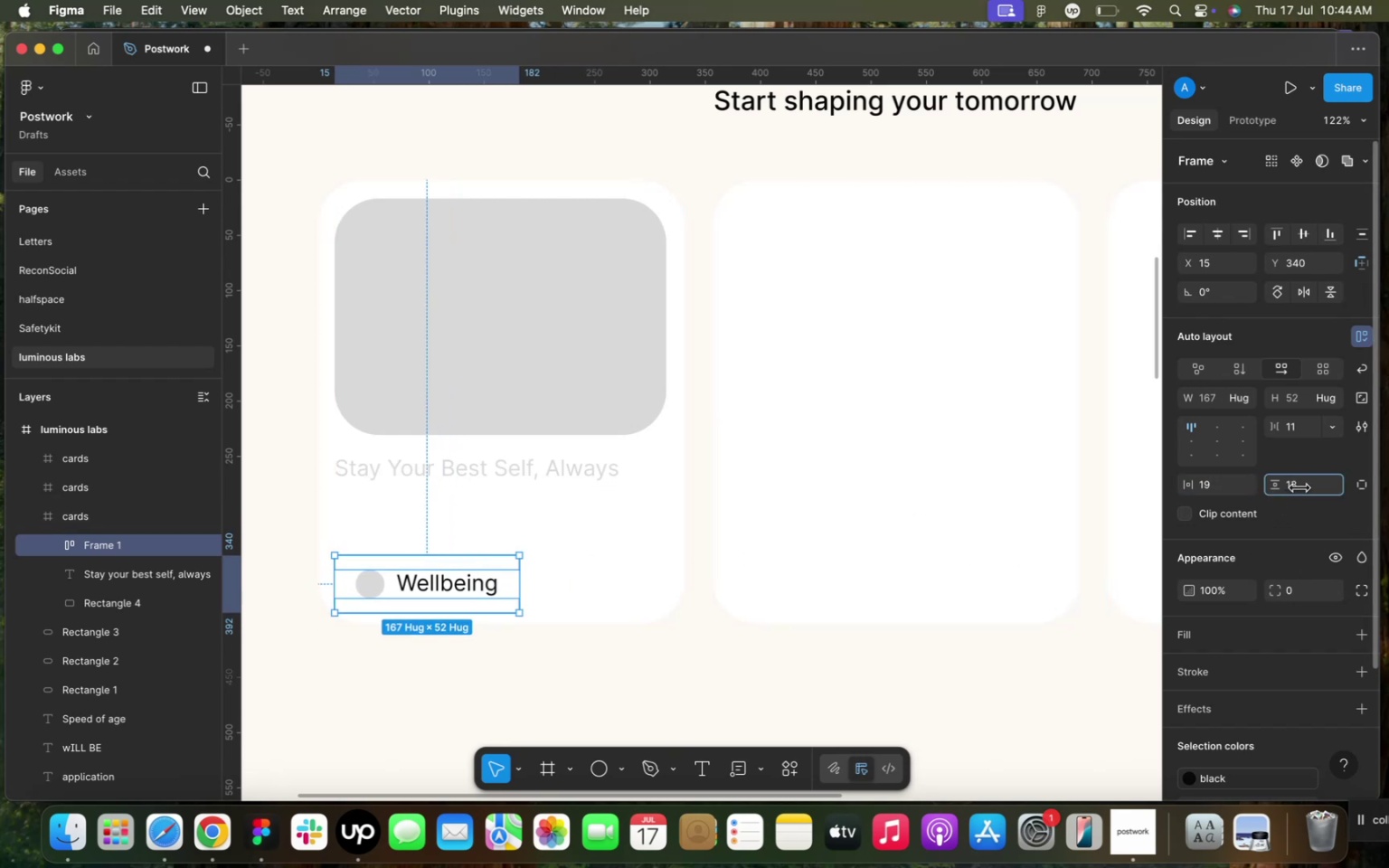 
left_click([1280, 673])
 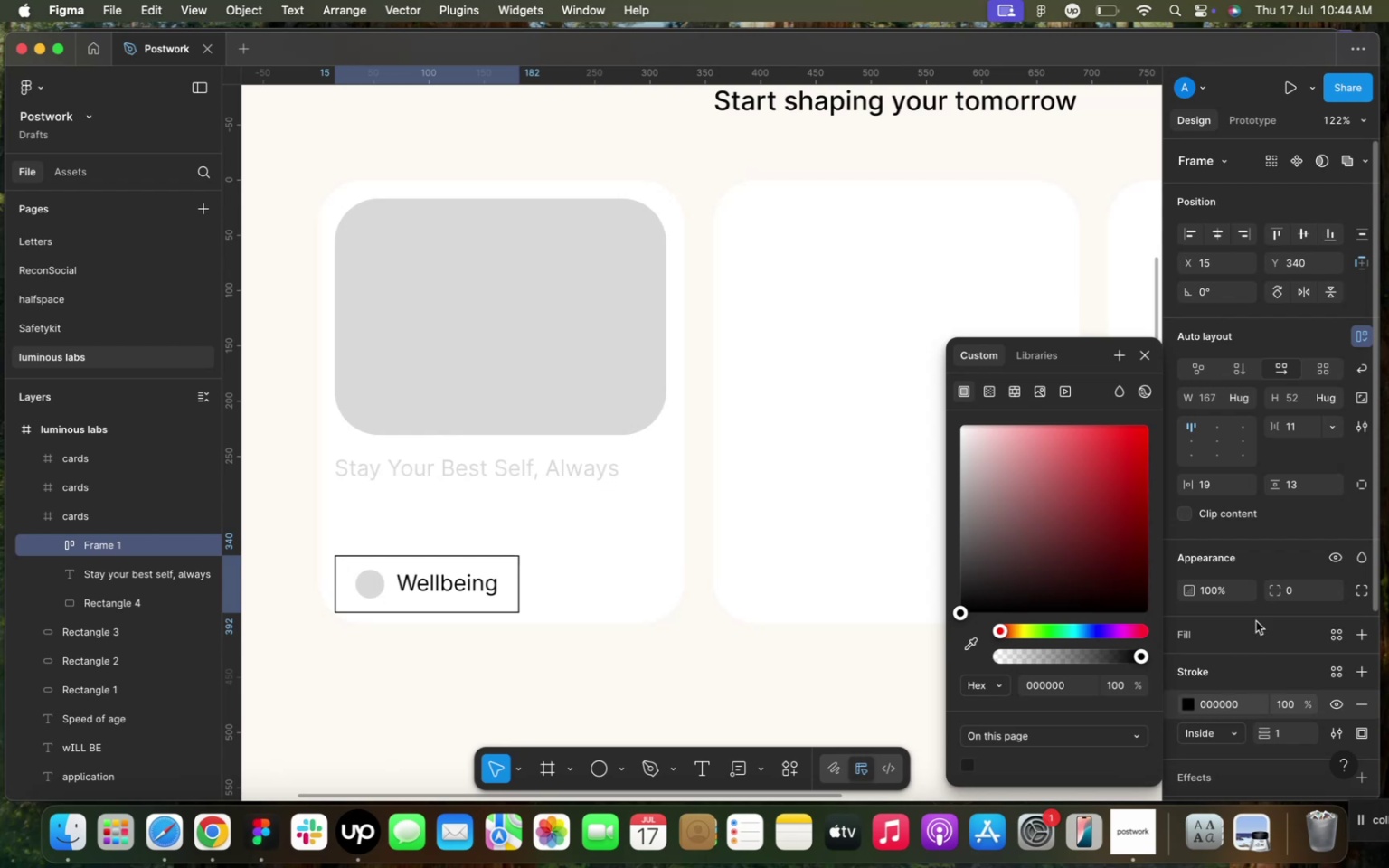 
left_click([1303, 590])
 